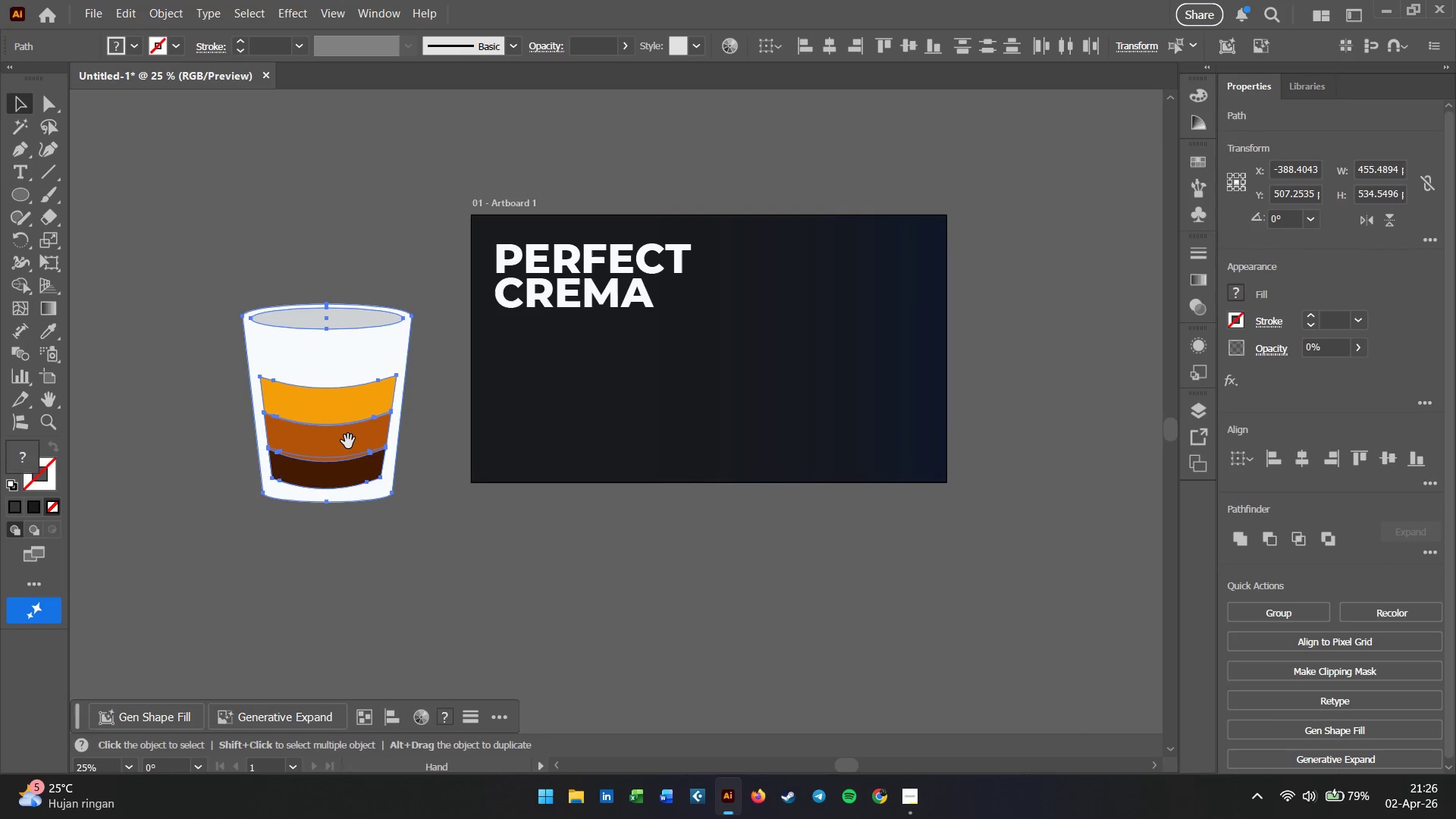 
key(Space)
 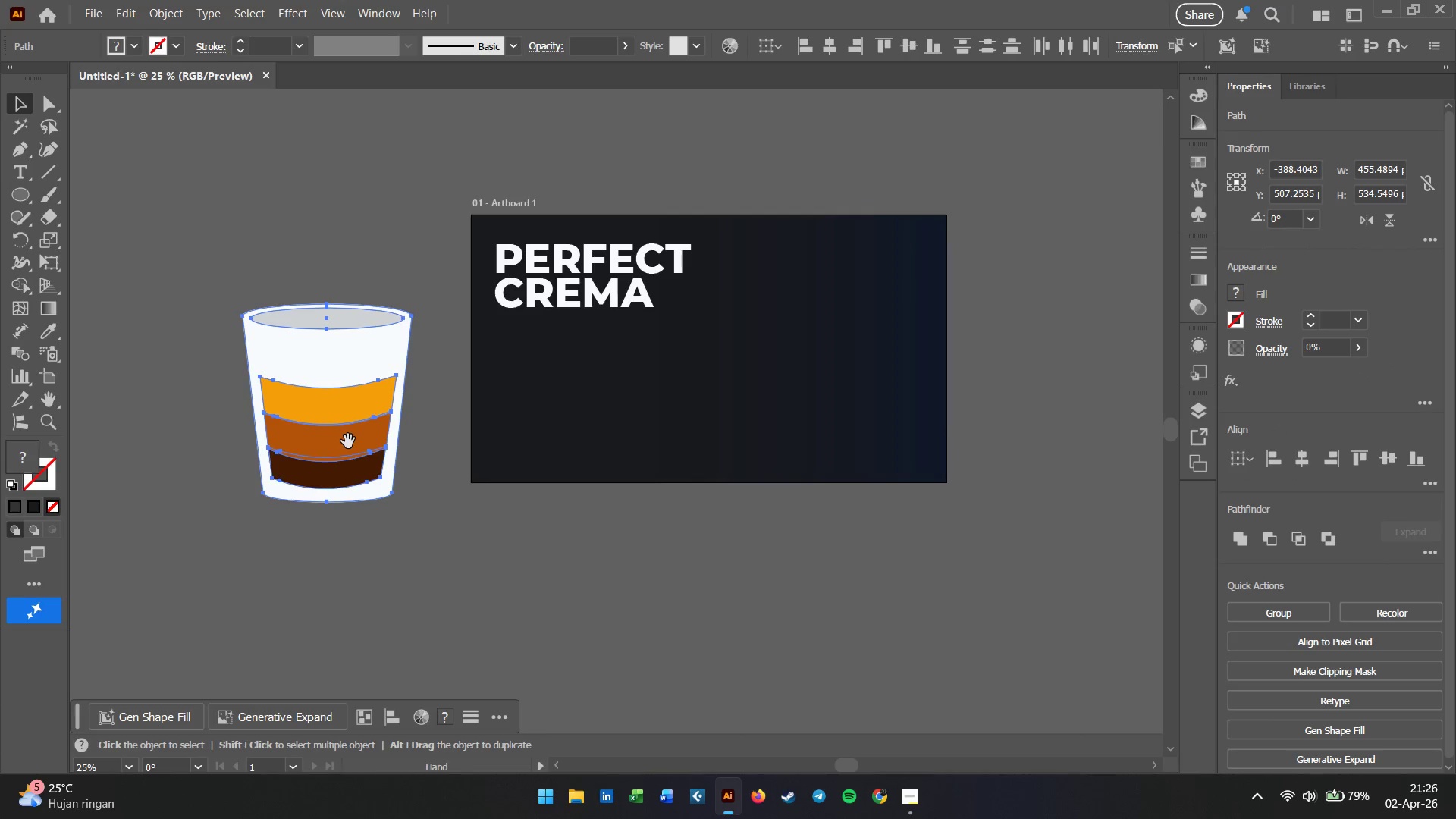 
left_click_drag(start_coordinate=[287, 384], to_coordinate=[218, 425])
 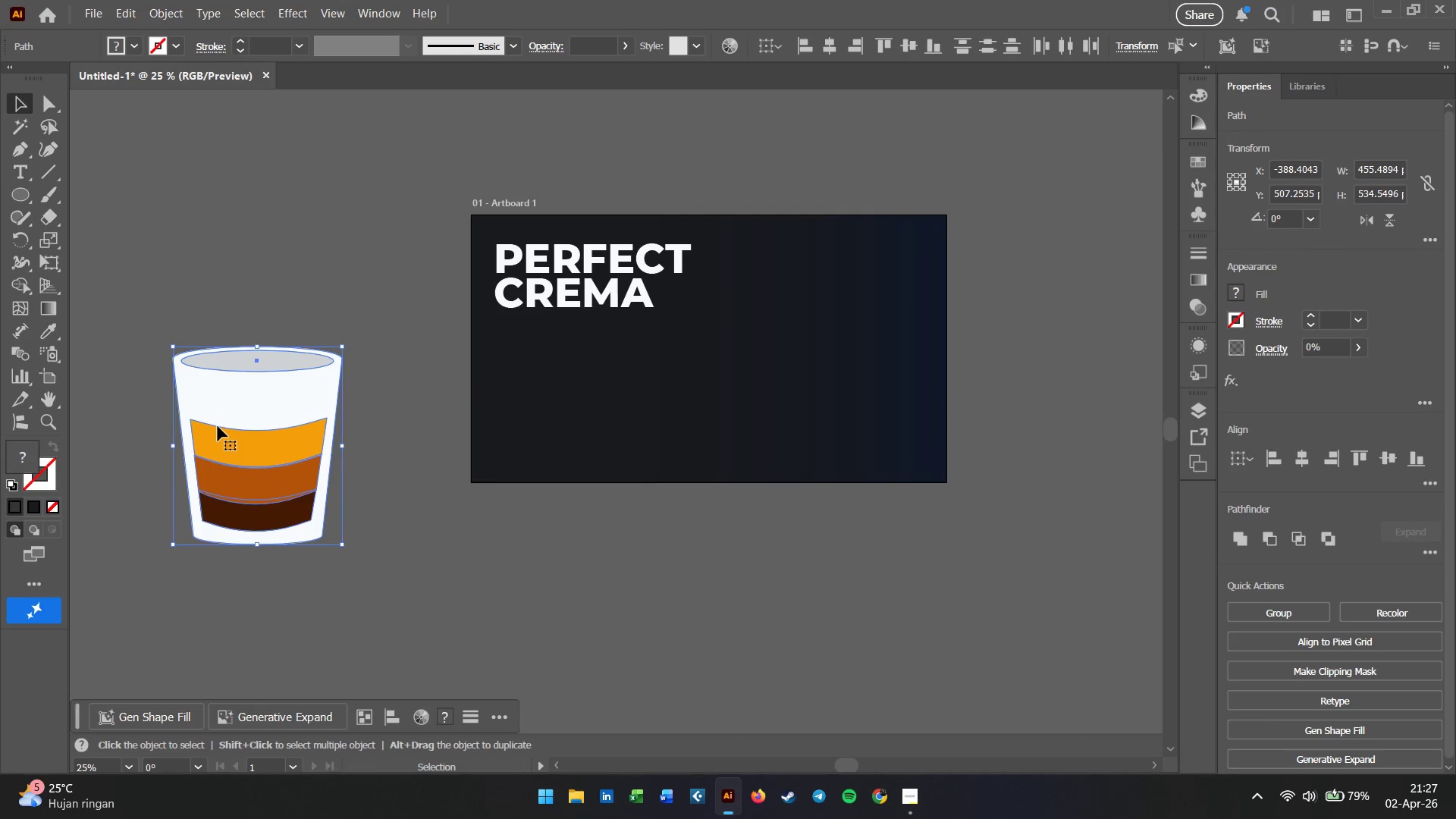 
key(Control+G)
 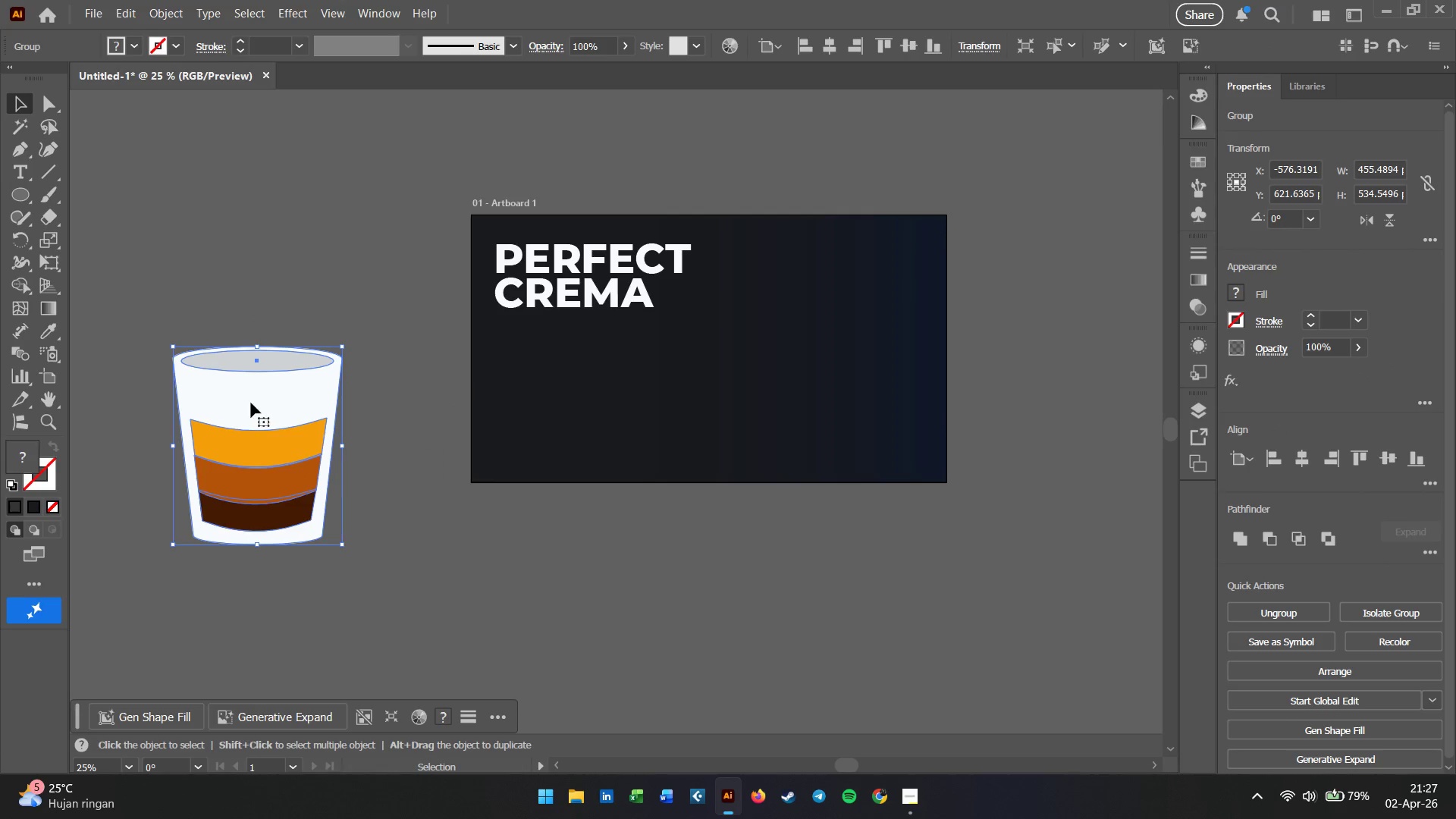 
left_click_drag(start_coordinate=[251, 403], to_coordinate=[827, 310])
 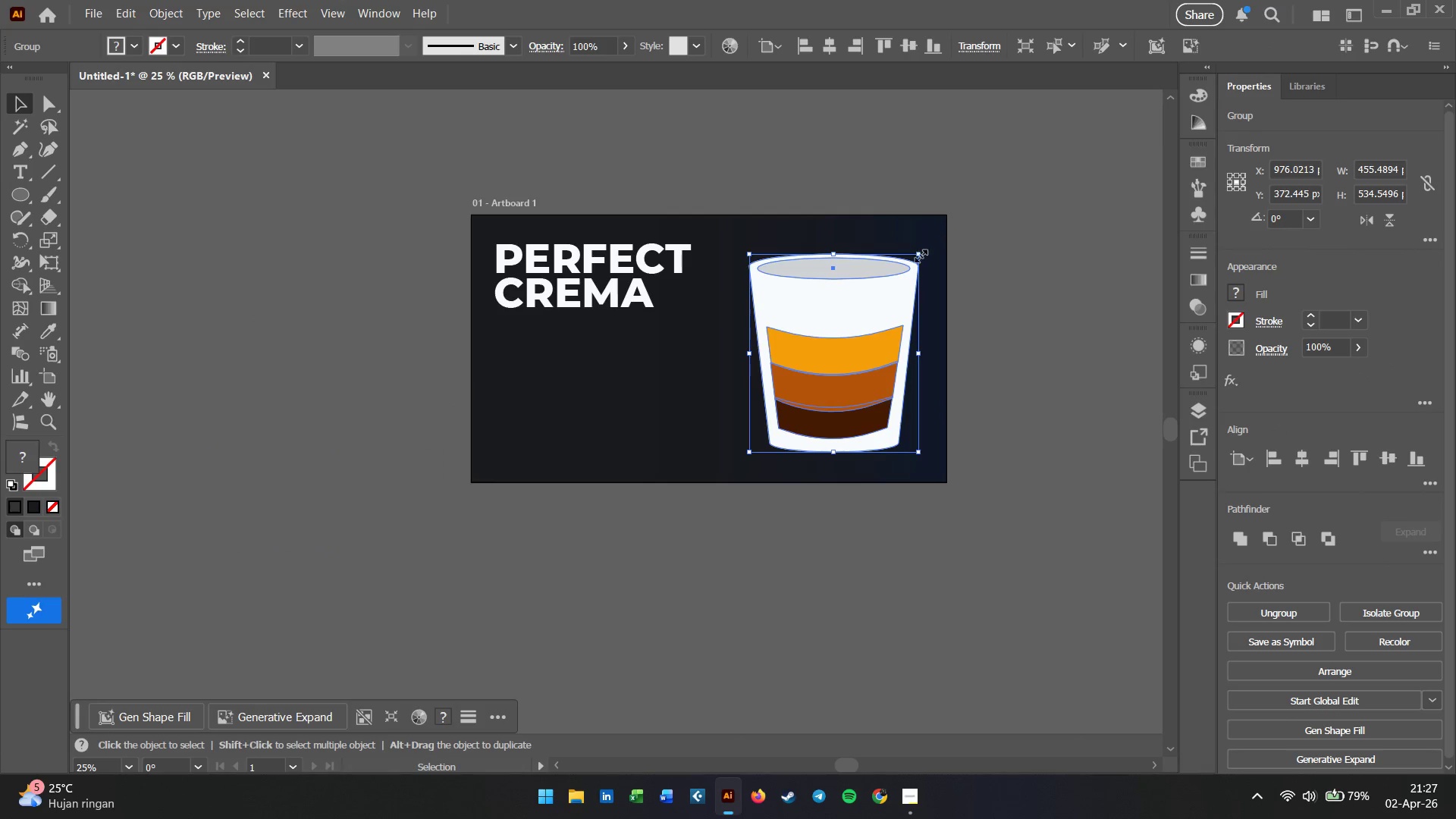 
left_click_drag(start_coordinate=[921, 258], to_coordinate=[888, 290])
 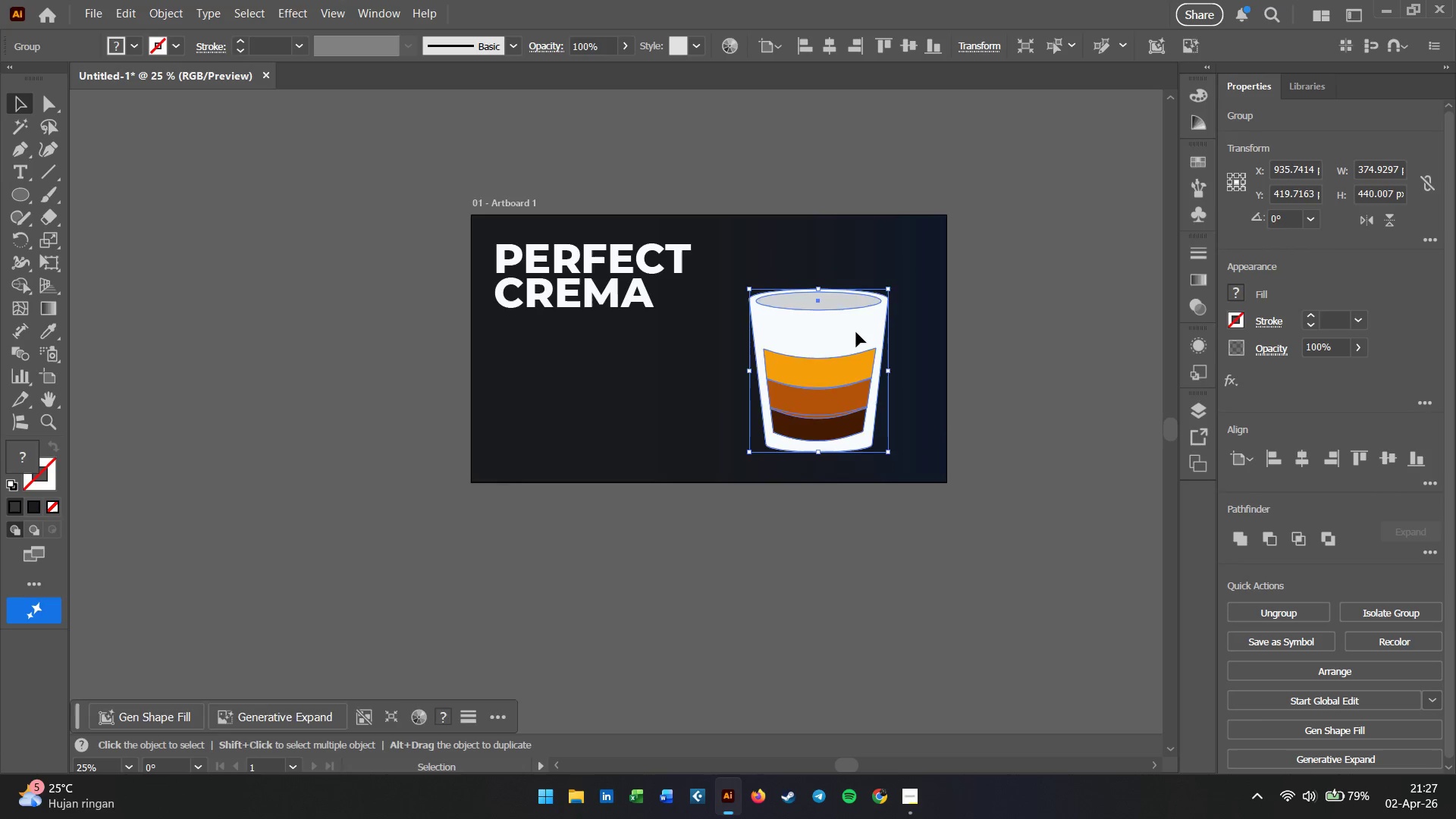 
hold_key(key=ShiftLeft, duration=0.72)
 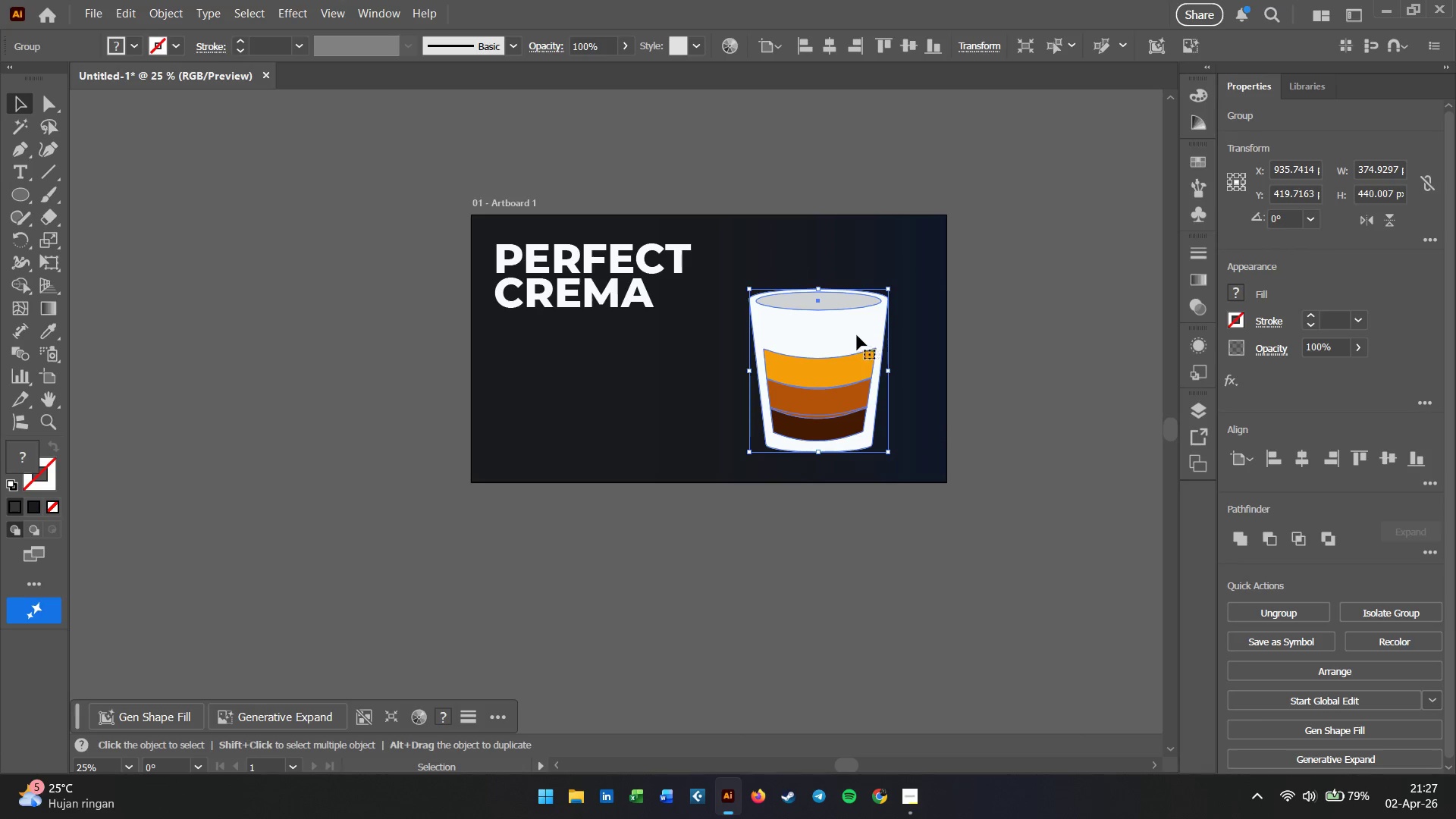 
left_click_drag(start_coordinate=[856, 334], to_coordinate=[873, 318])
 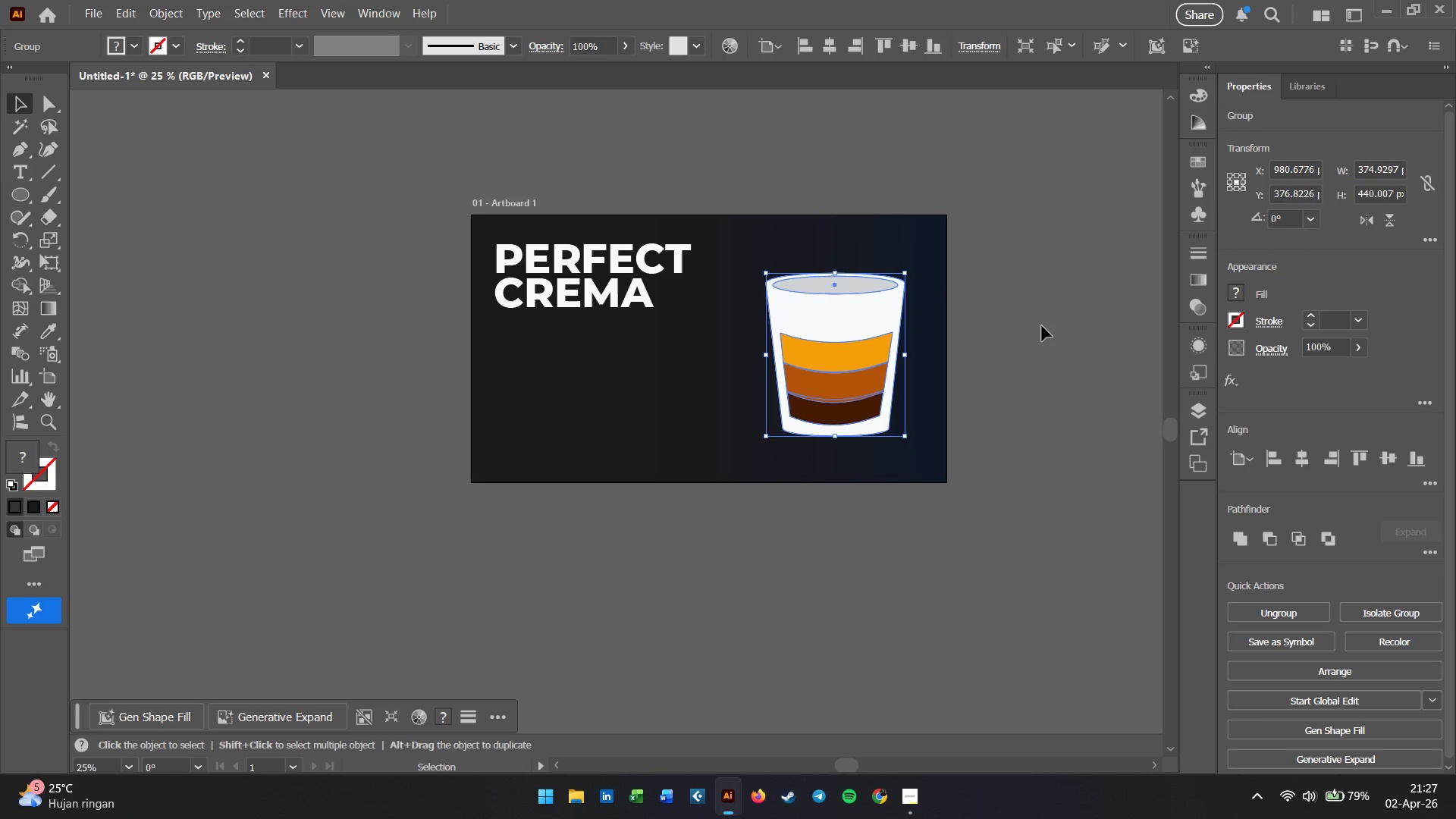 
left_click([1075, 334])
 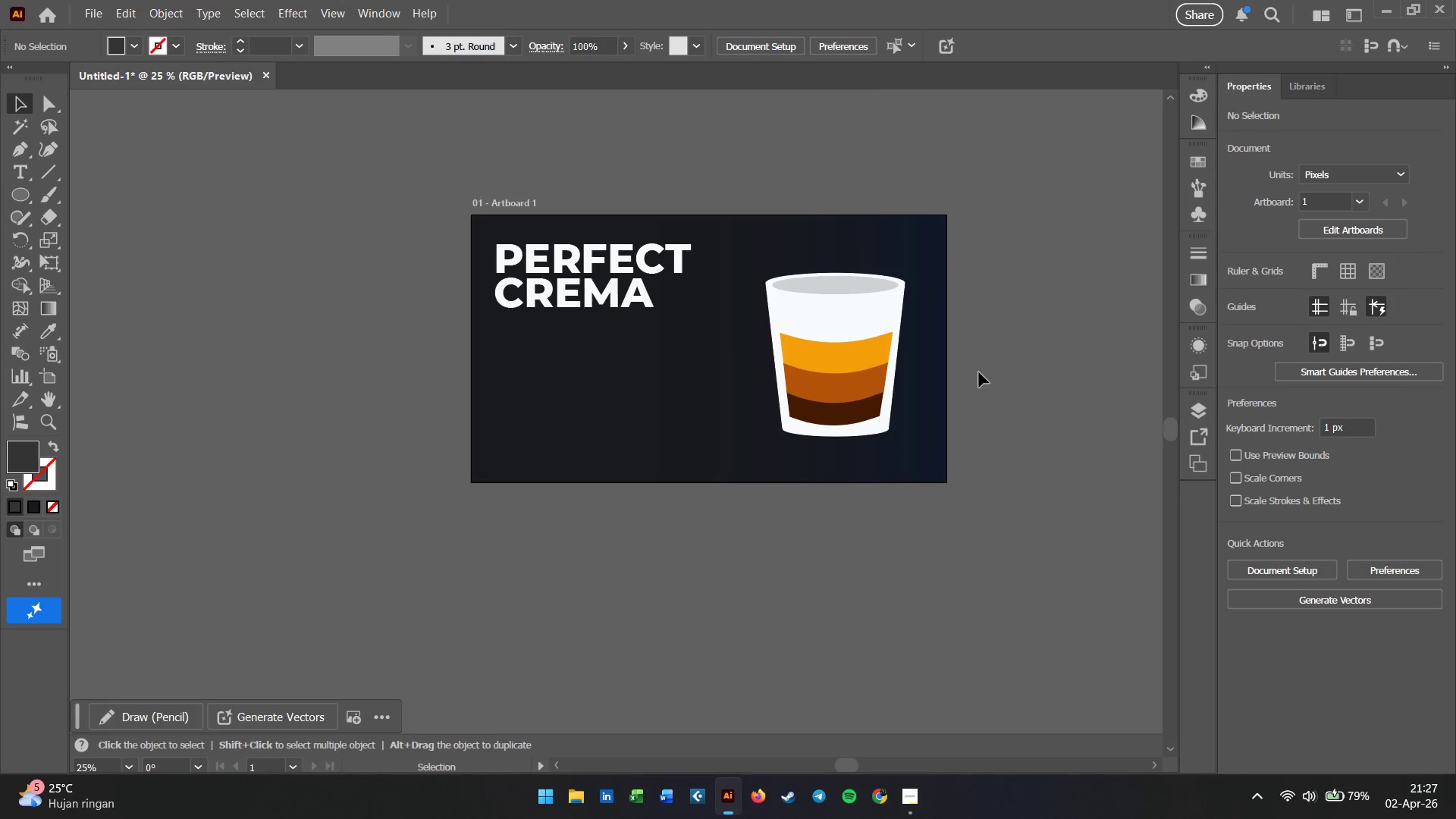 
hold_key(key=AltLeft, duration=3.41)
scroll: coordinate [717, 367], scroll_direction: up, amount: 2.0
 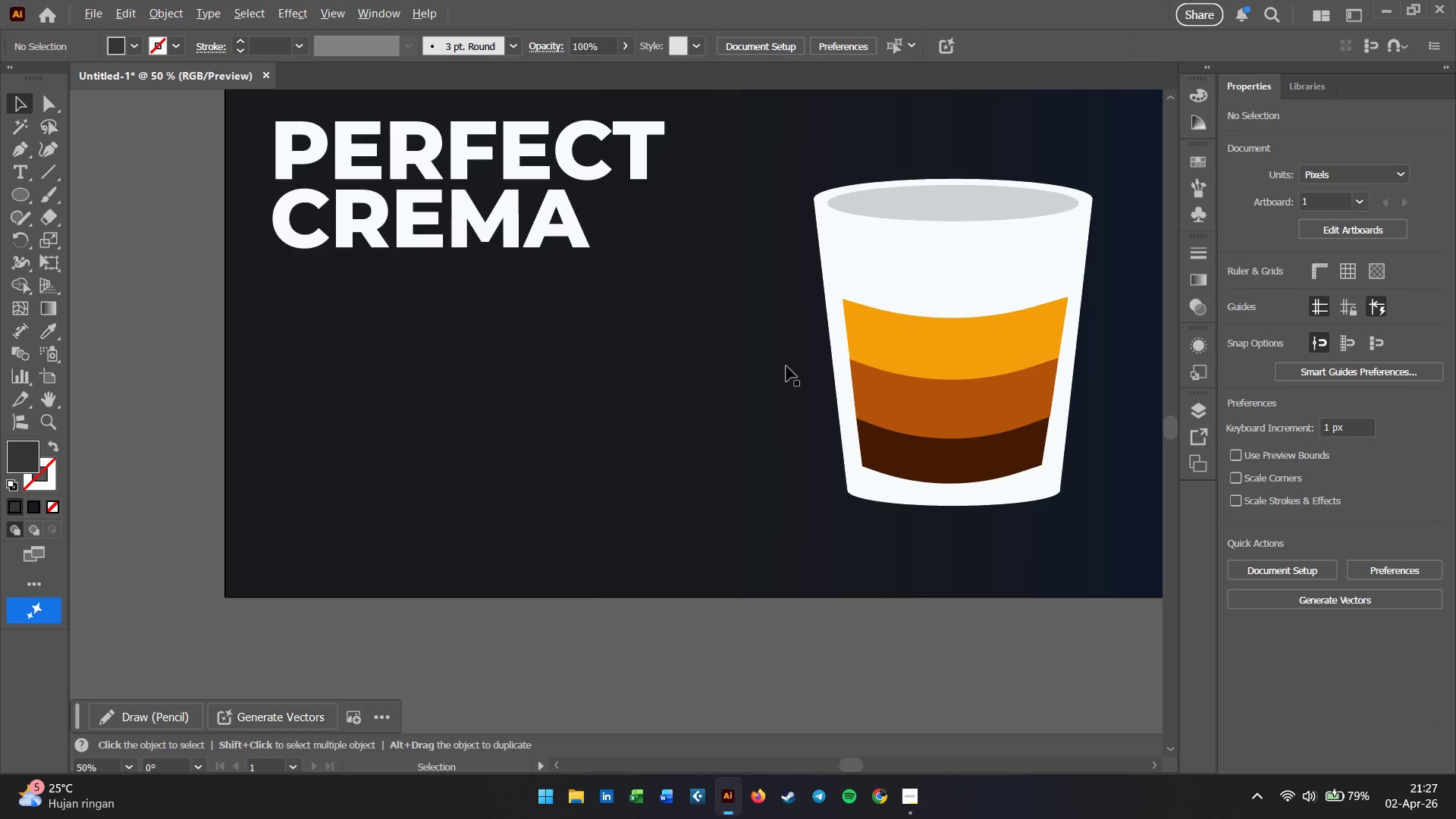 
scroll: coordinate [786, 366], scroll_direction: down, amount: 1.0
 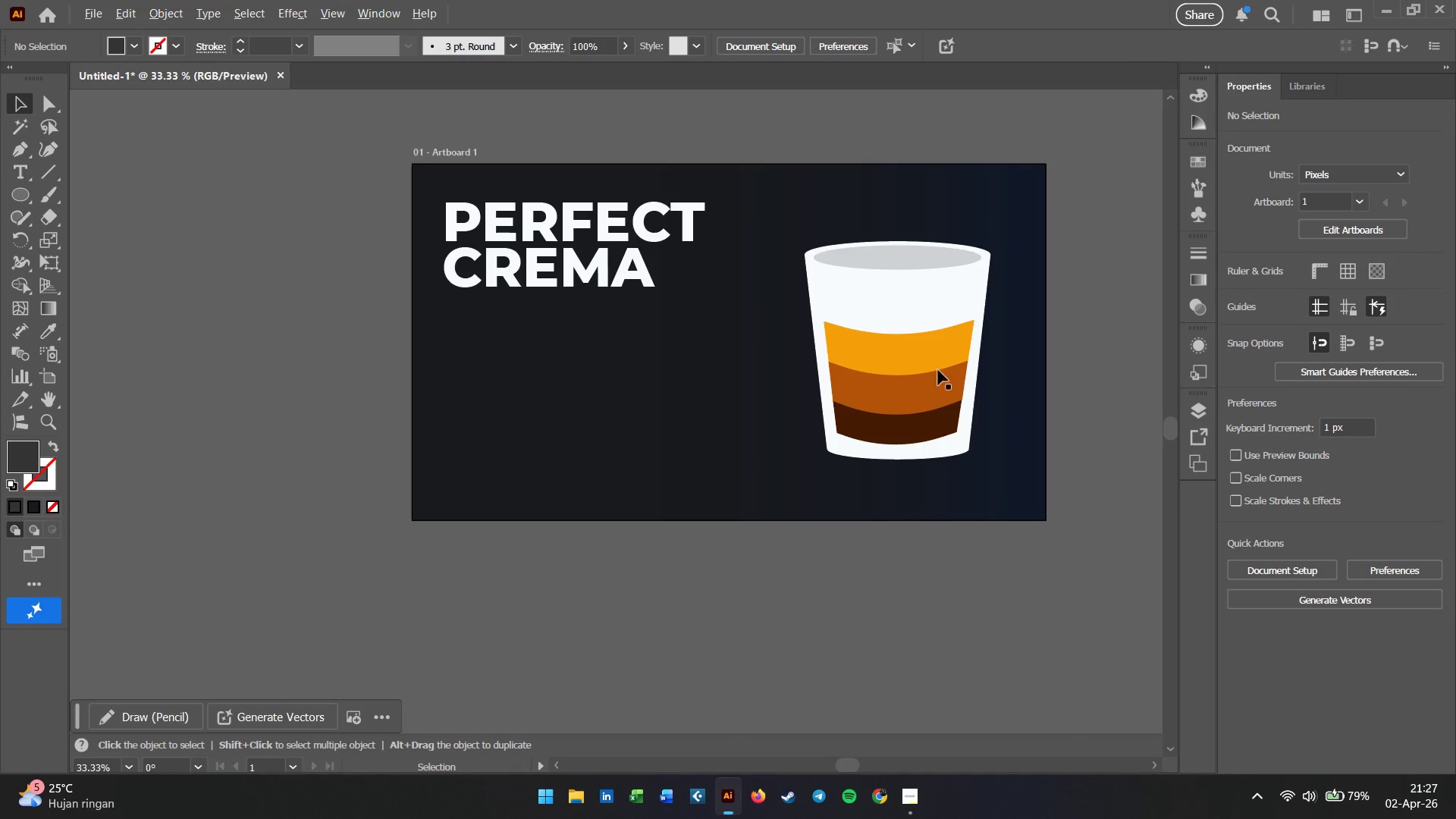 
scroll: coordinate [938, 370], scroll_direction: up, amount: 1.0
 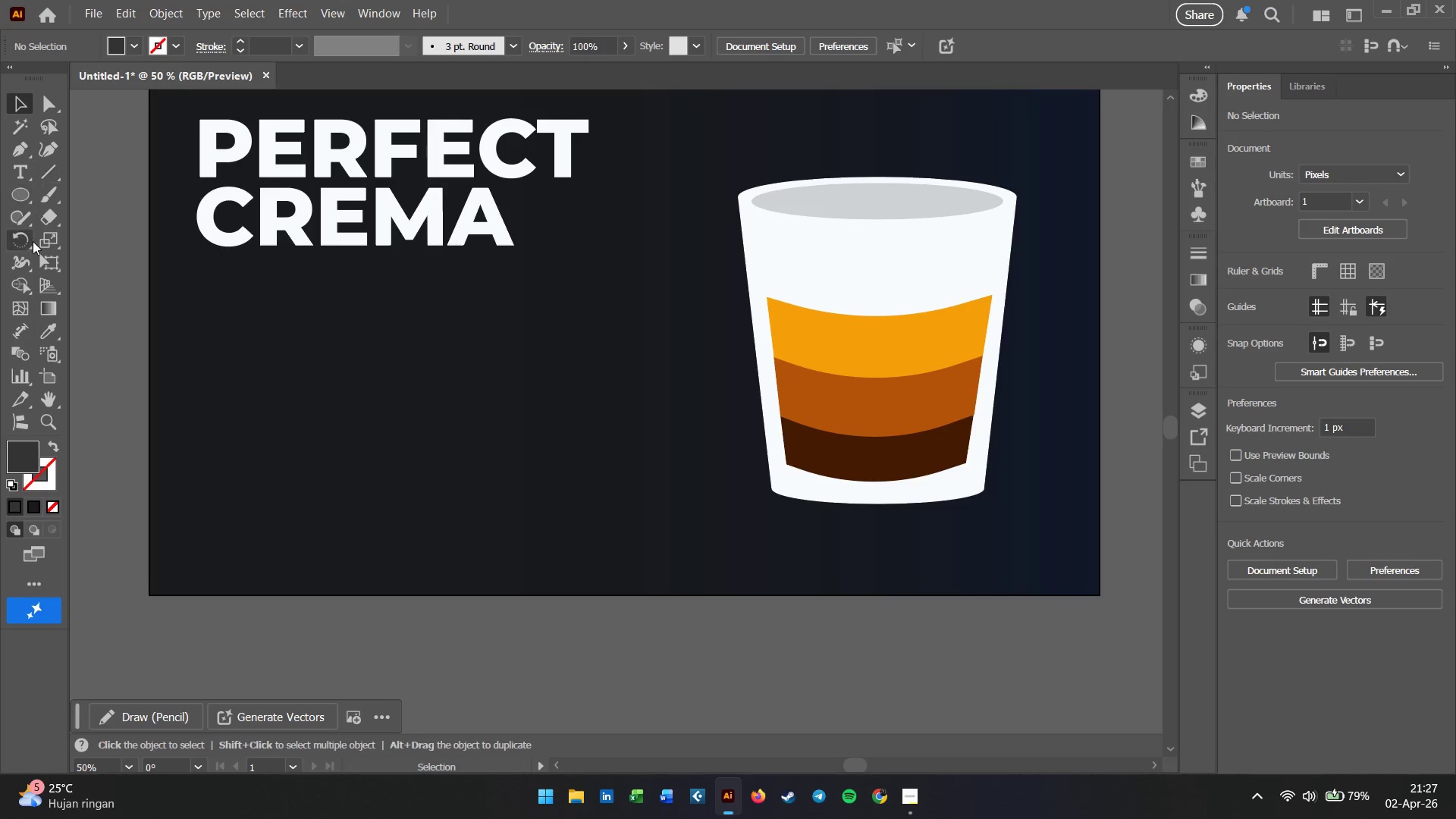 
left_click([104, 316])
 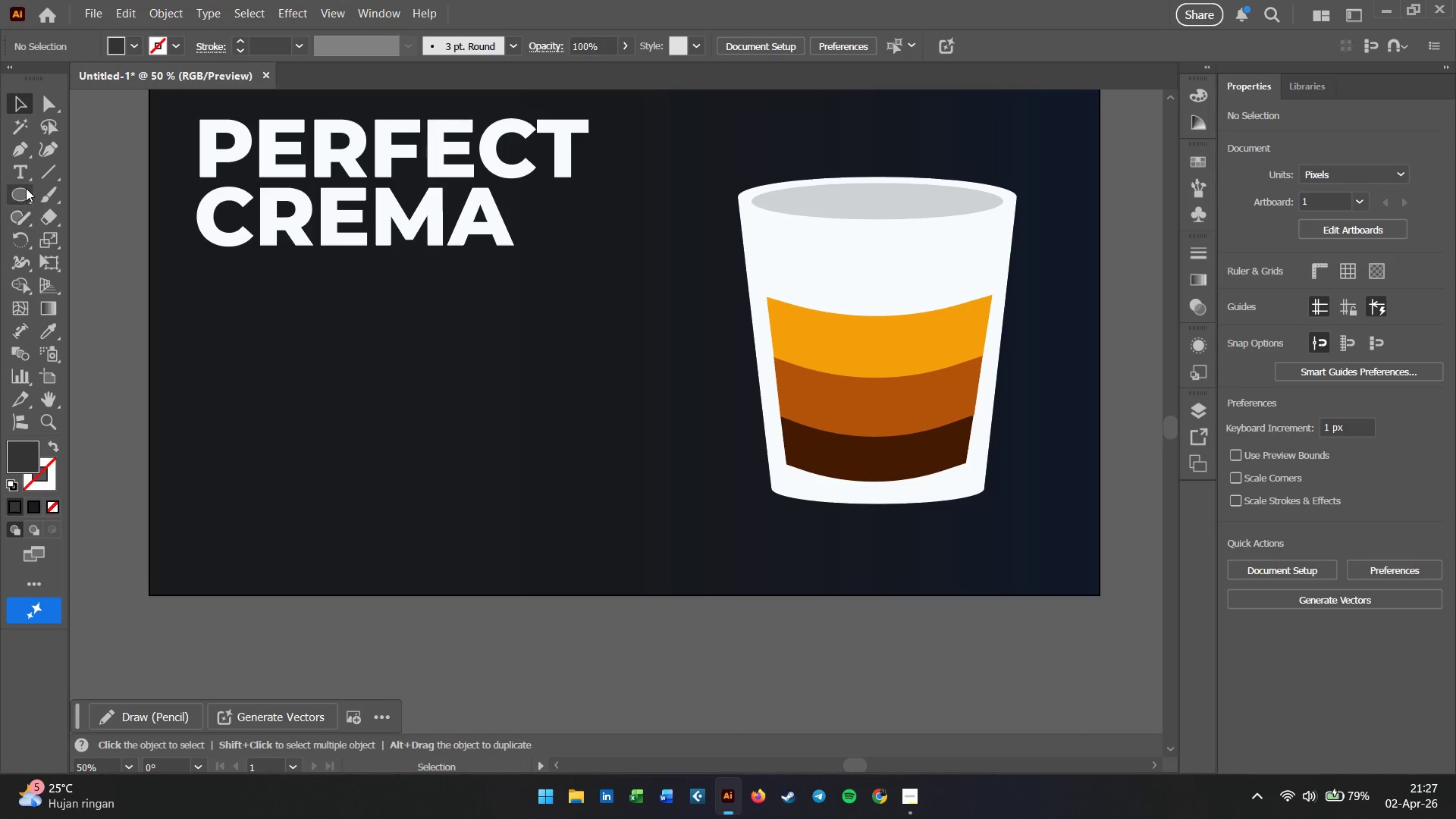 
left_click([26, 188])
 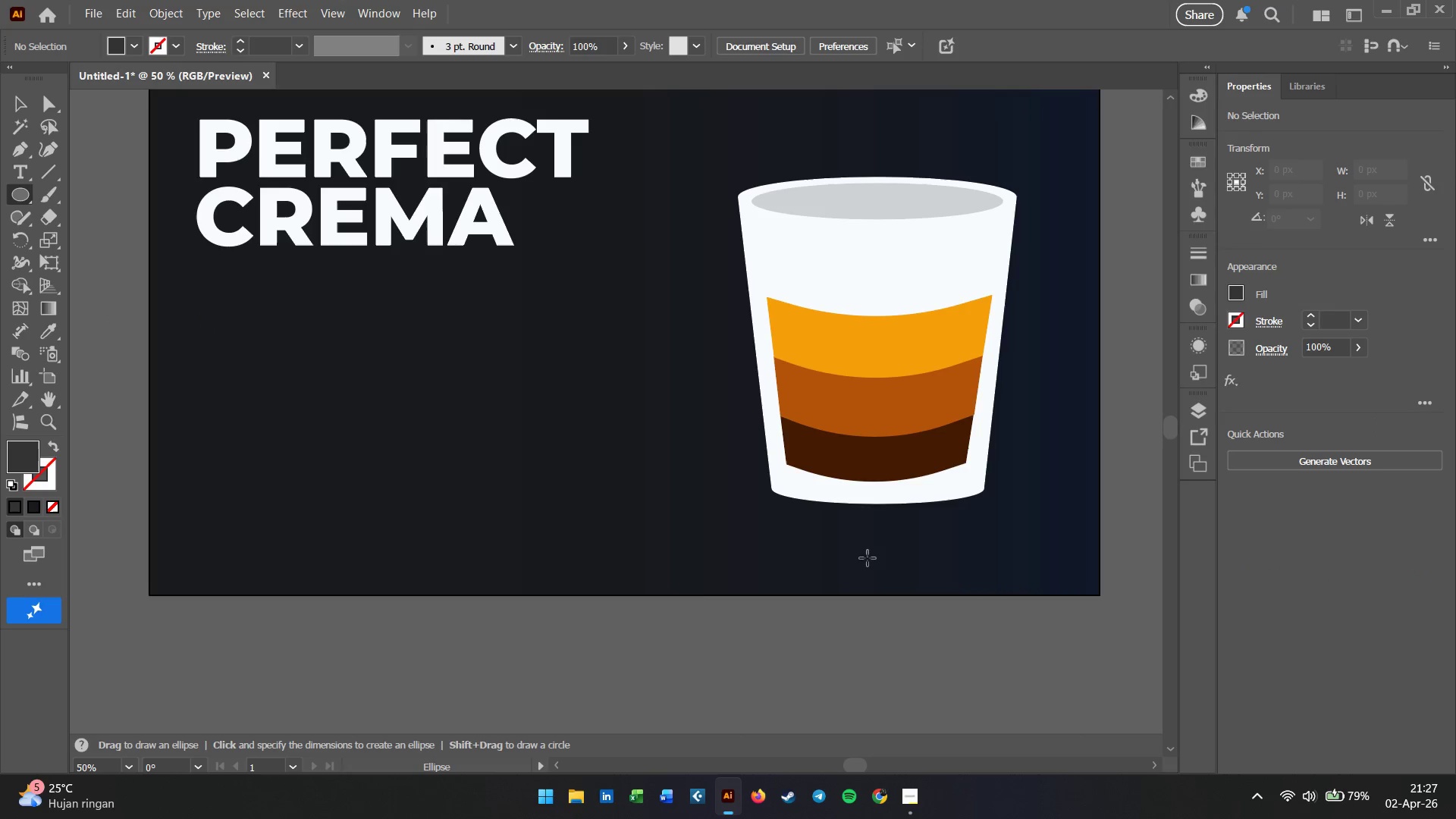 
hold_key(key=AltLeft, duration=1.55)
scroll: coordinate [769, 494], scroll_direction: up, amount: 1.0
 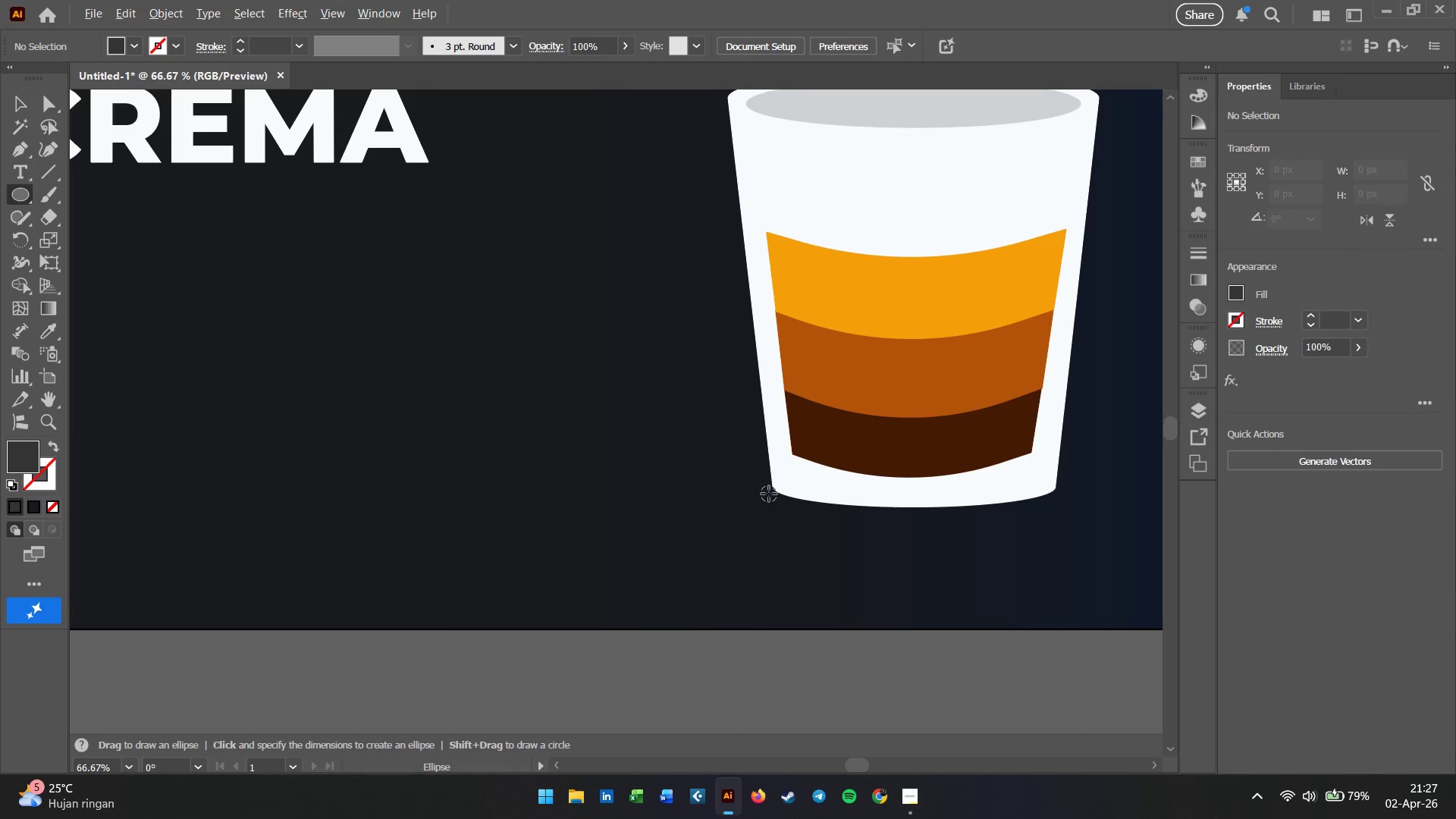 
scroll: coordinate [769, 494], scroll_direction: down, amount: 1.0
 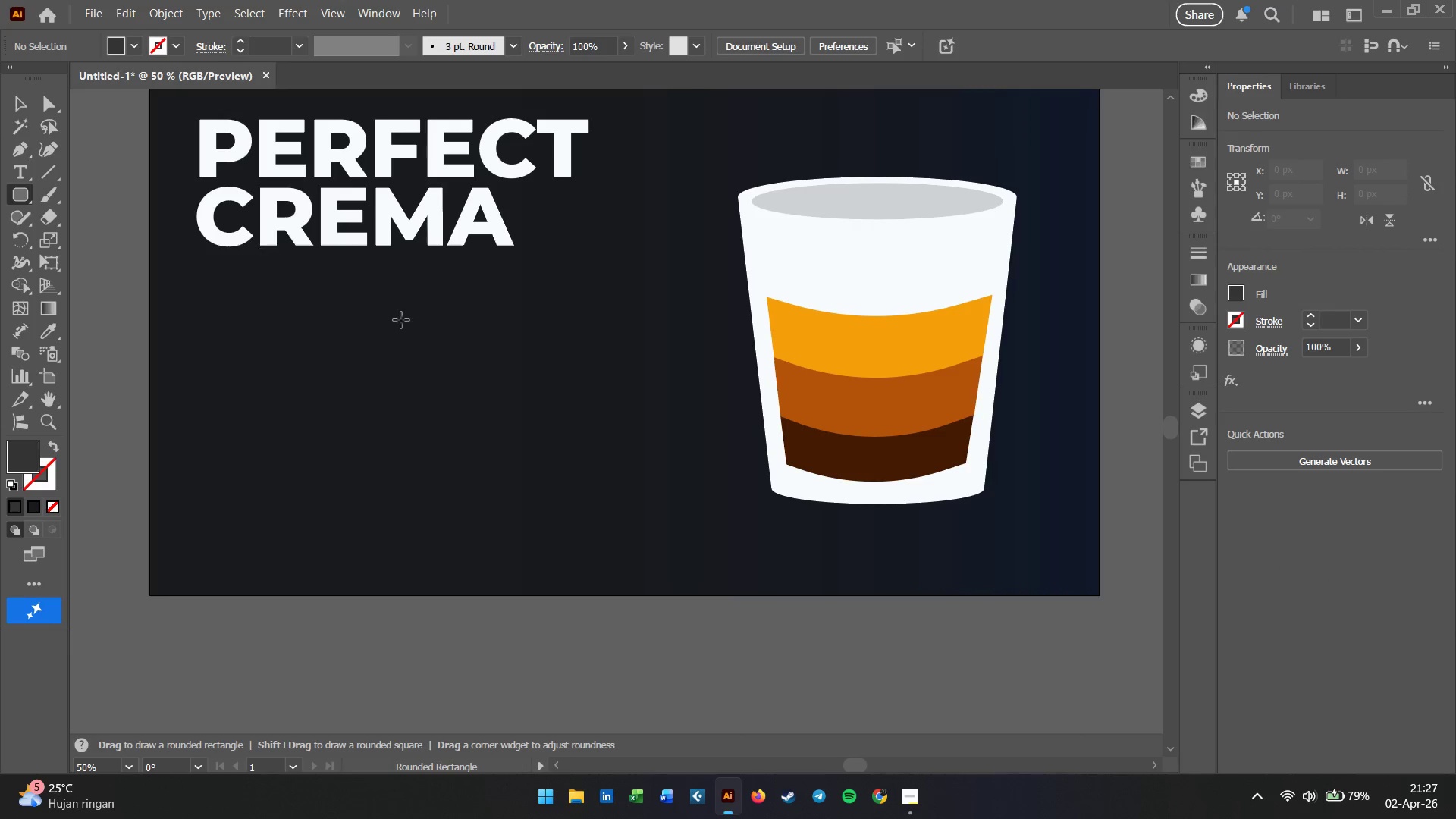 
left_click_drag(start_coordinate=[700, 451], to_coordinate=[852, 520])
 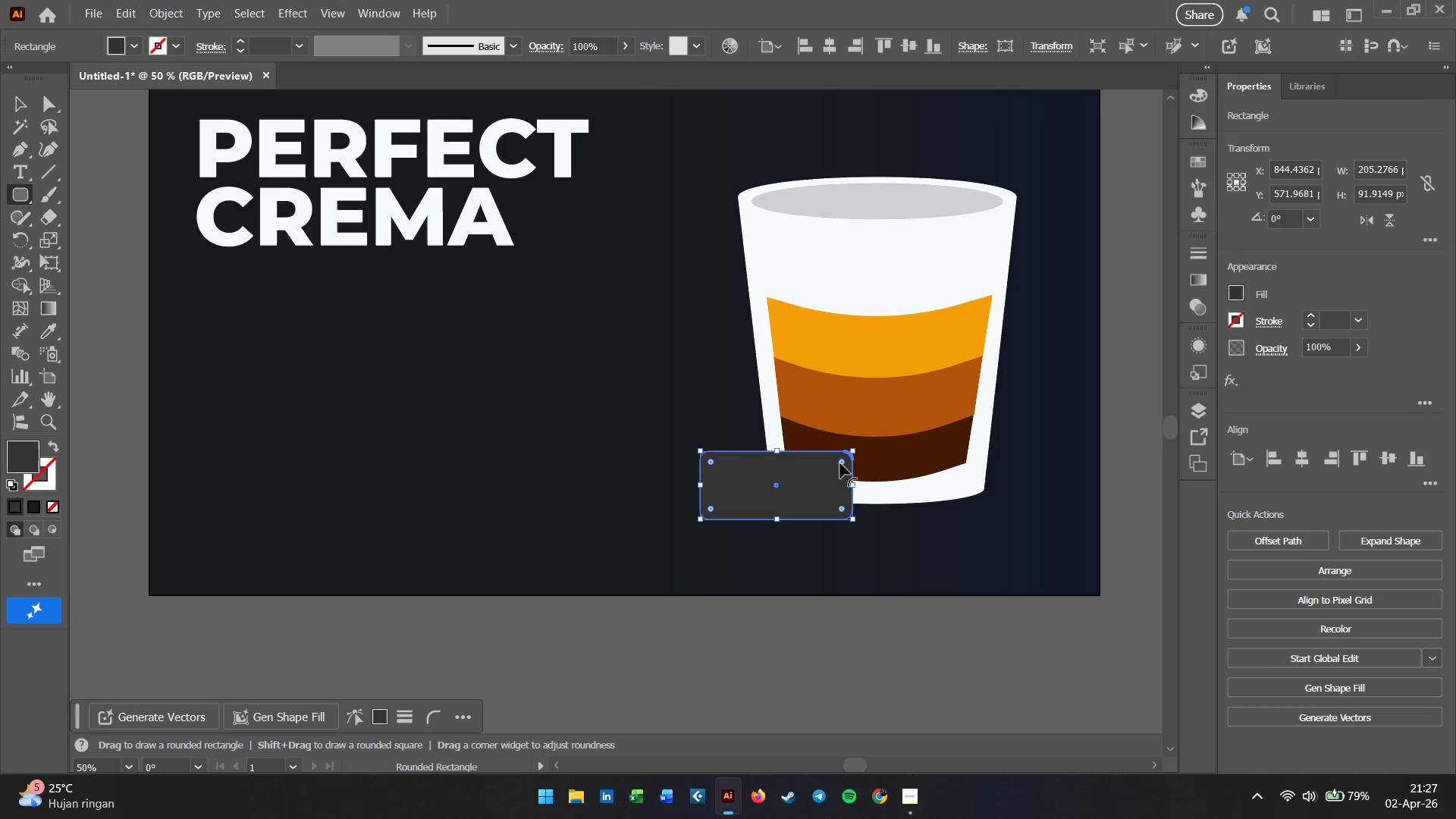 
left_click_drag(start_coordinate=[840, 463], to_coordinate=[789, 470])
 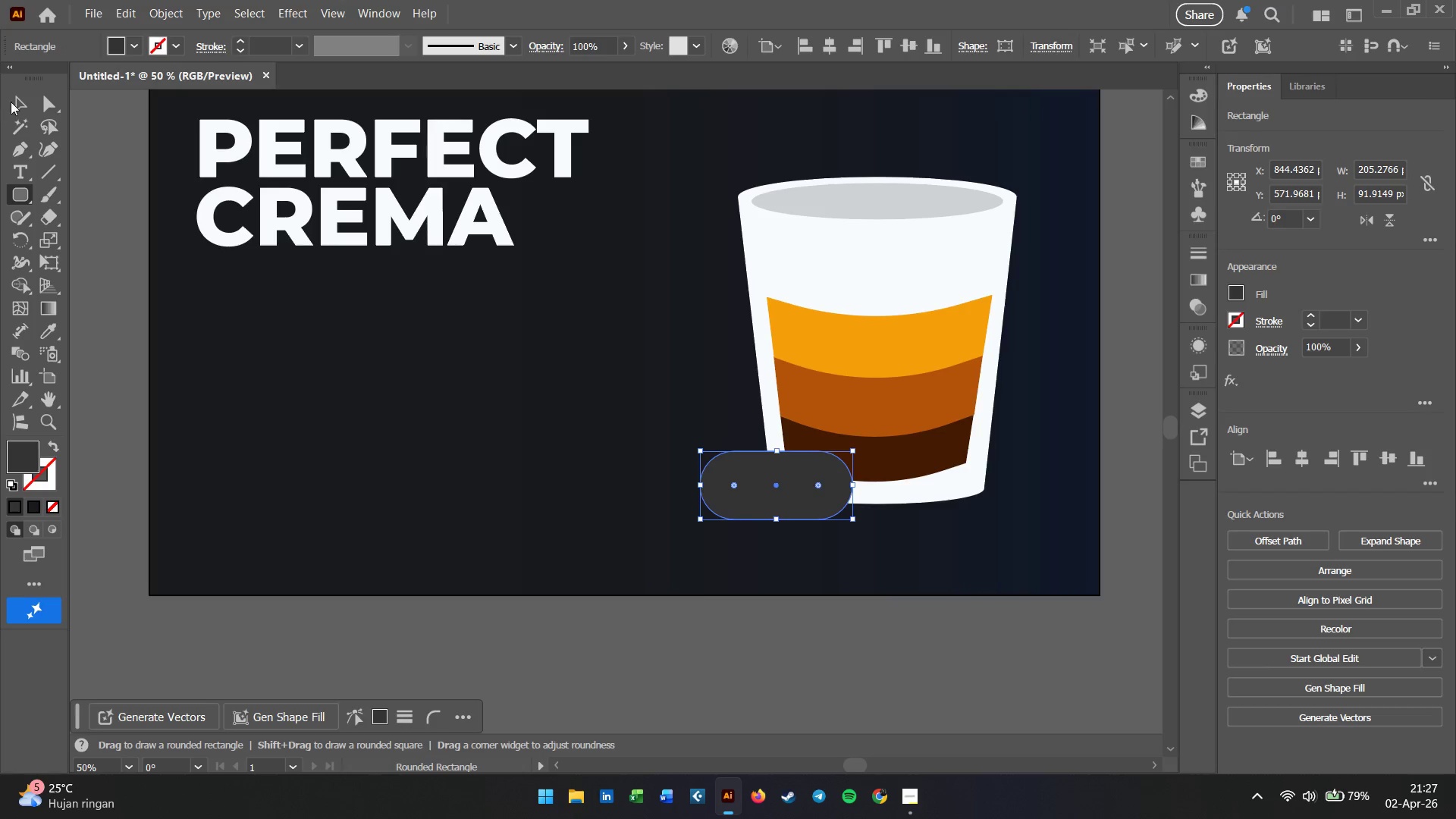 
left_click([23, 93])
 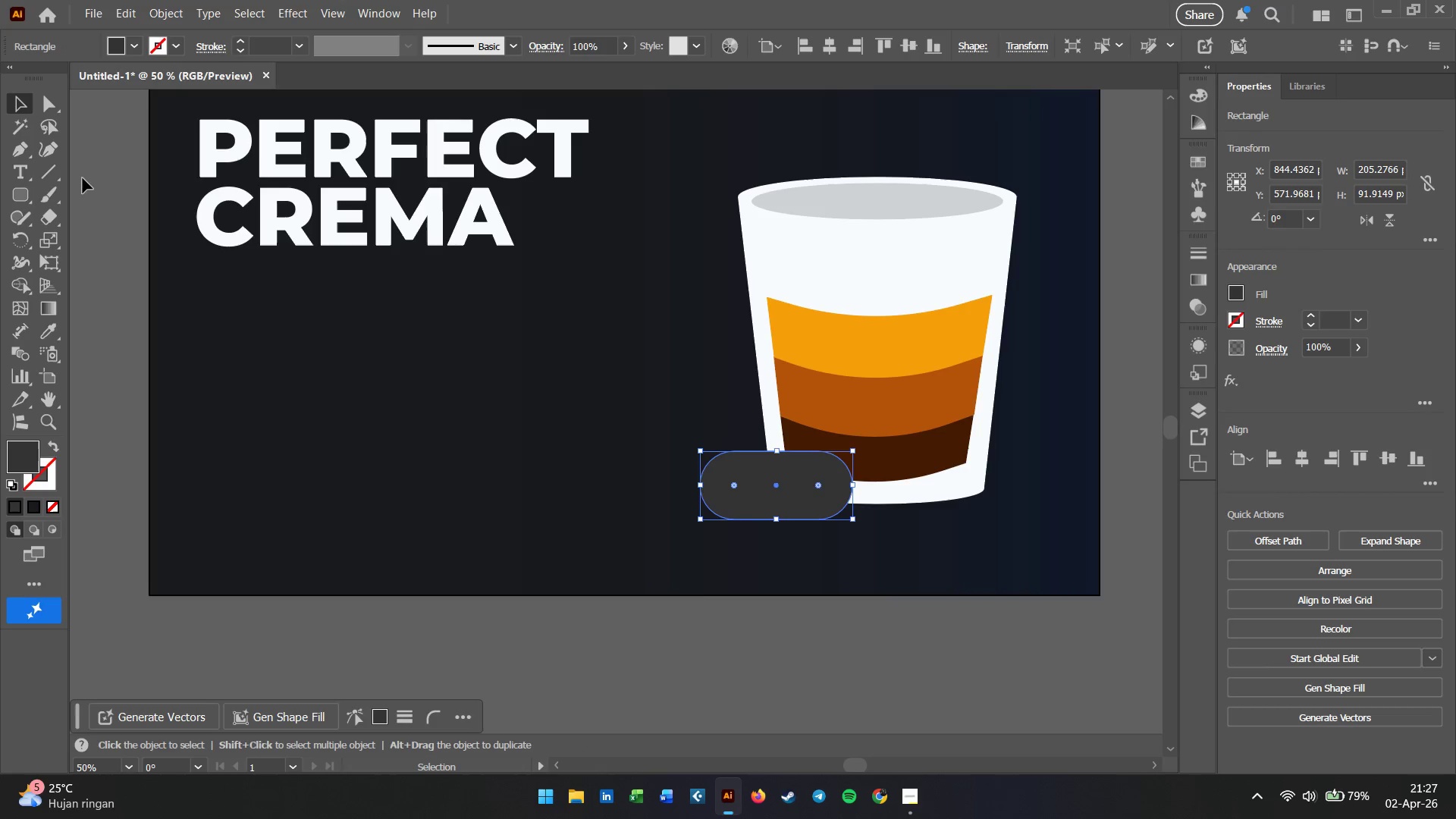 
left_click([108, 203])
 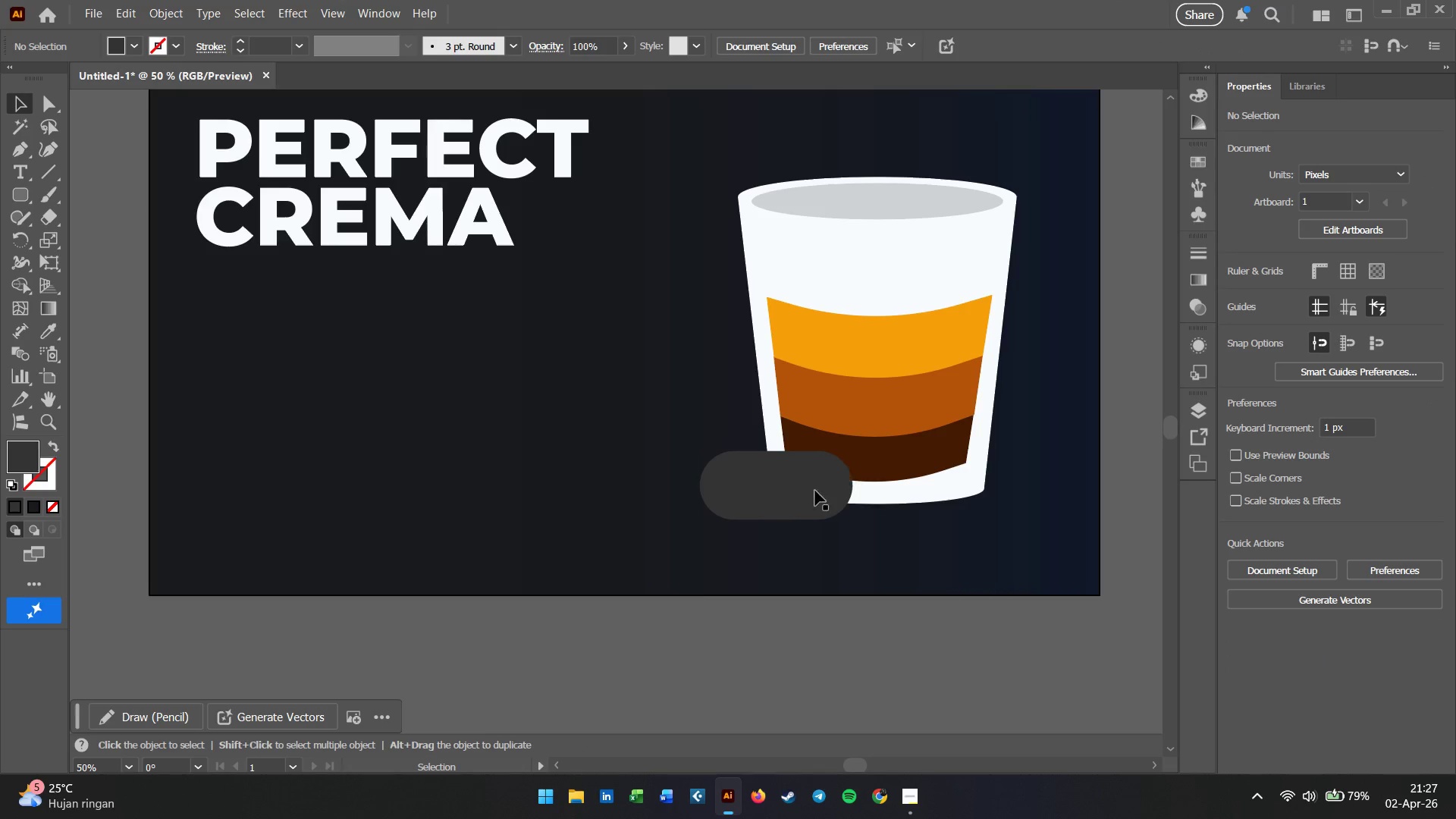 
left_click_drag(start_coordinate=[811, 494], to_coordinate=[821, 500])
 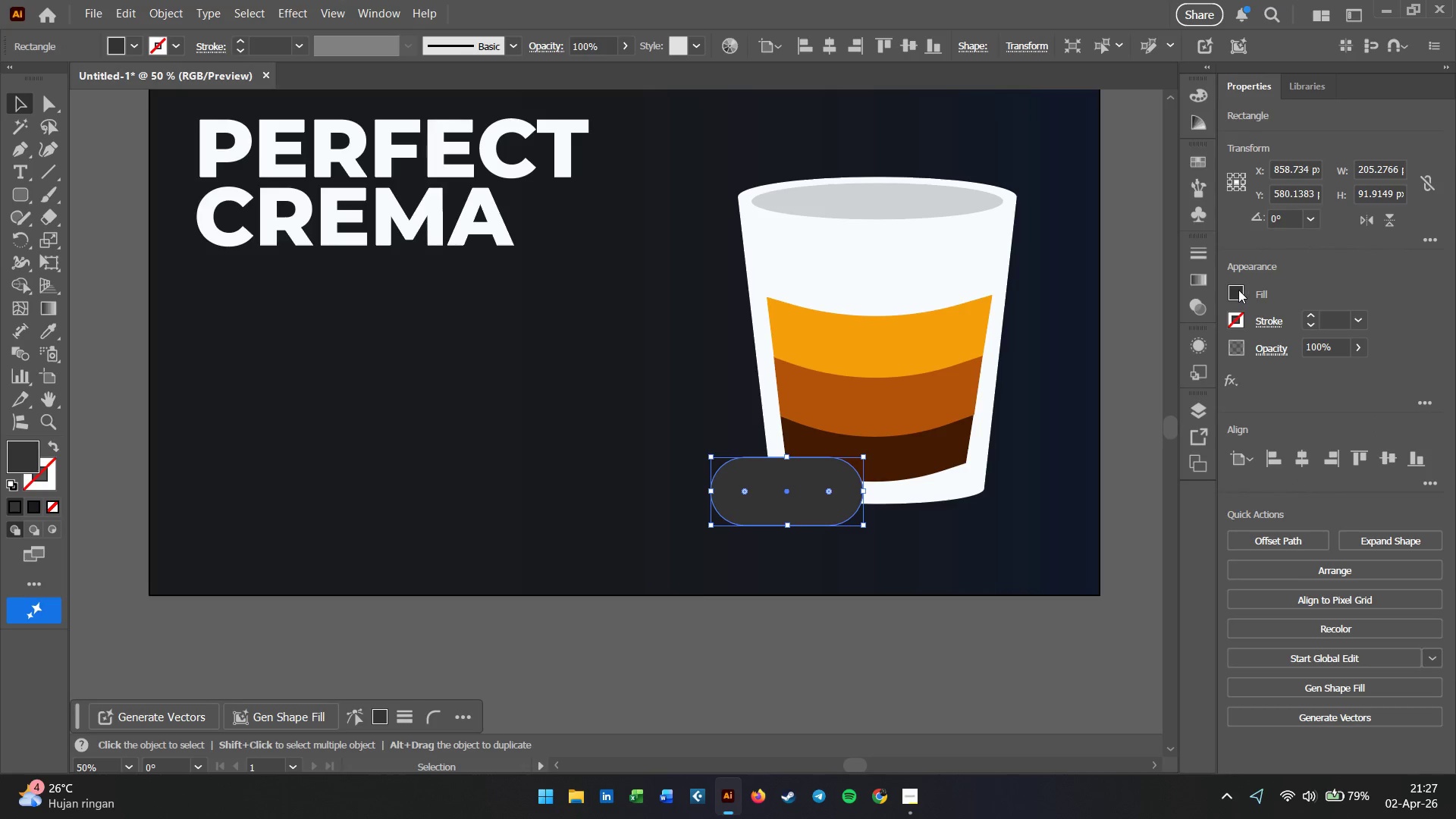 
left_click([1238, 287])
 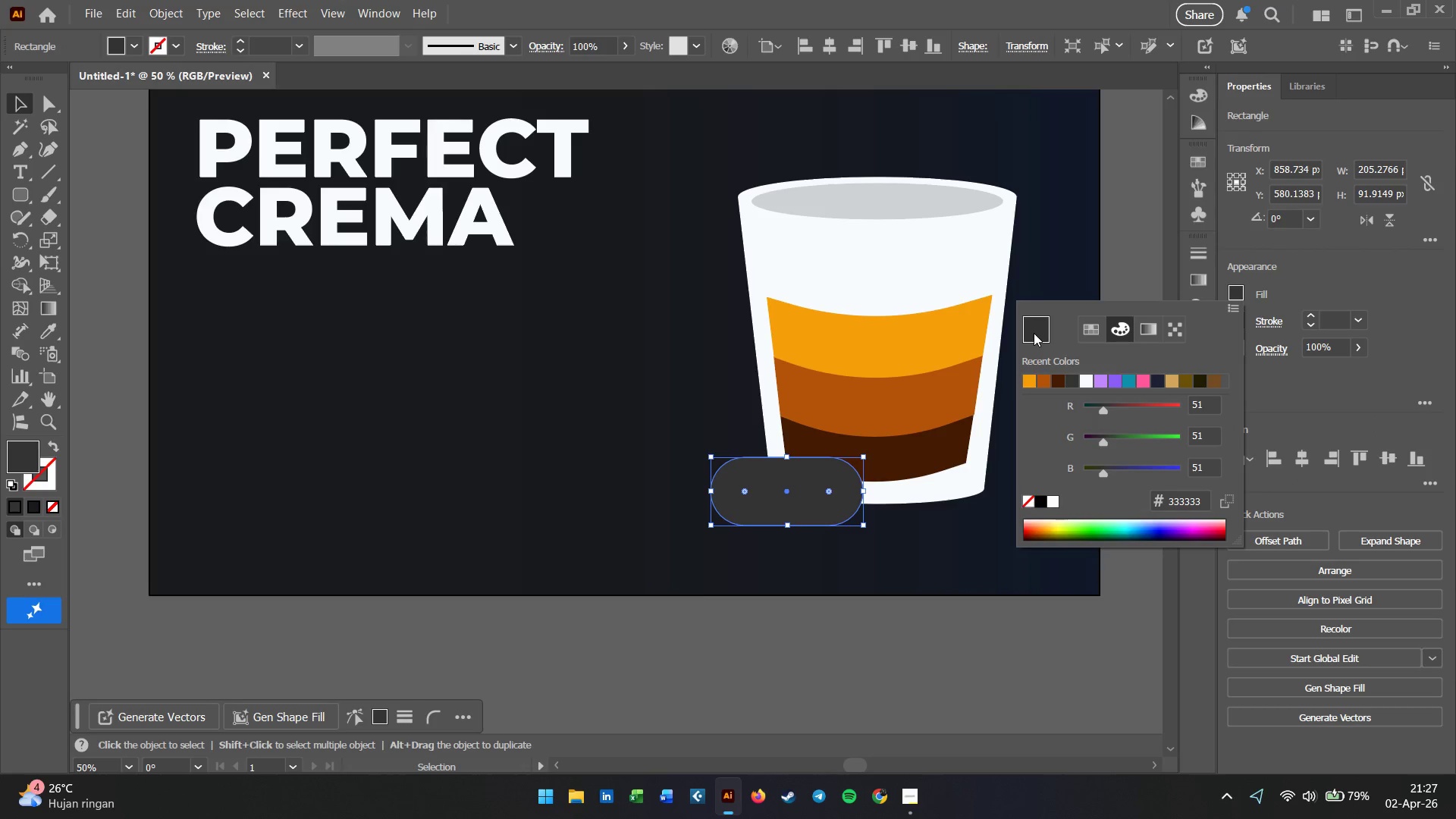 
double_click([1034, 331])
 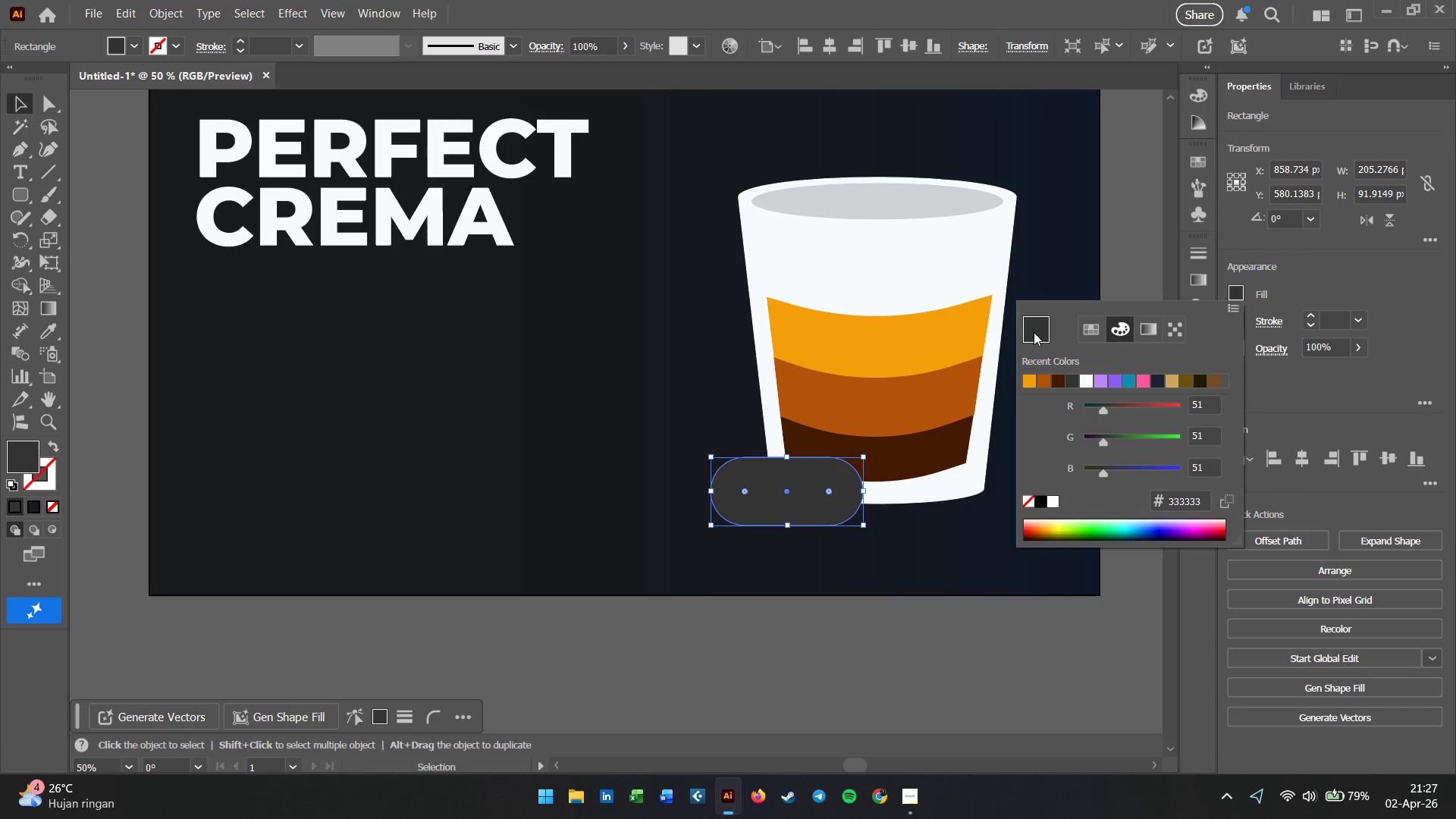 
wait(7.48)
 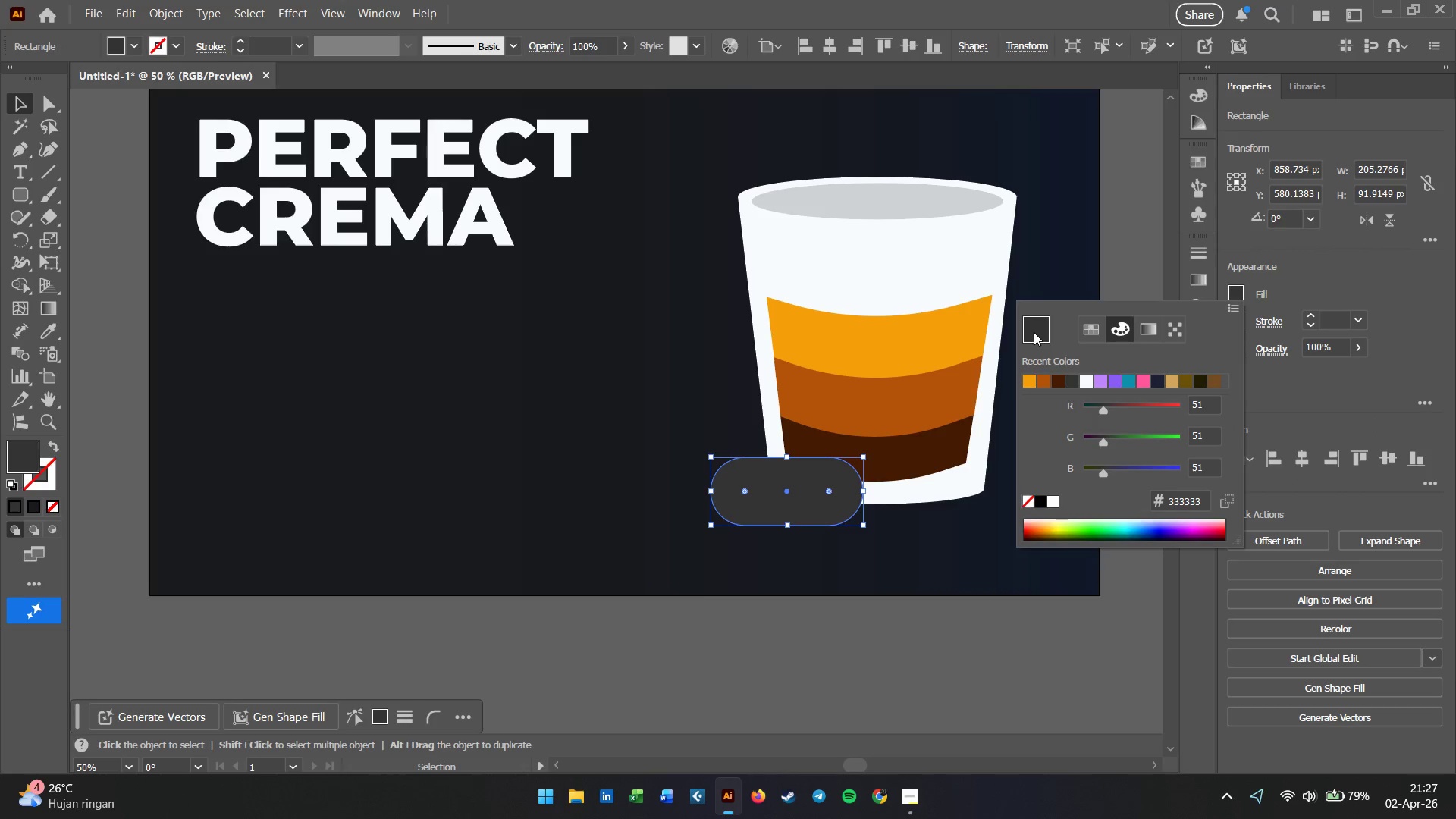 
left_click([1043, 328])
 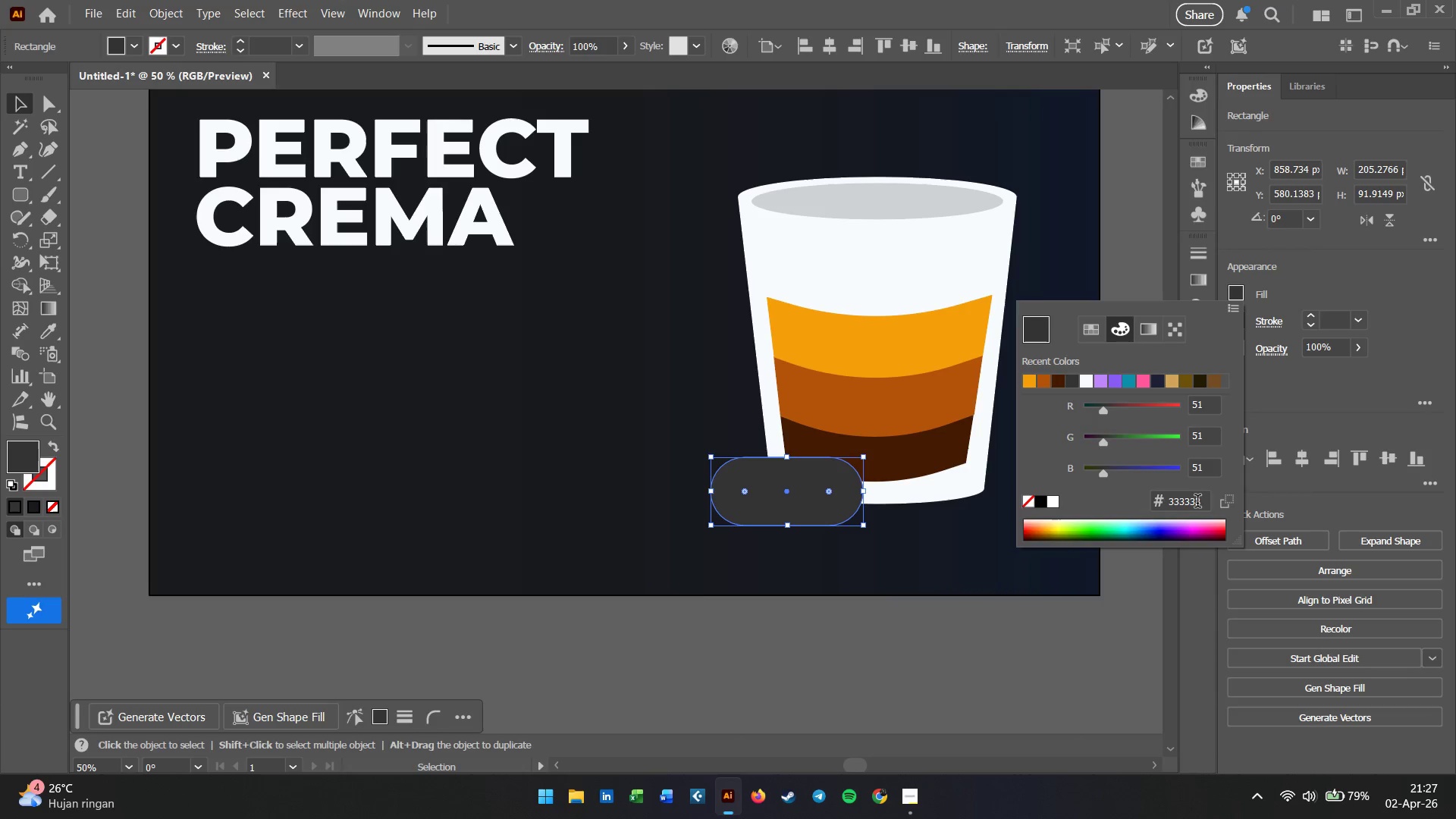 
double_click([1197, 503])
 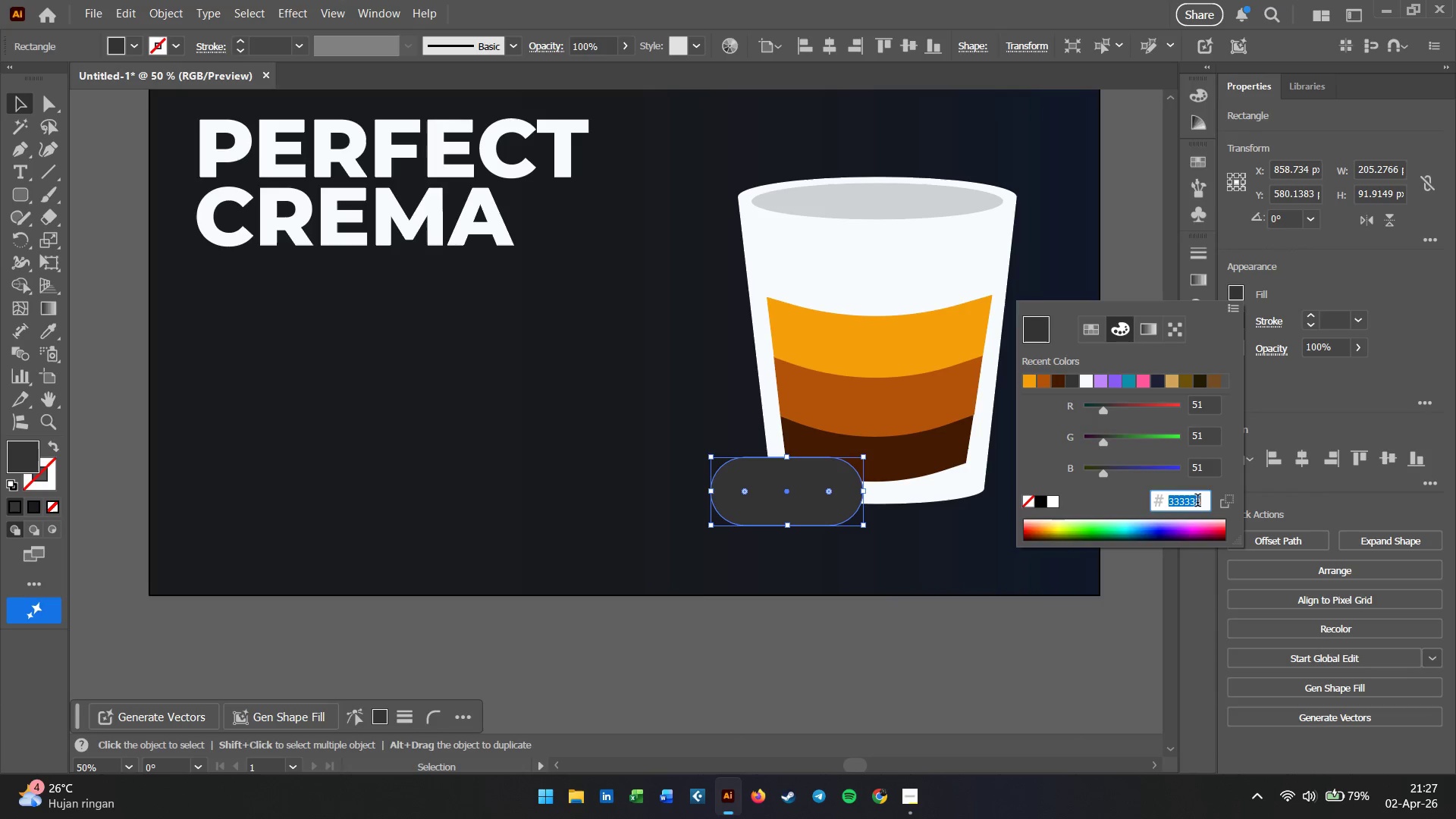 
key(Numpad8)
 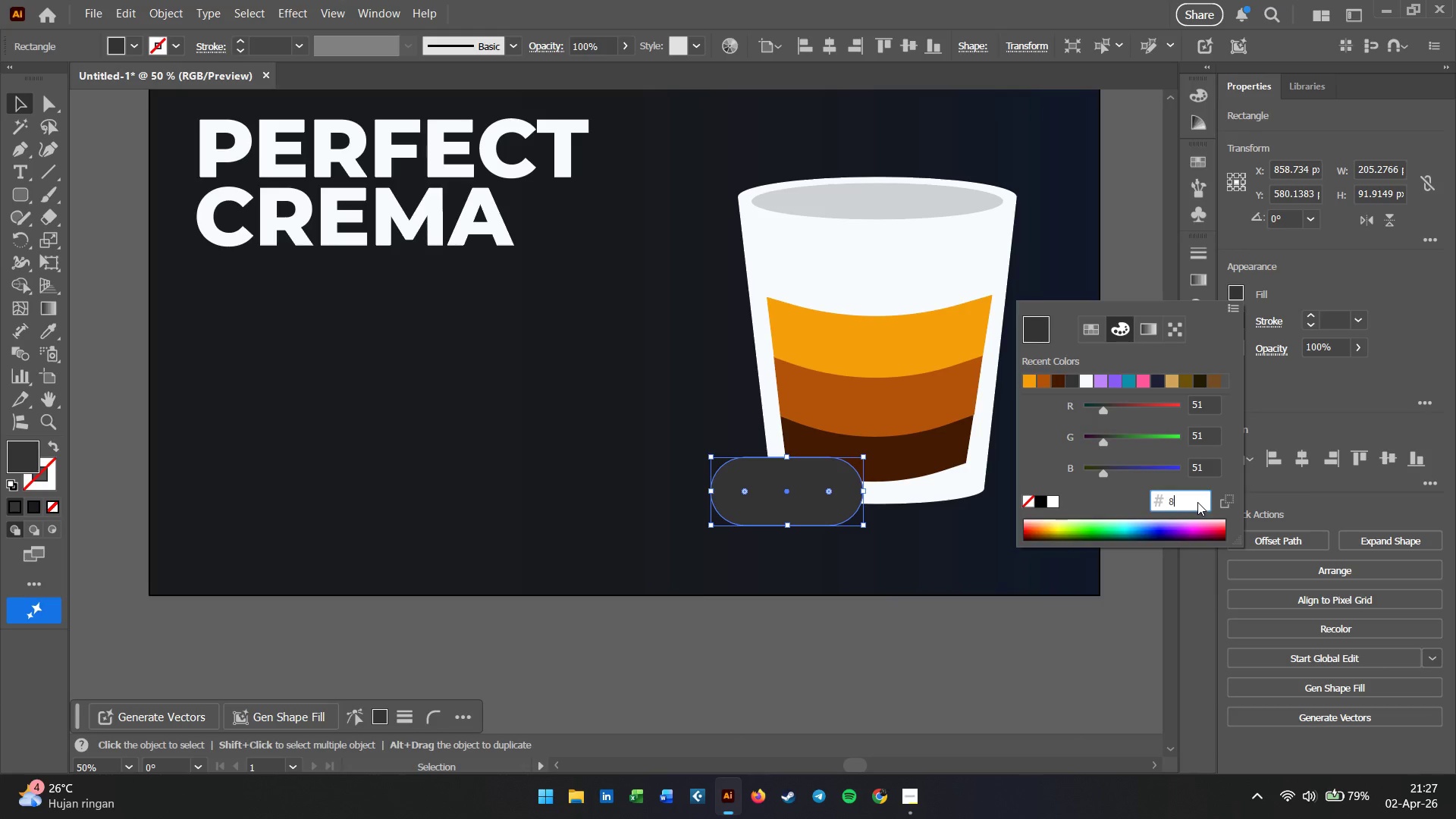 
key(B)
 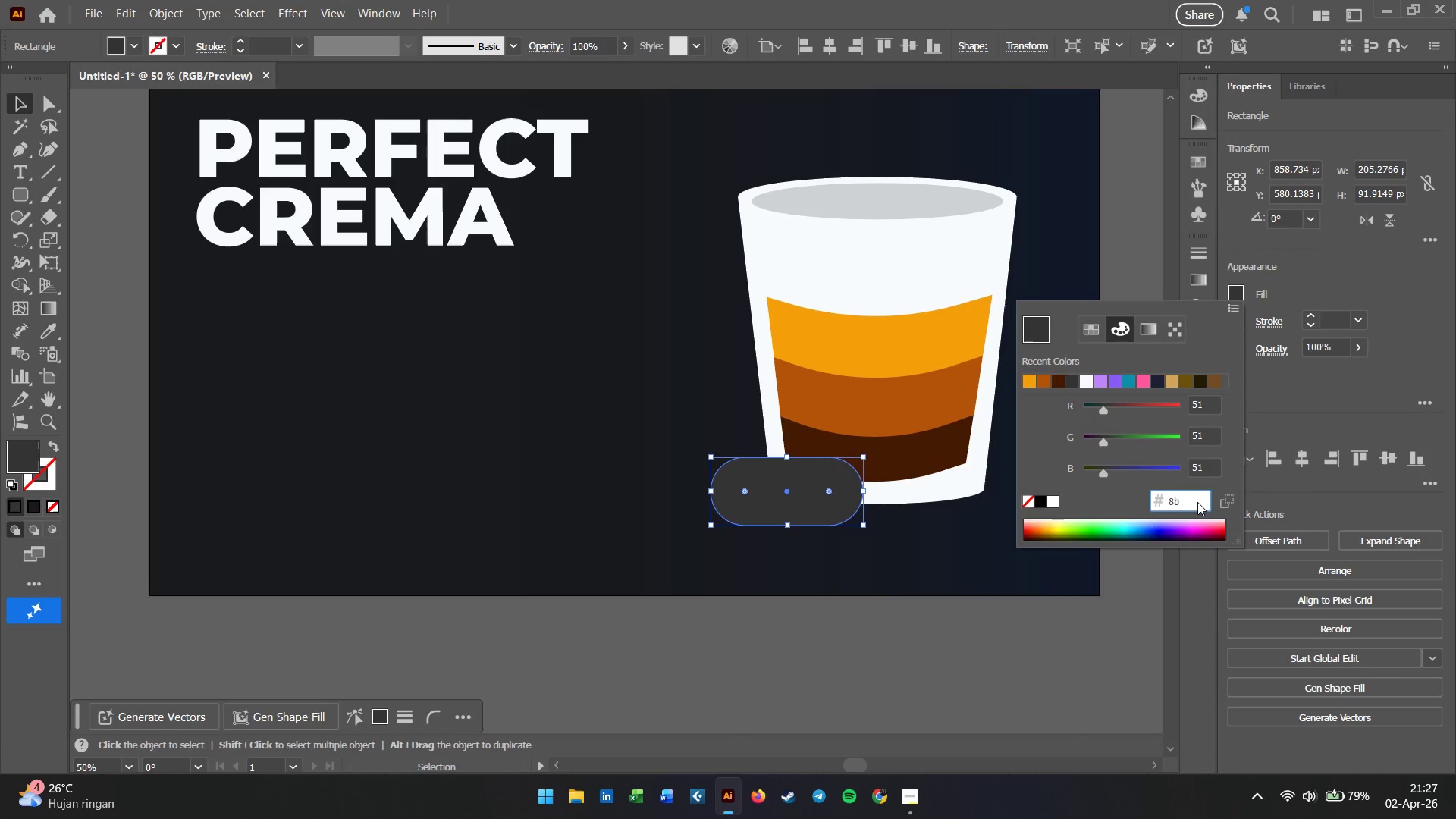 
key(Numpad5)
 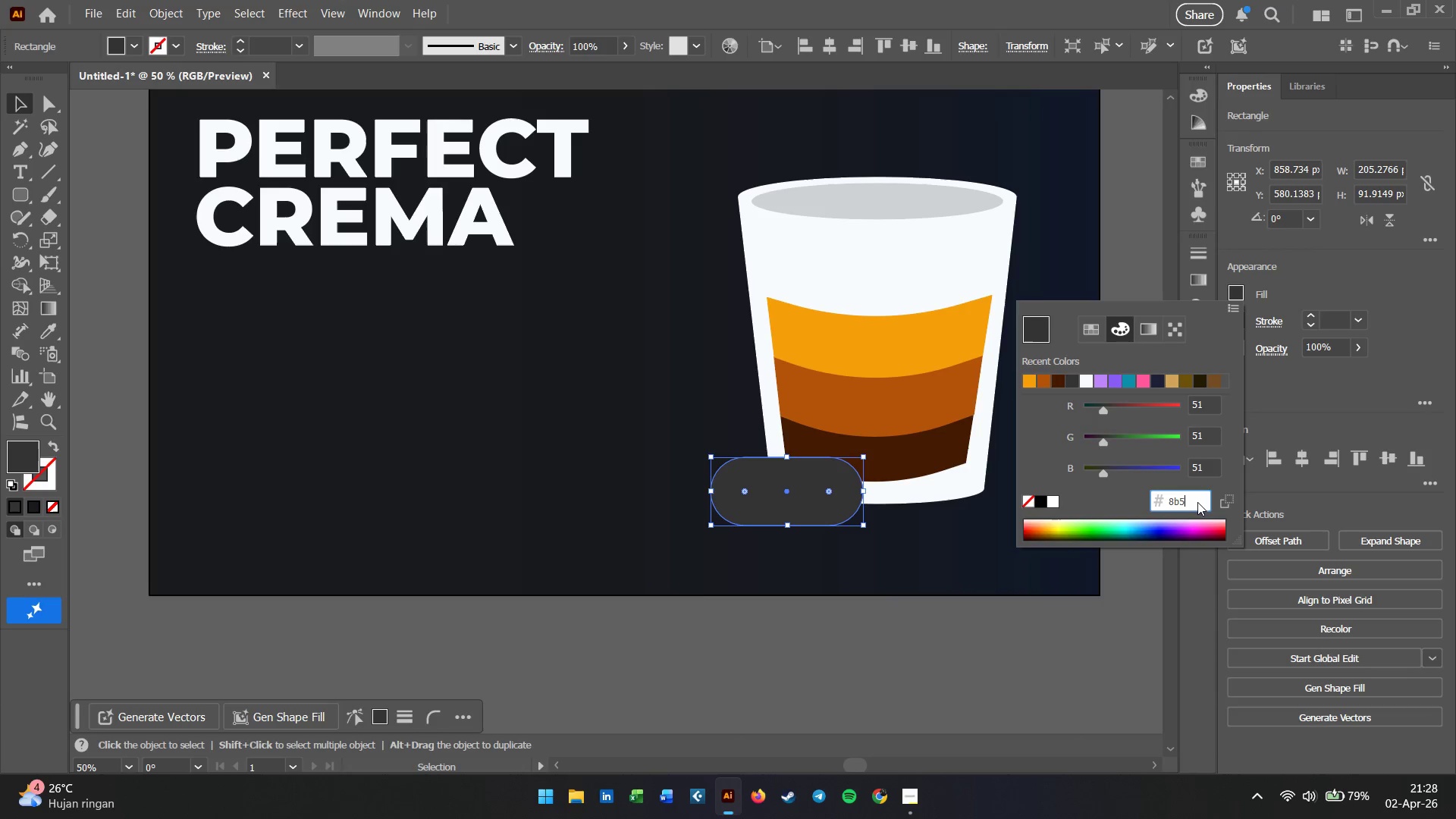 
type(cf6)
 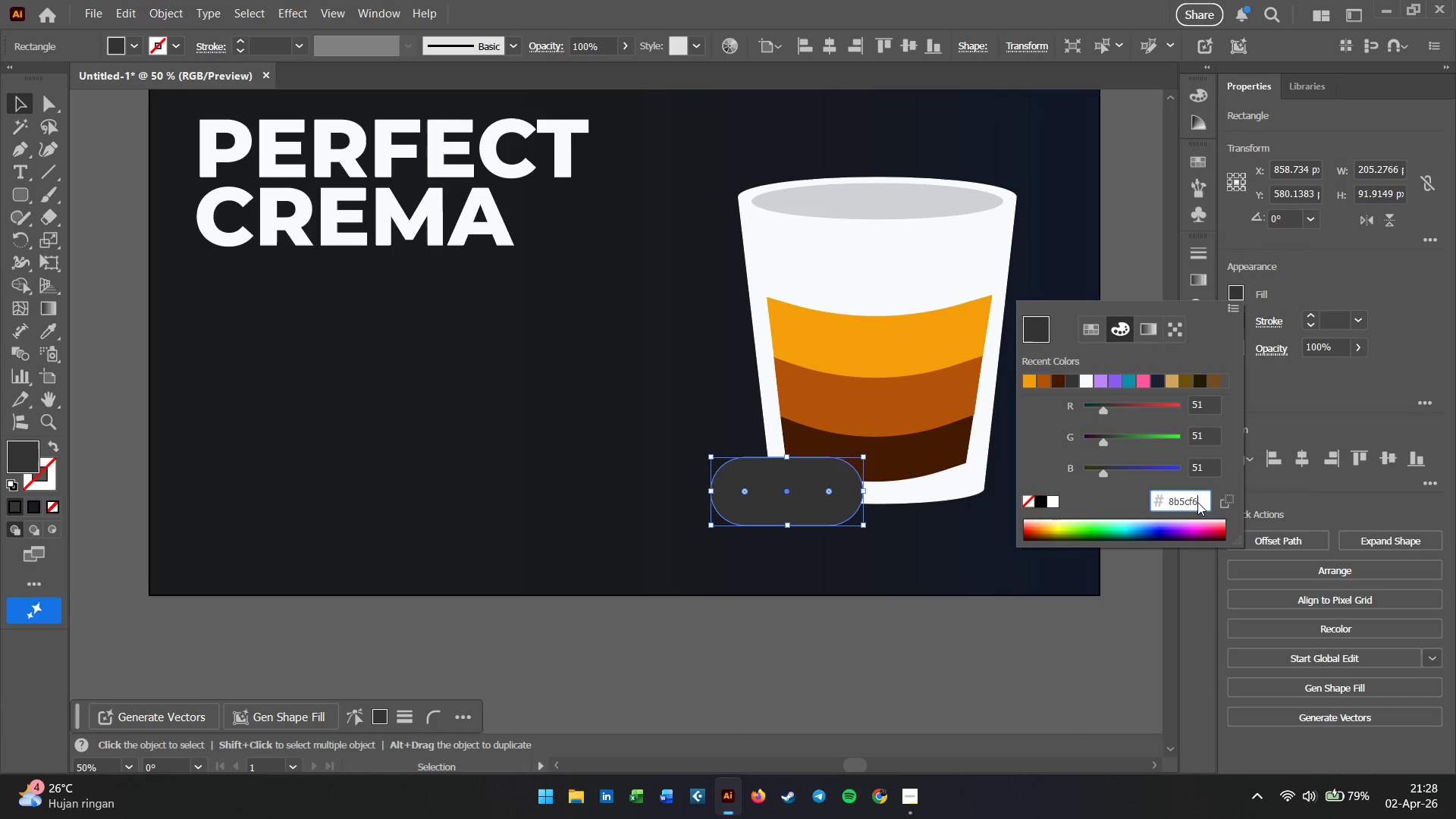 
key(Enter)
 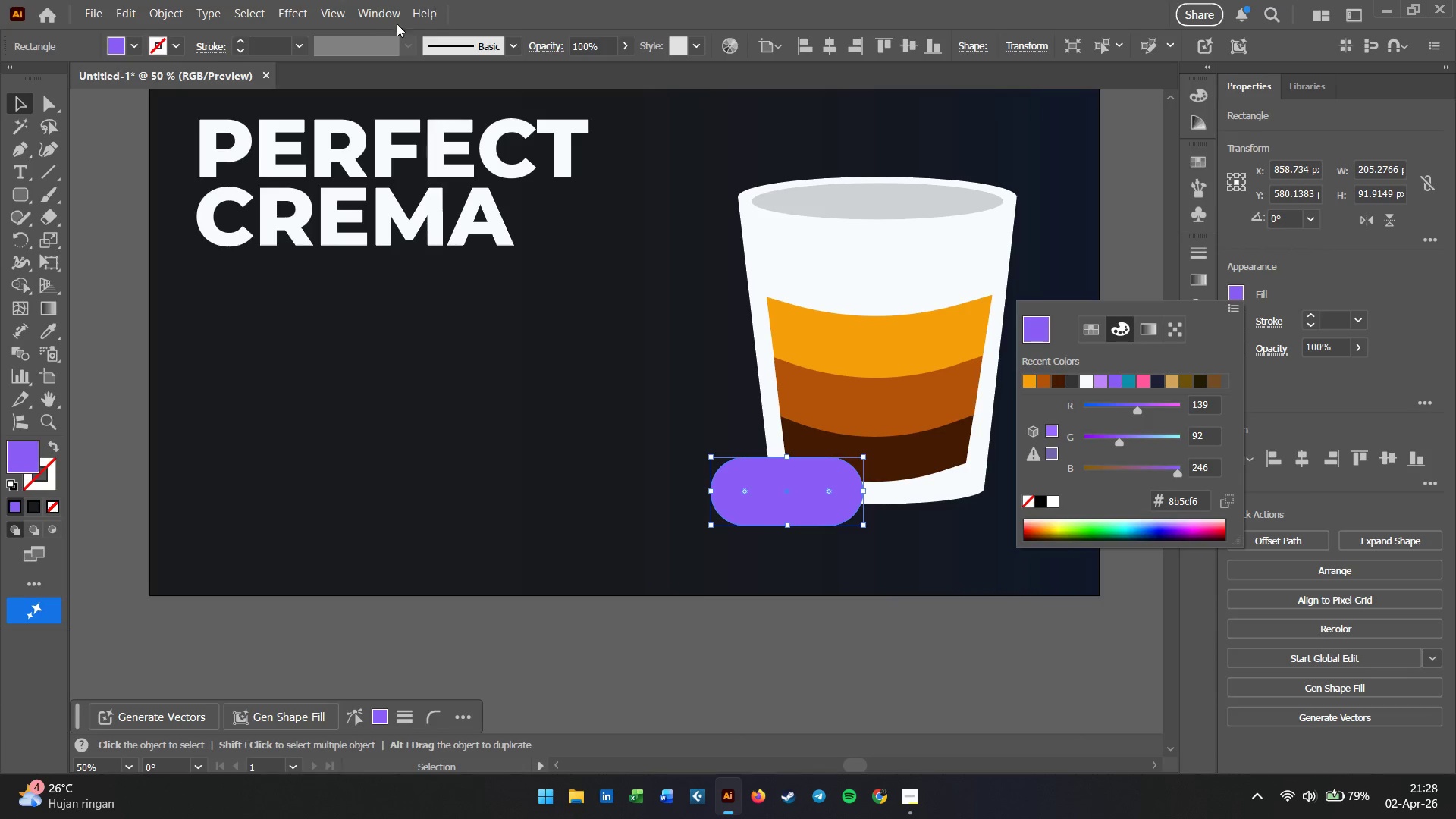 
double_click([297, 20])
 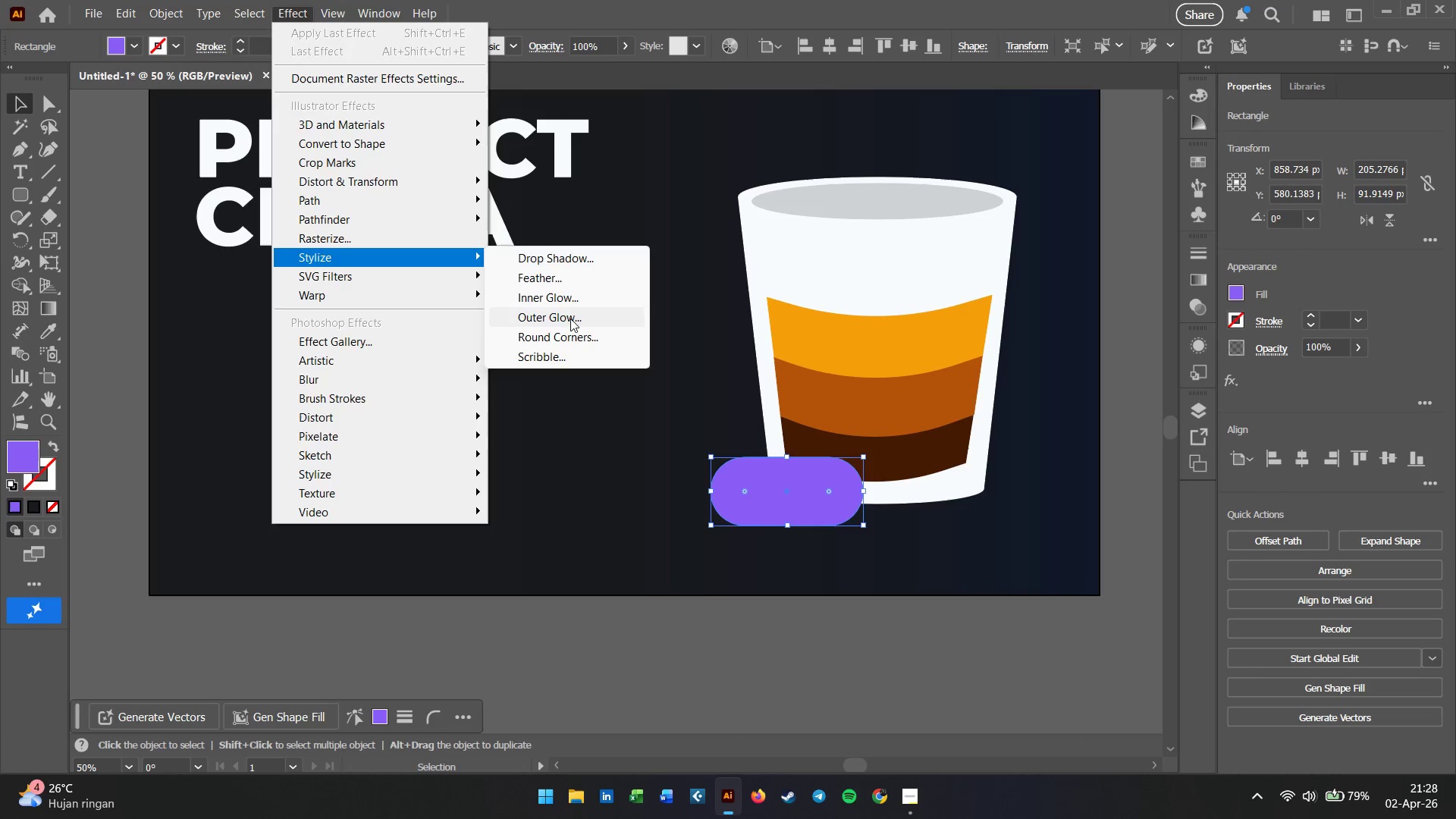 
left_click([554, 252])
 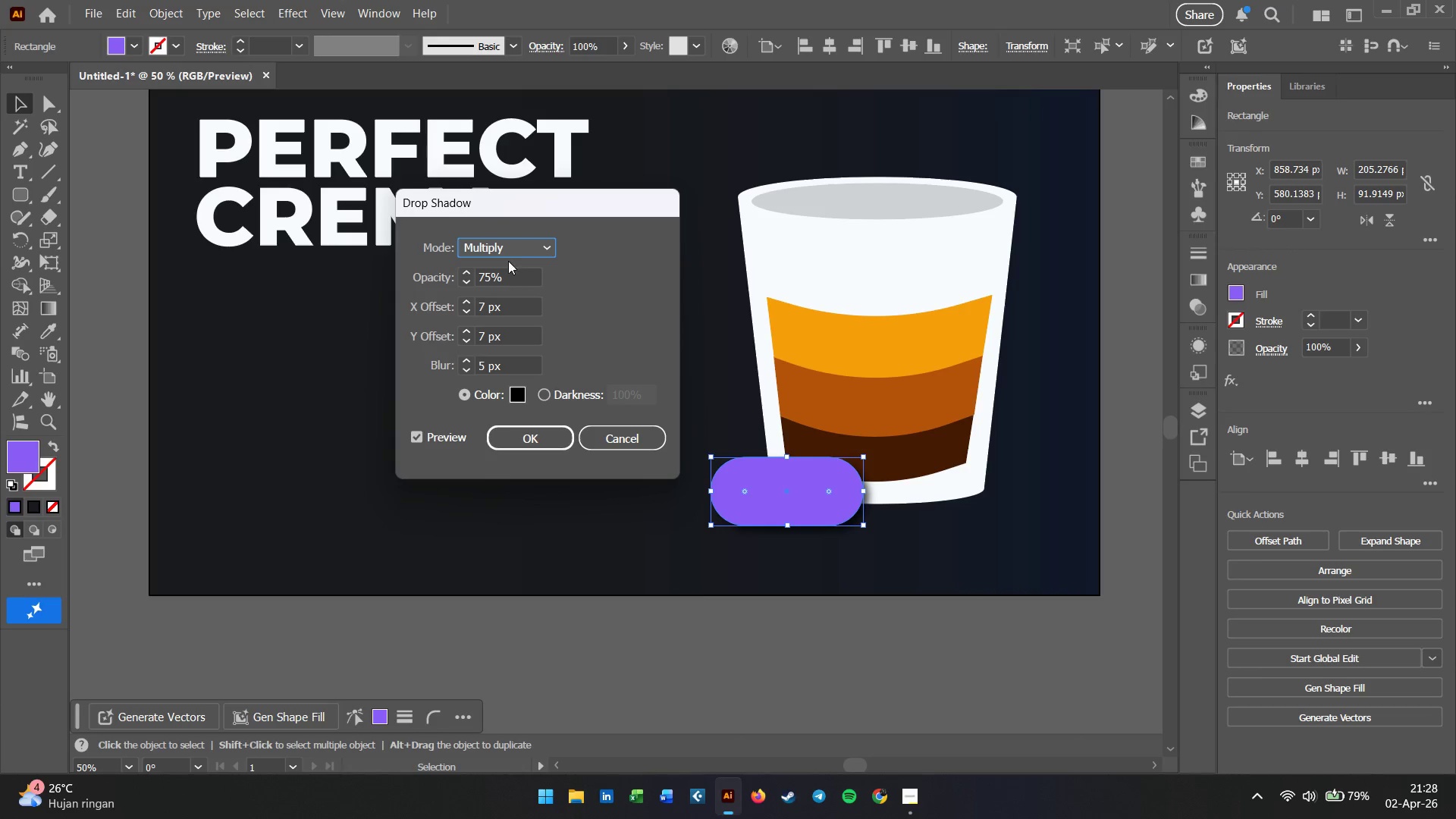 
left_click([506, 246])
 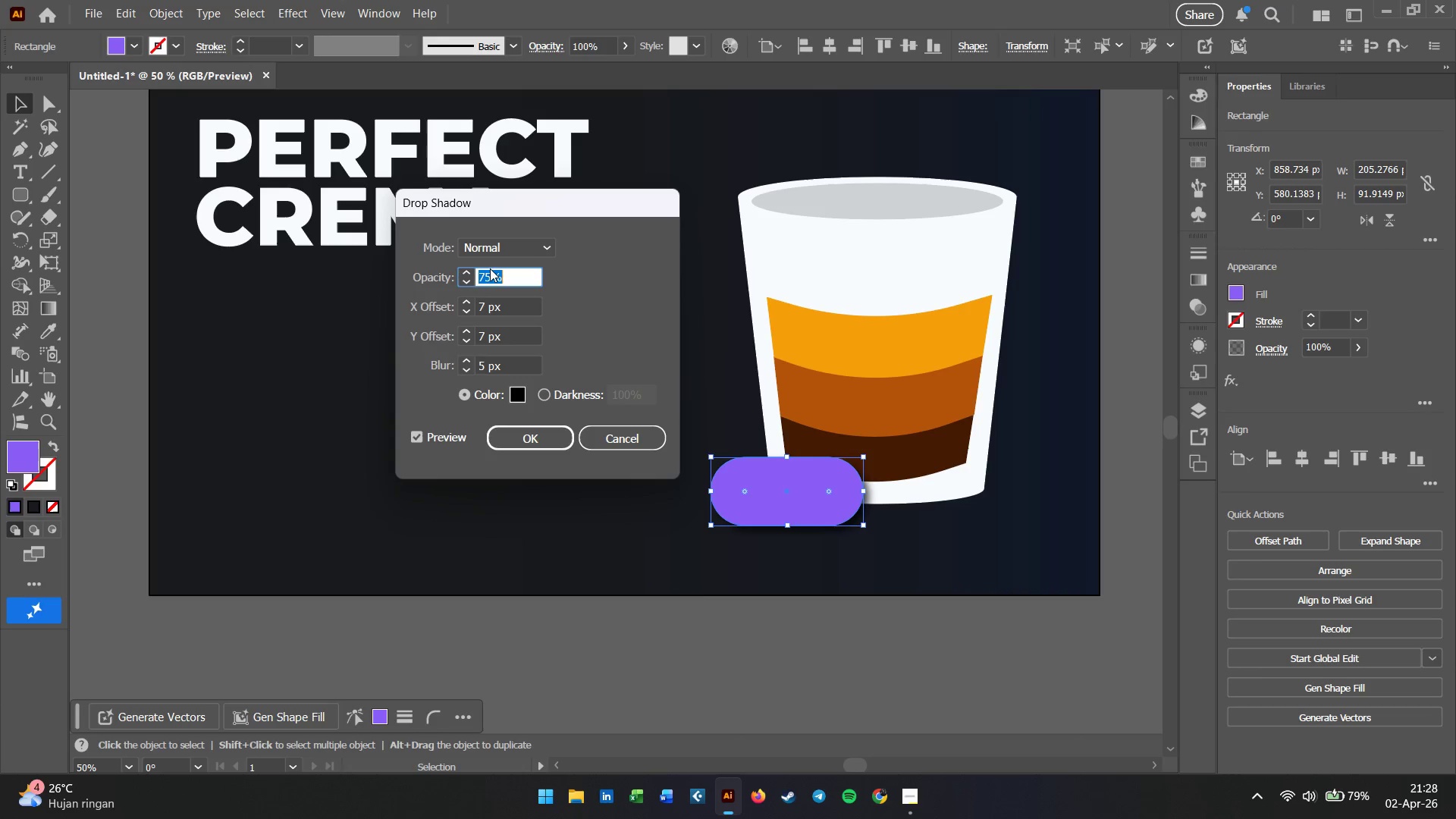 
key(Numpad9)
 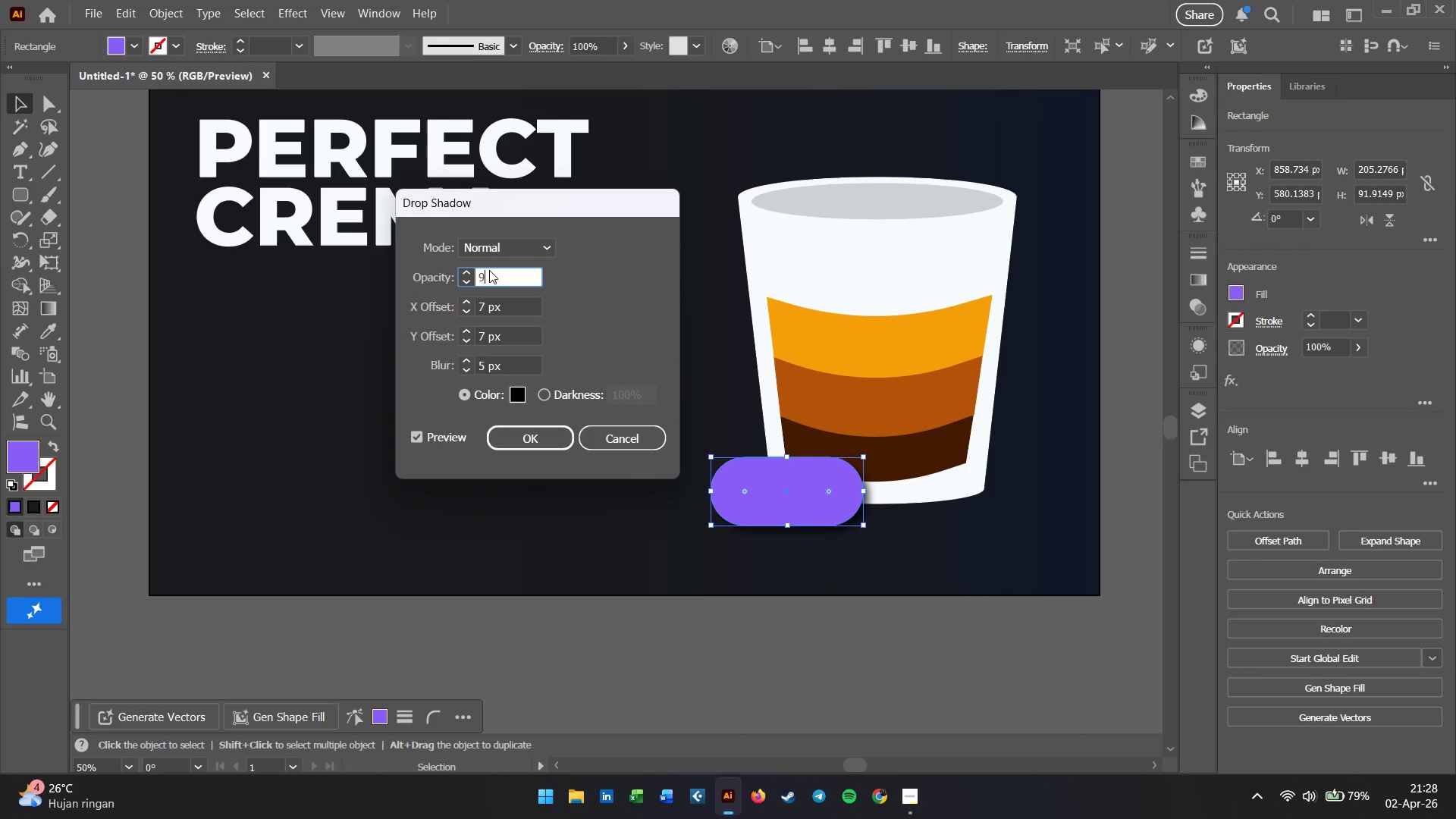 
key(Numpad0)
 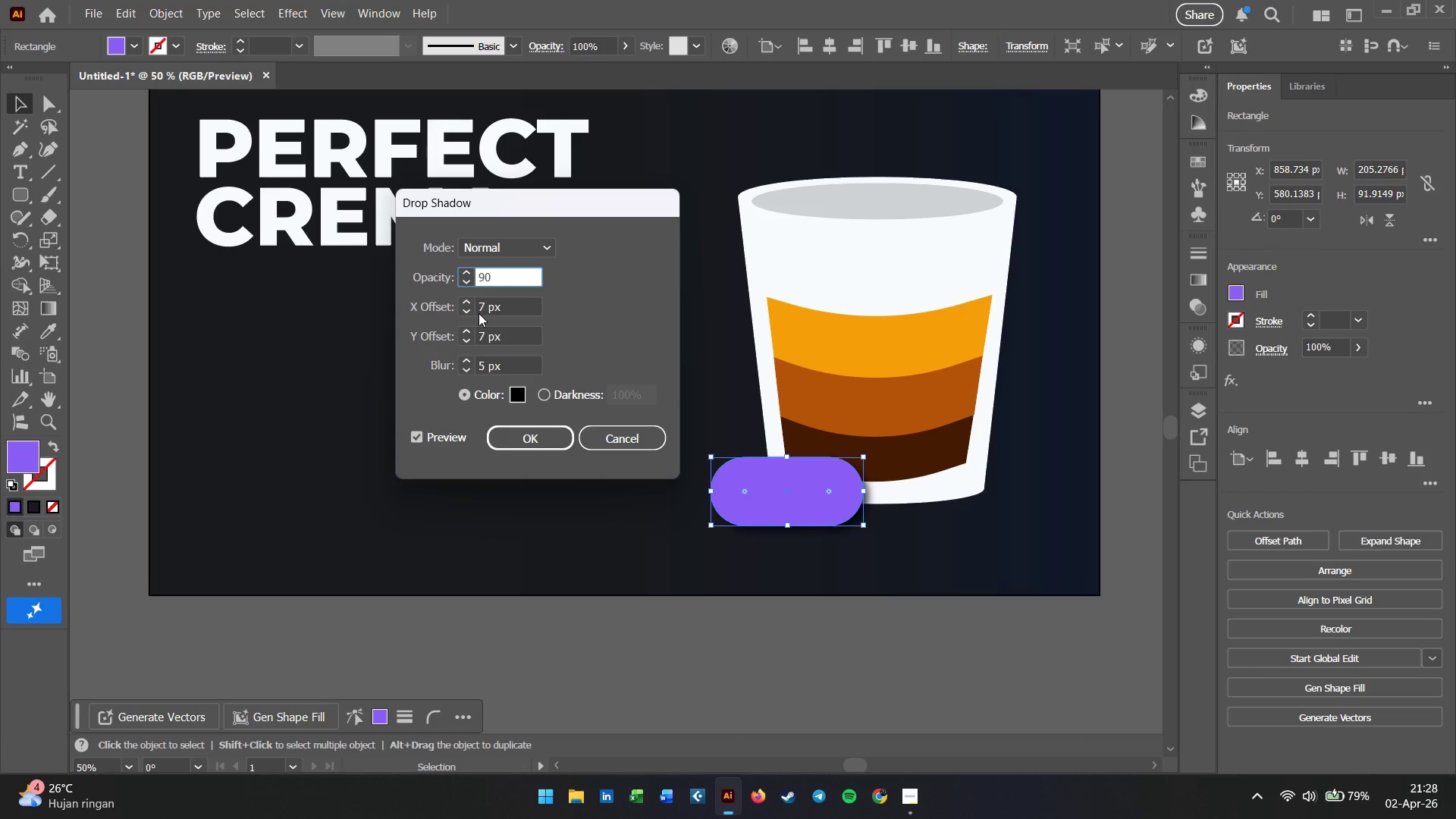 
double_click([479, 311])
 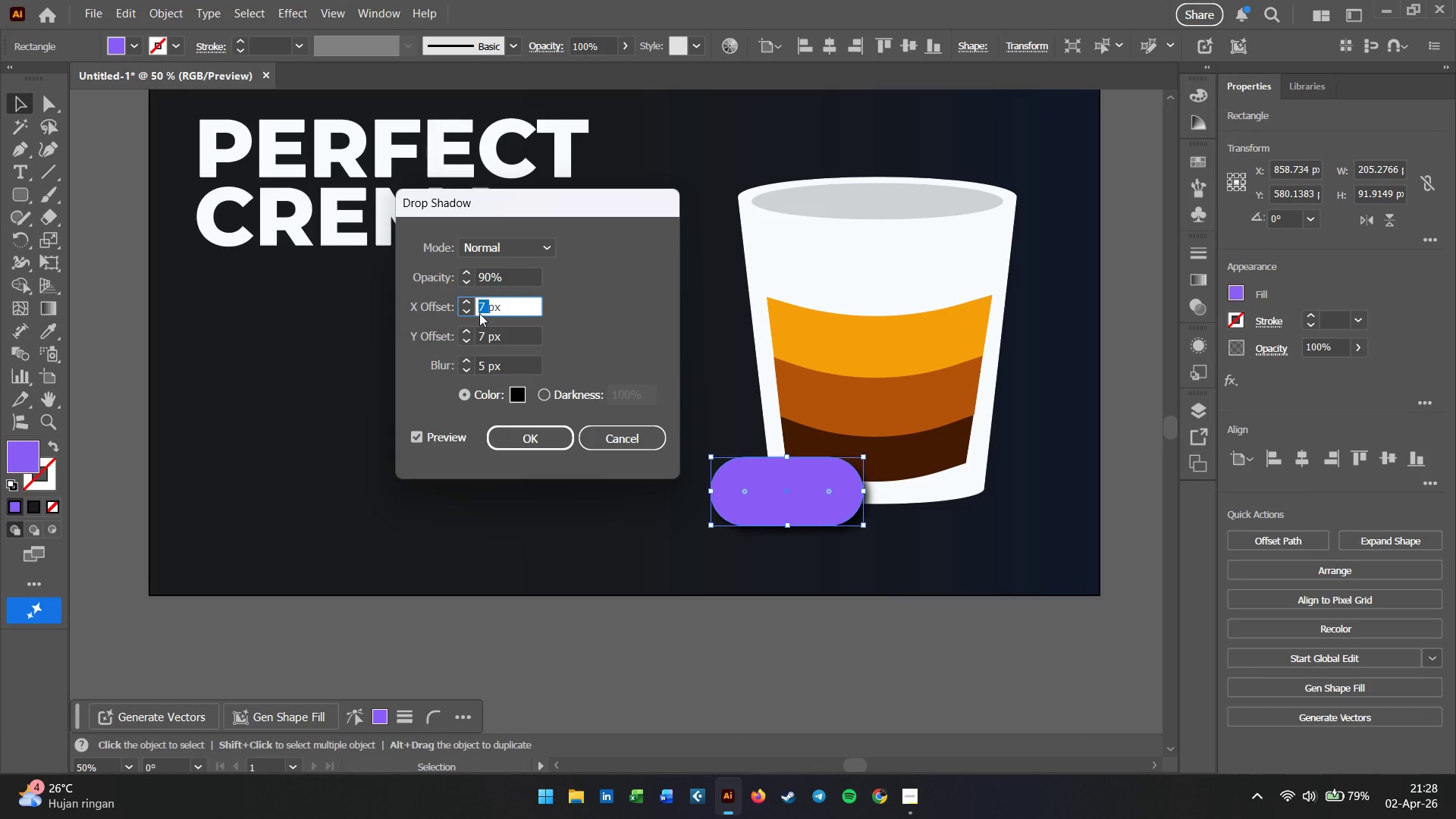 
key(Numpad0)
 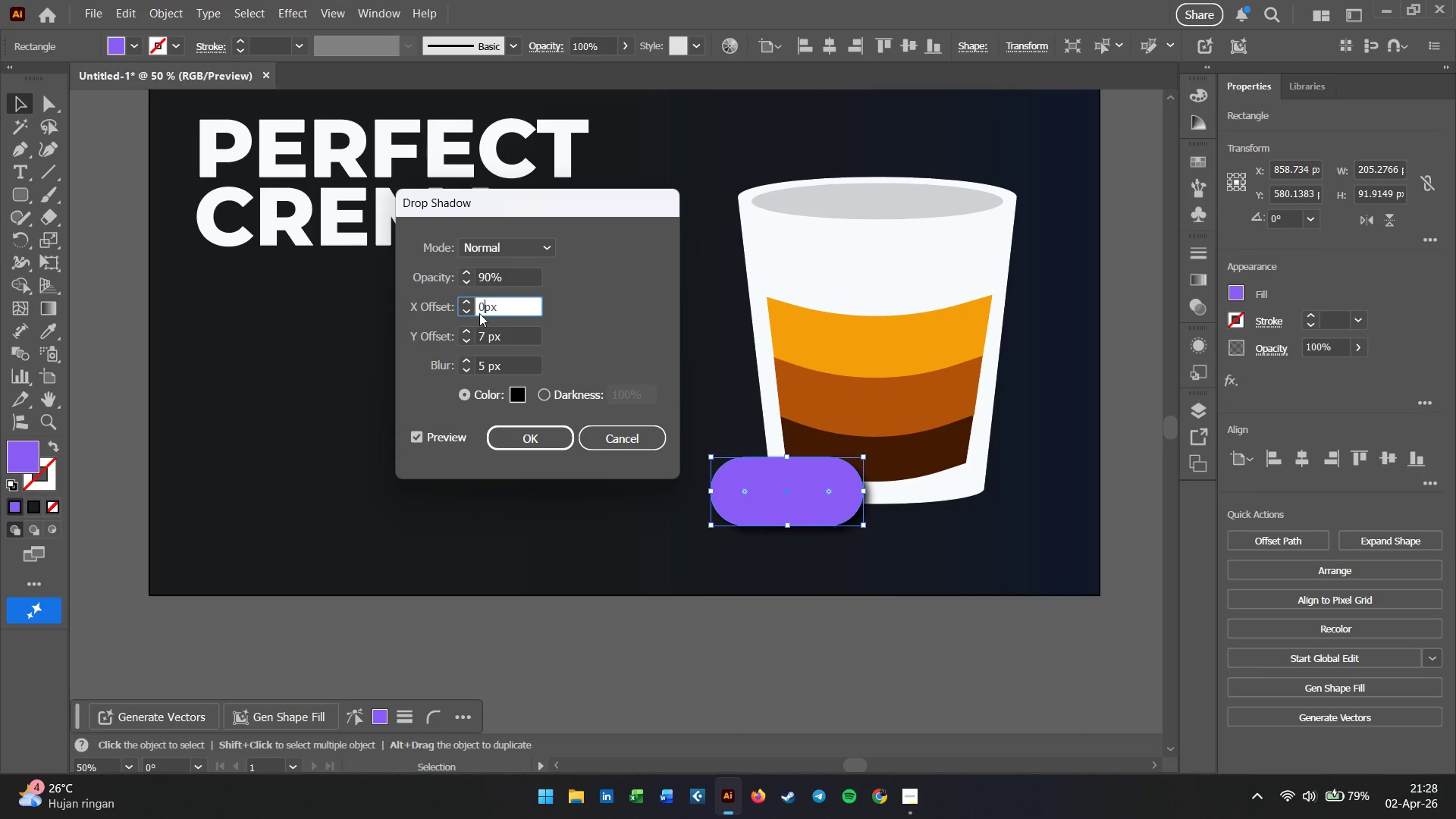 
key(Tab)
 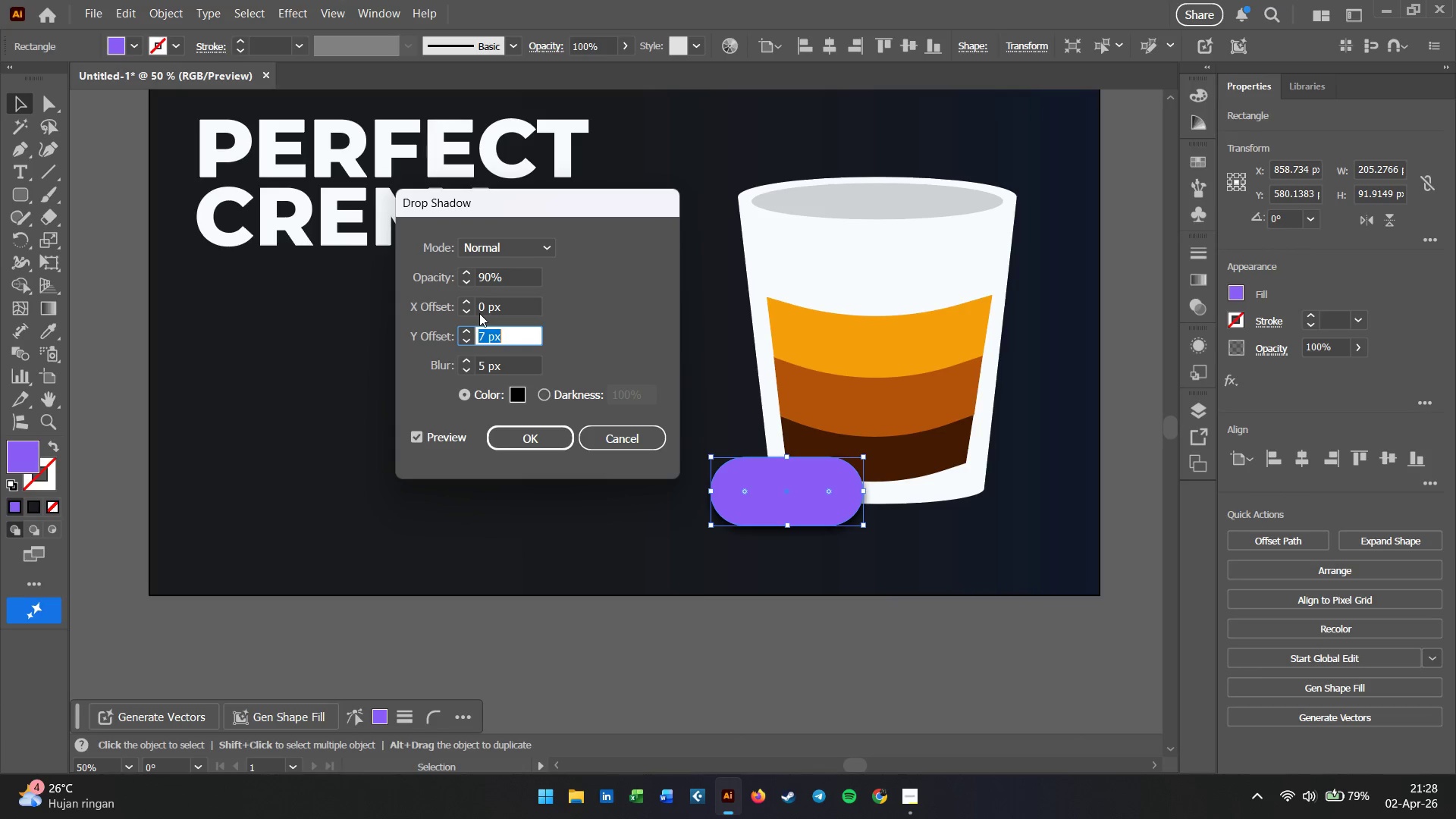 
key(Numpad0)
 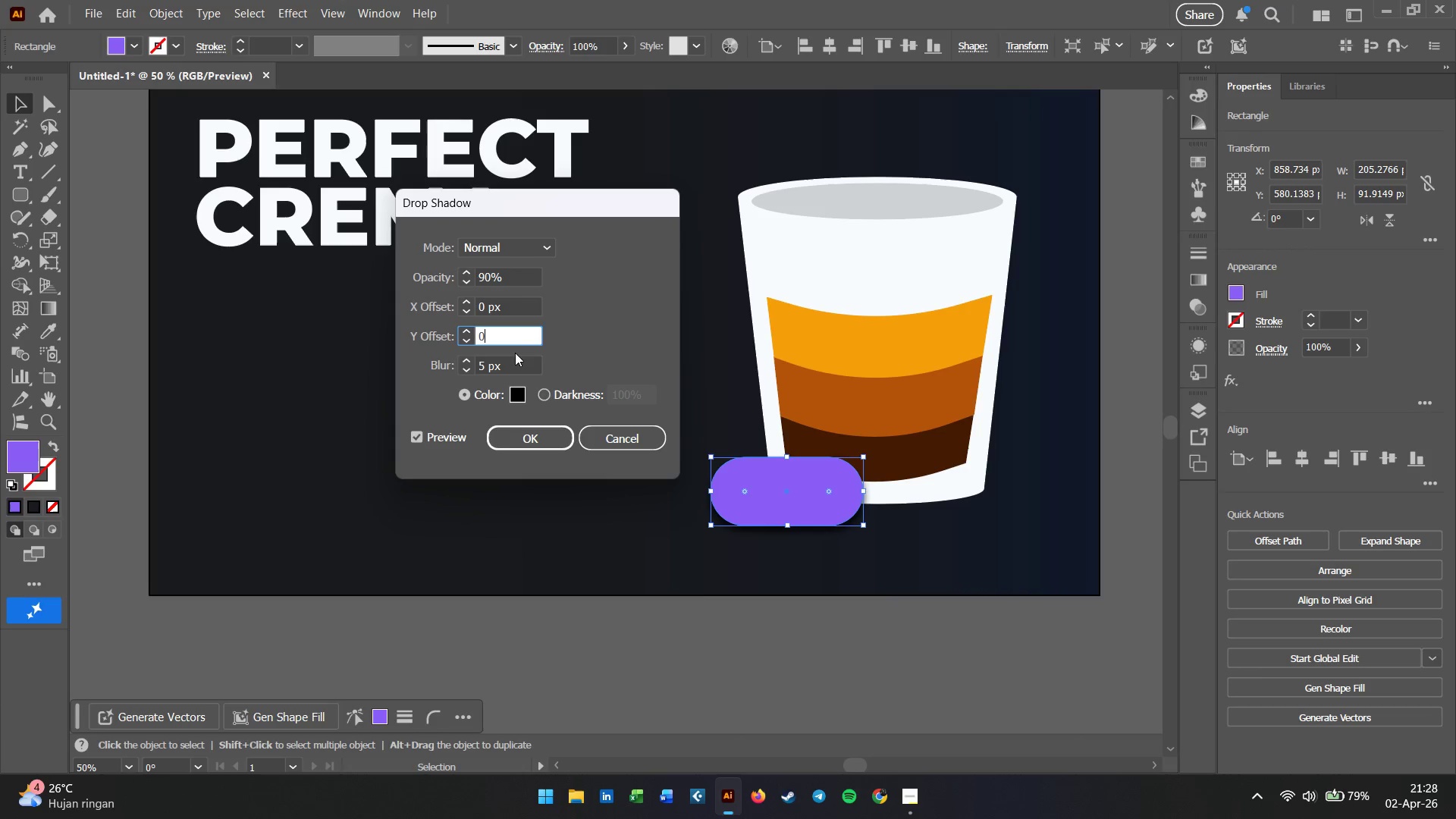 
left_click([518, 395])
 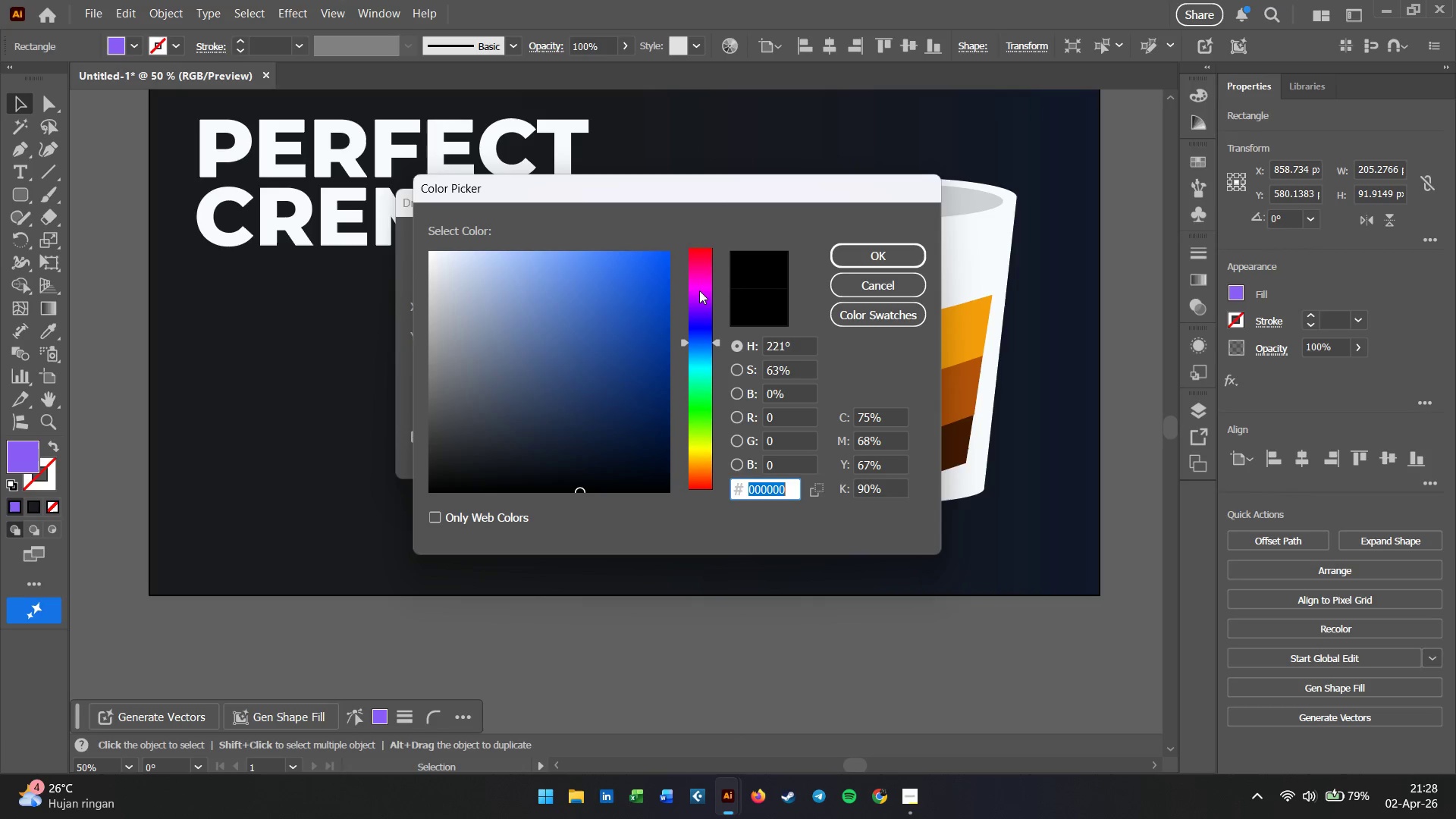 
wait(13.83)
 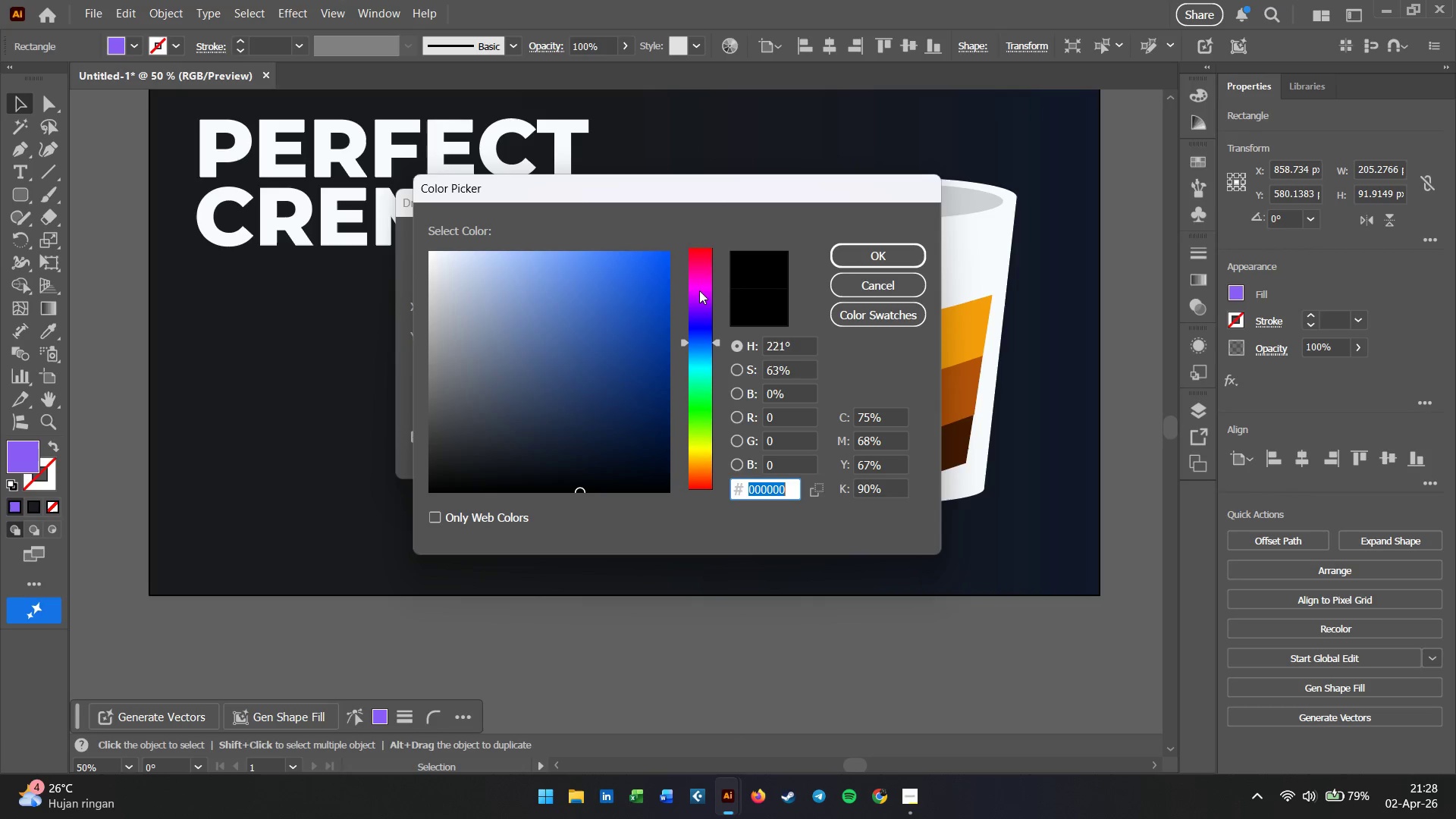 
left_click([602, 339])
 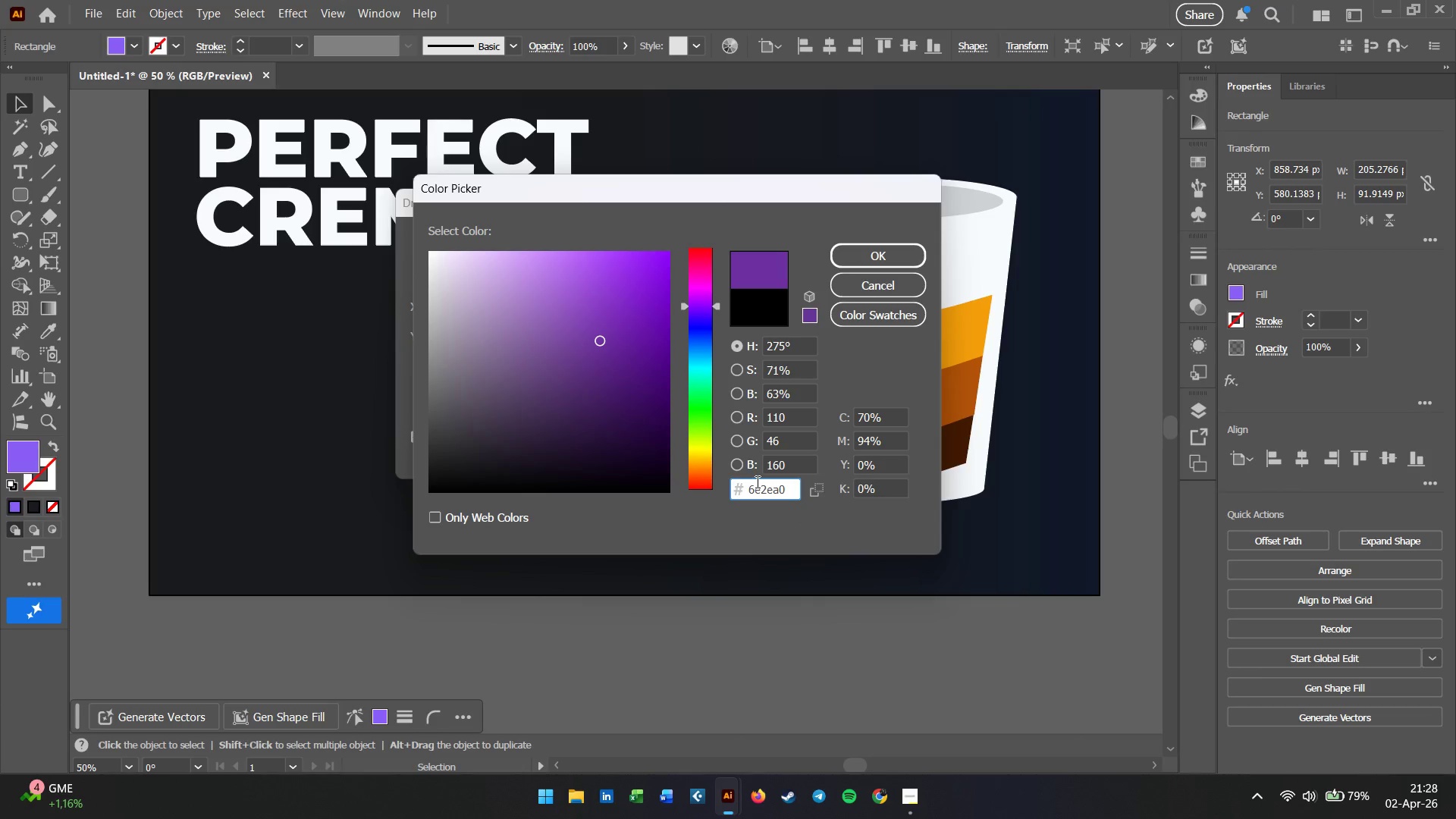 
double_click([756, 481])
 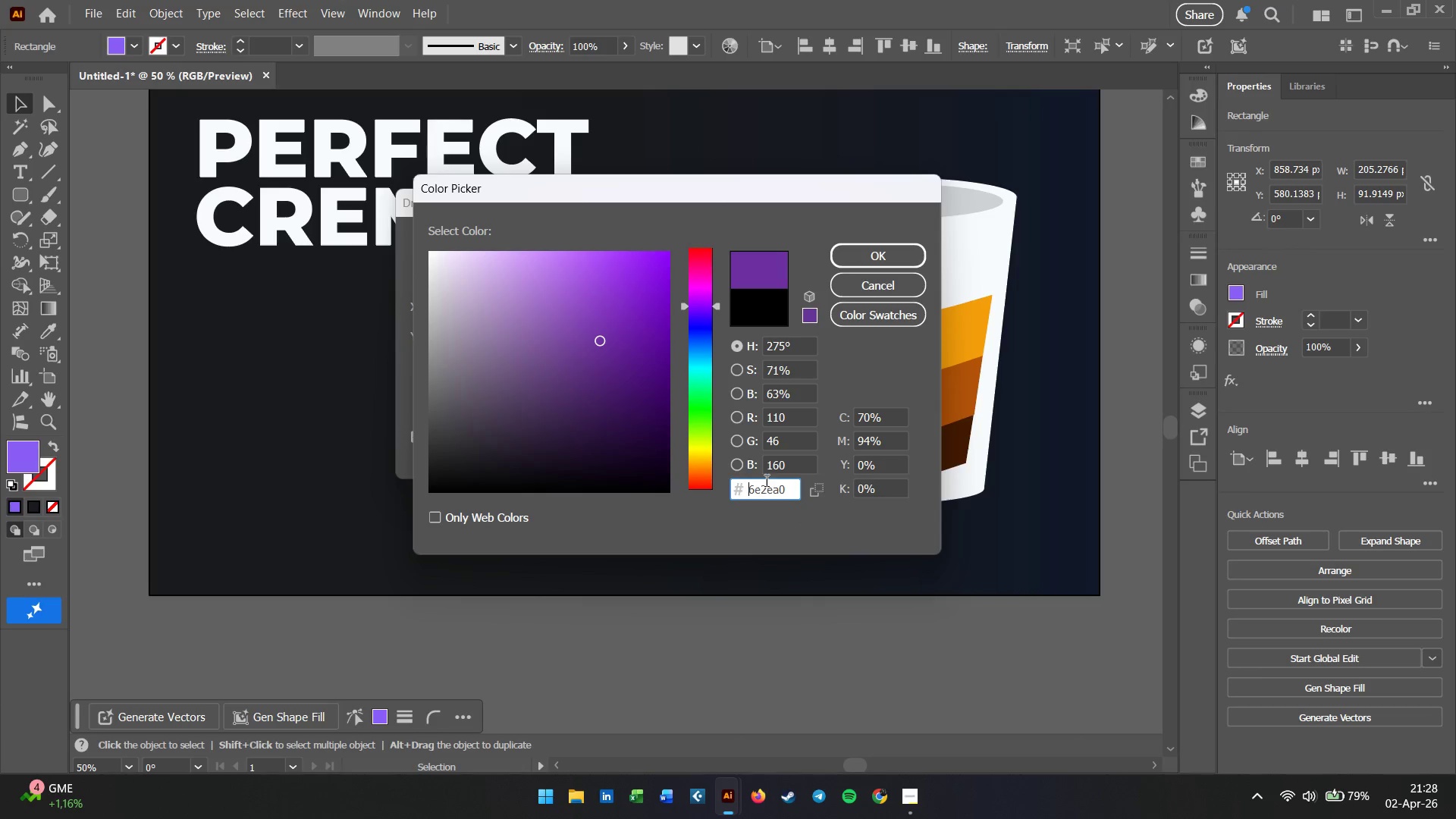 
left_click([765, 480])
 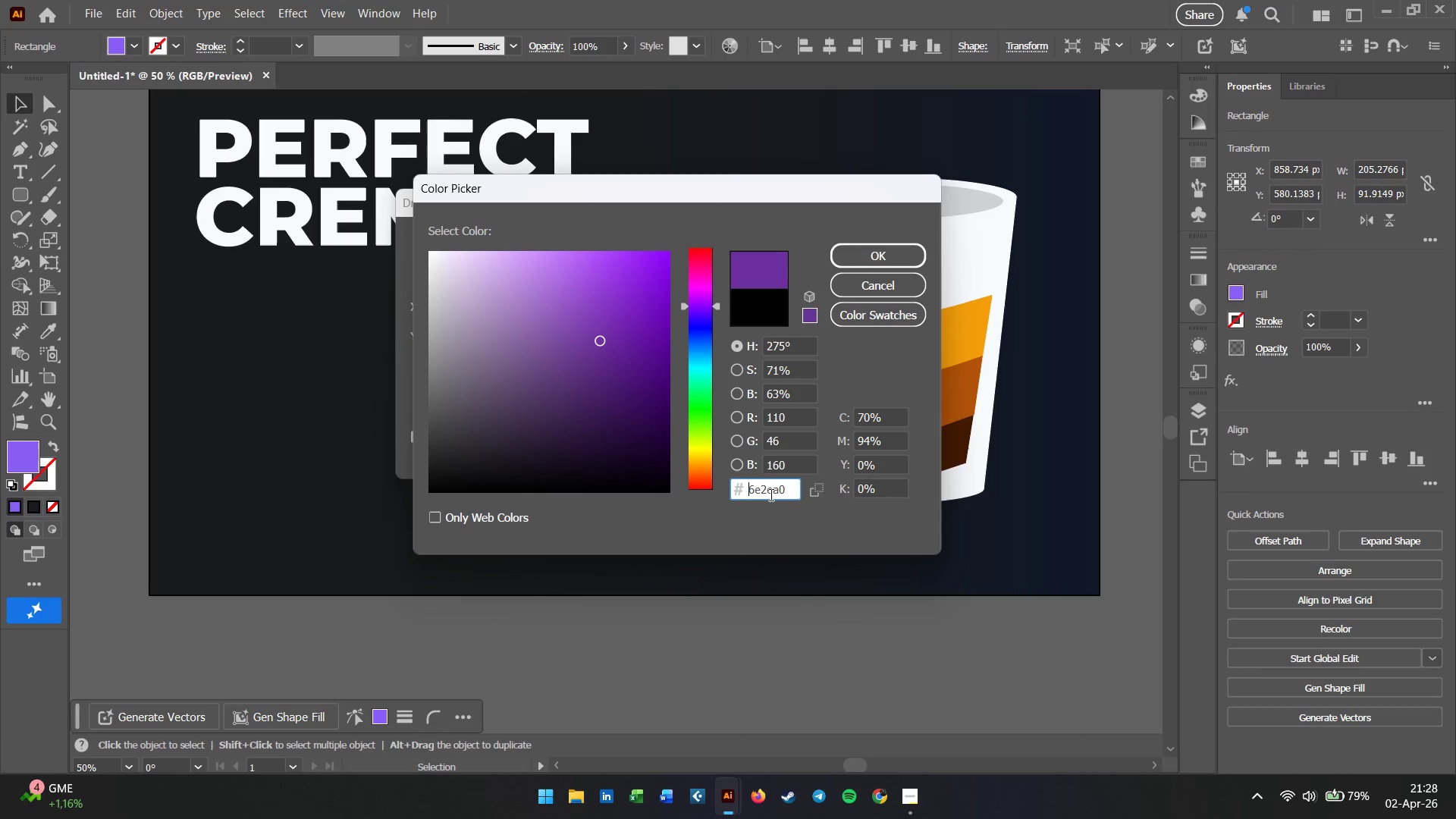 
double_click([770, 493])
 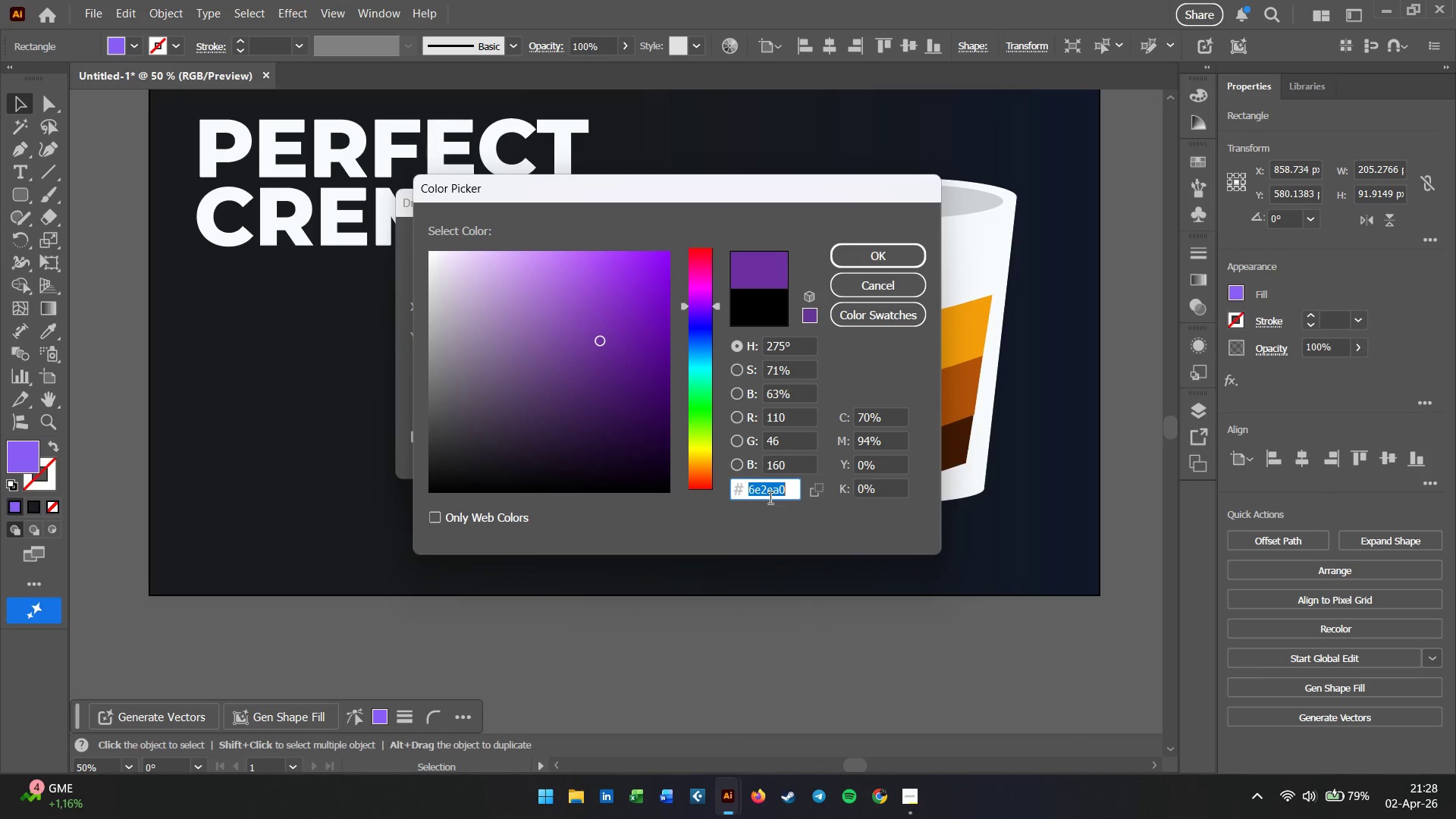 
wait(6.06)
 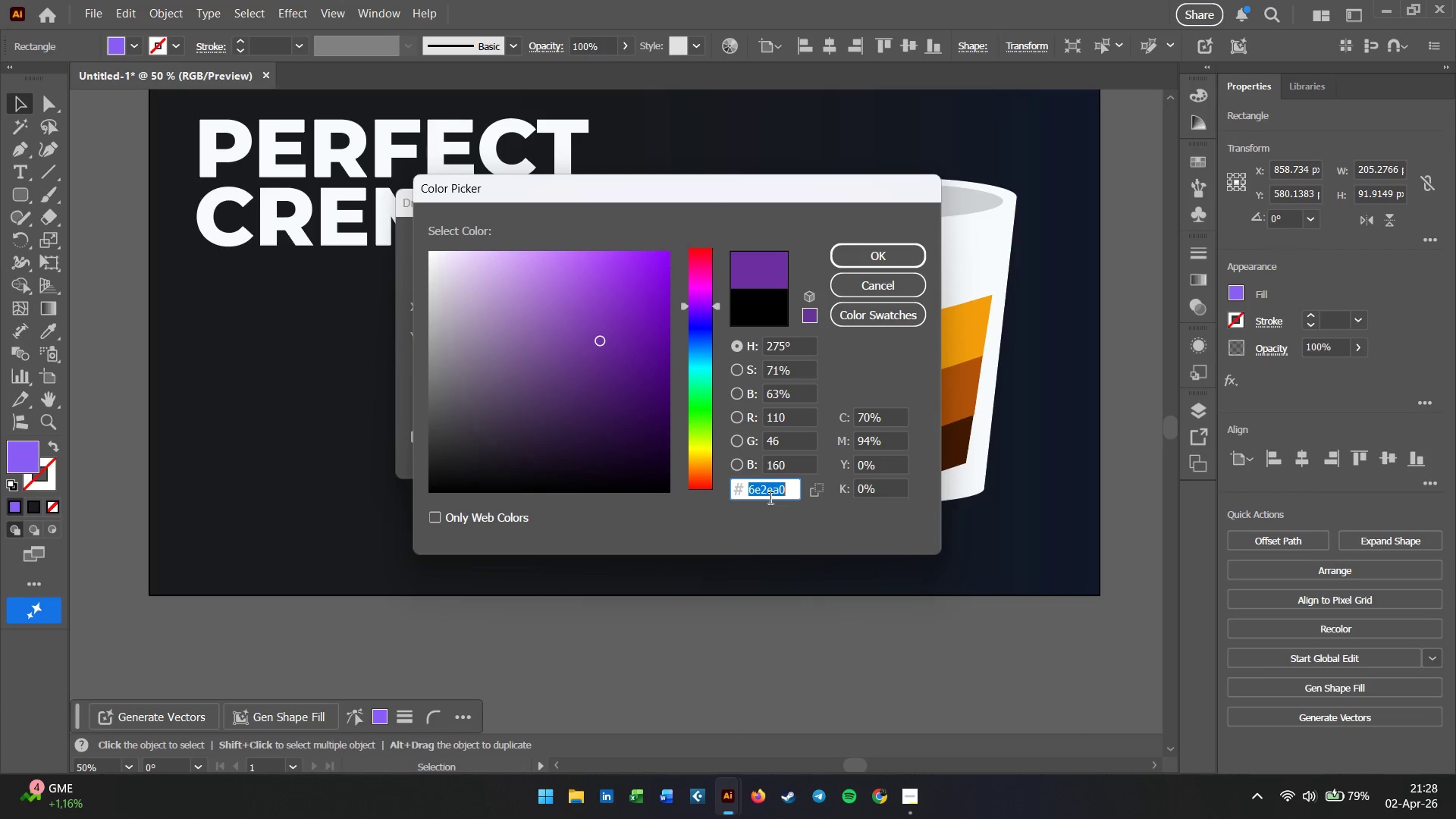 
key(C)
 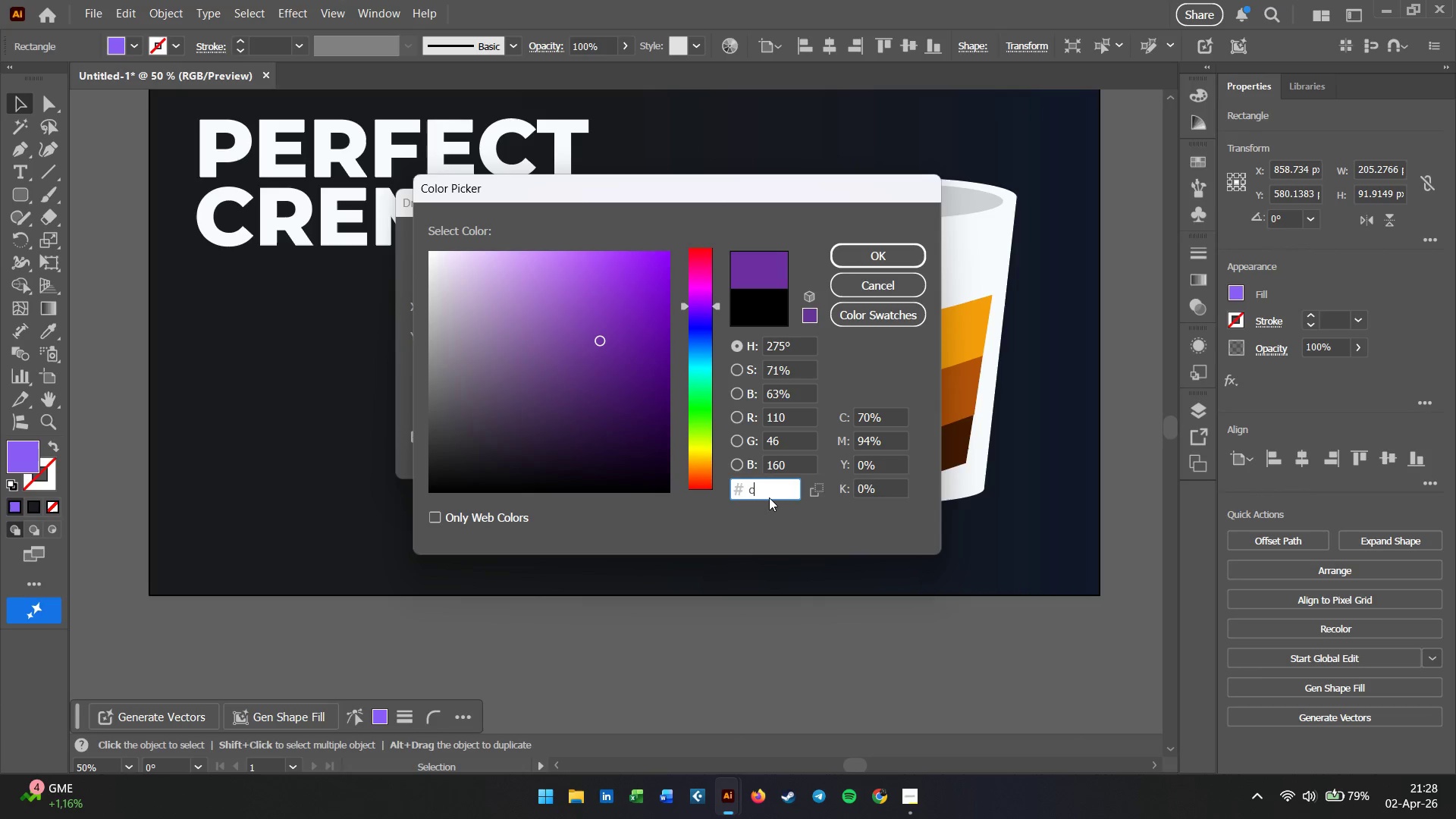 
key(Numpad0)
 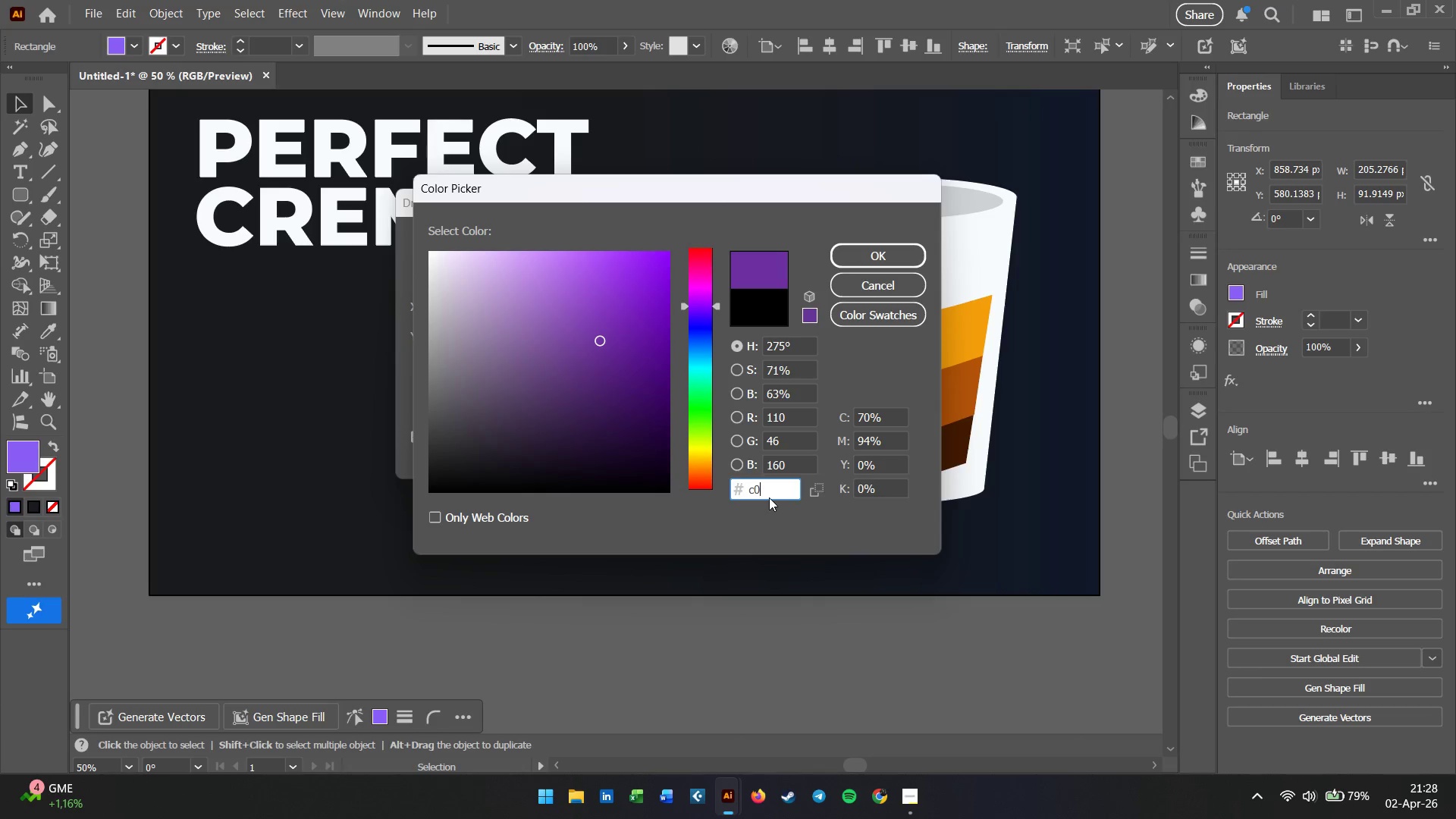 
type(84fc)
 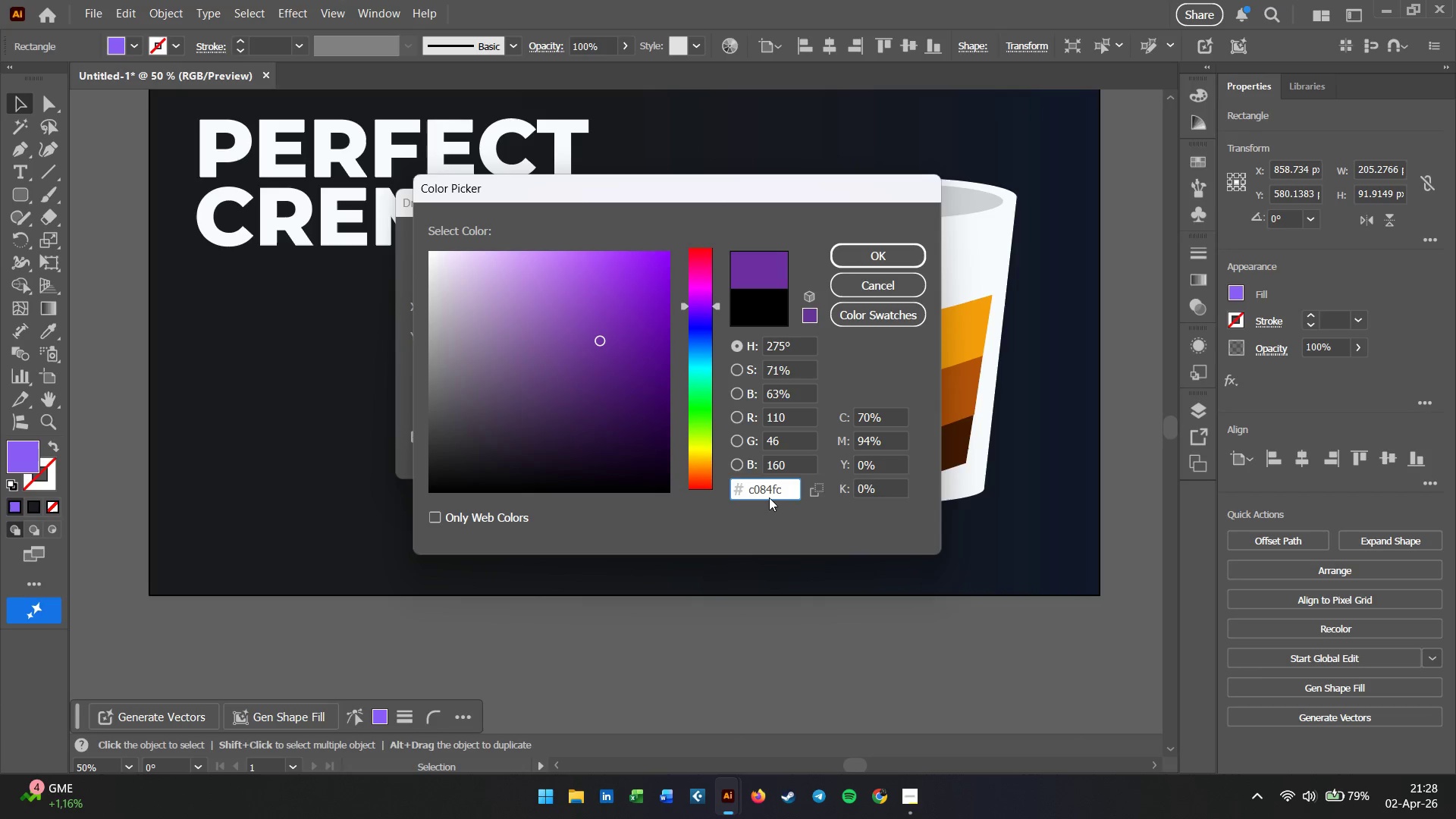 
key(Enter)
 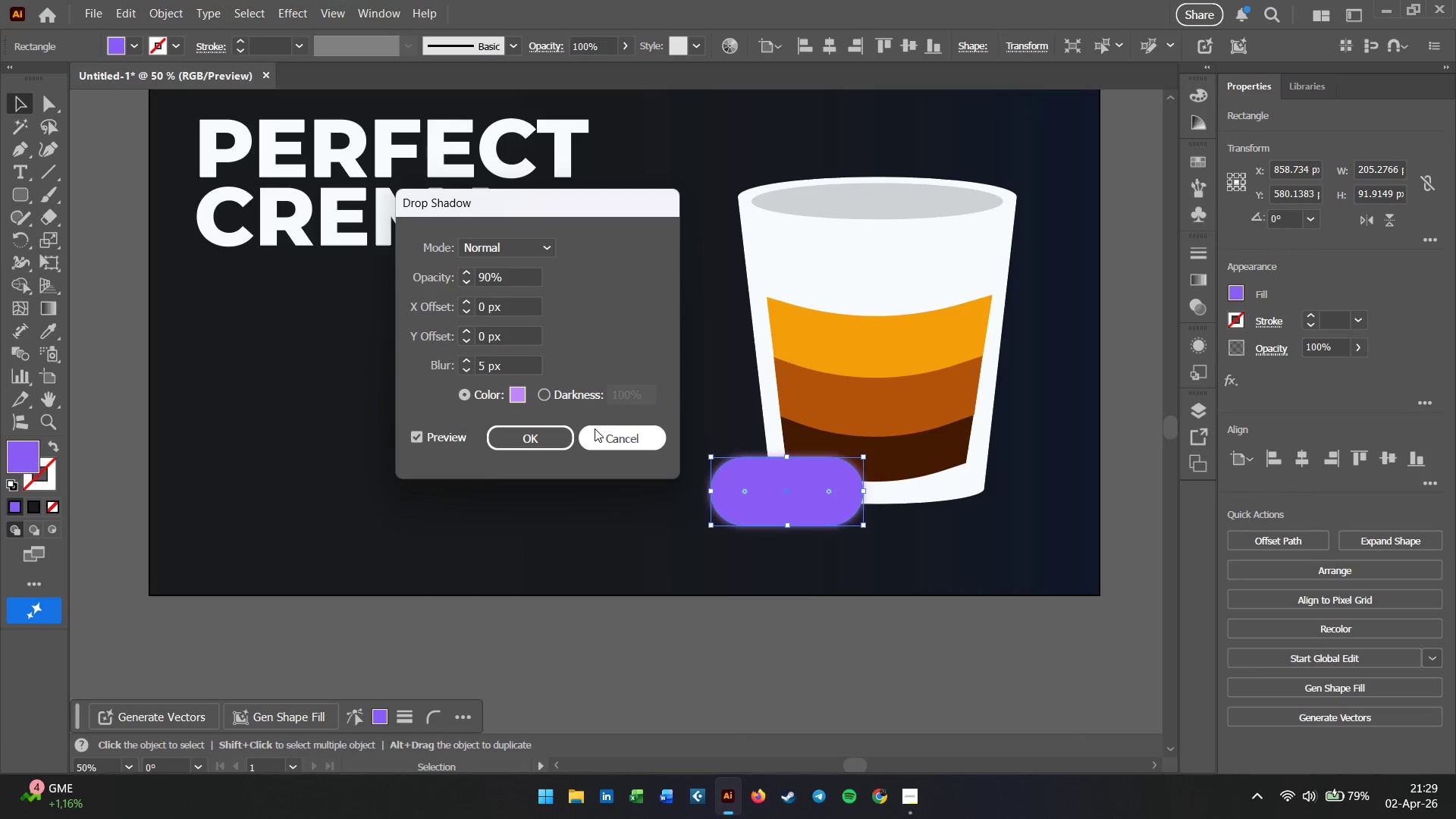 
wait(5.61)
 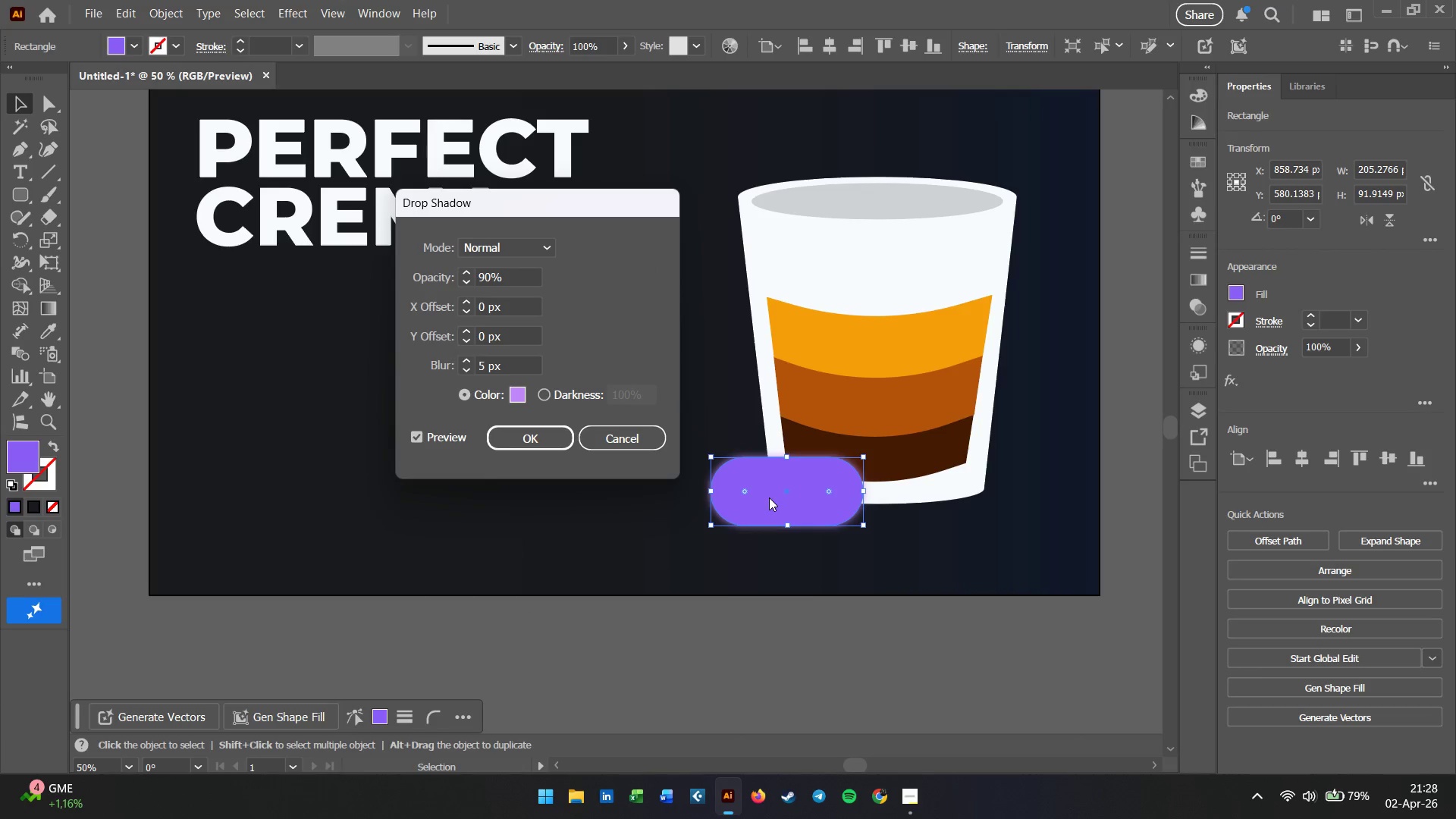 
left_click([498, 435])
 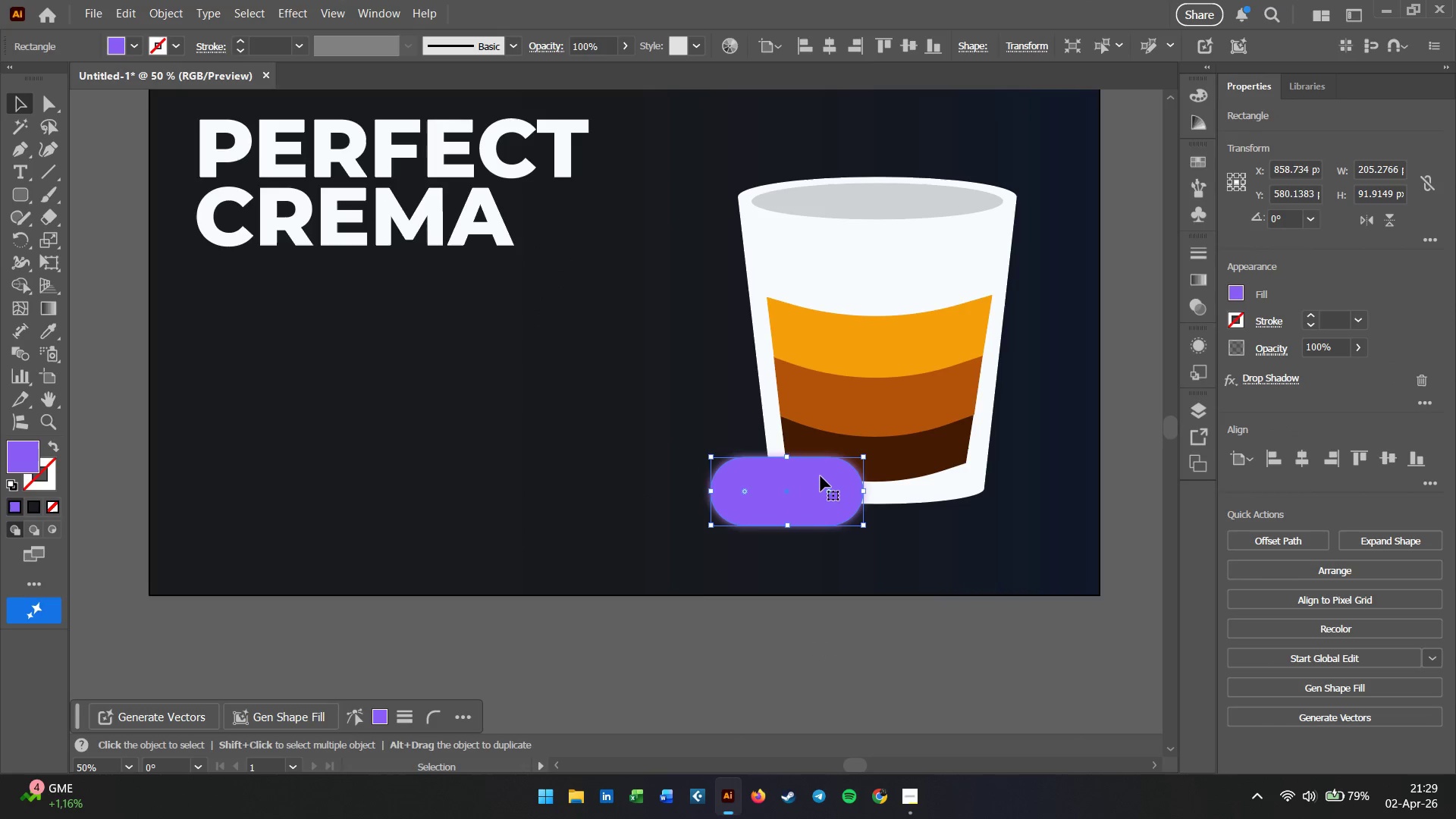 
wait(7.16)
 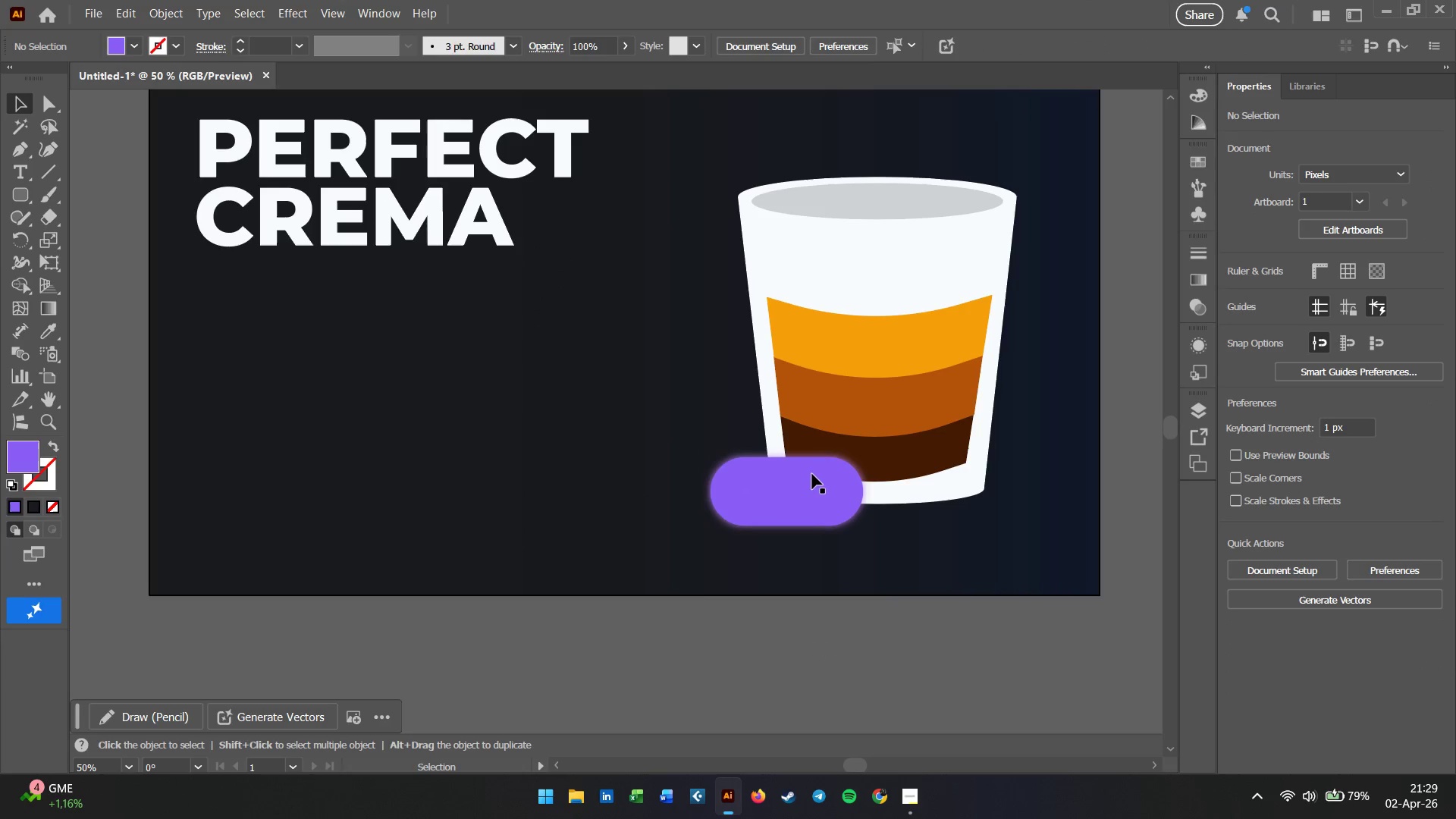 
left_click([302, 5])
 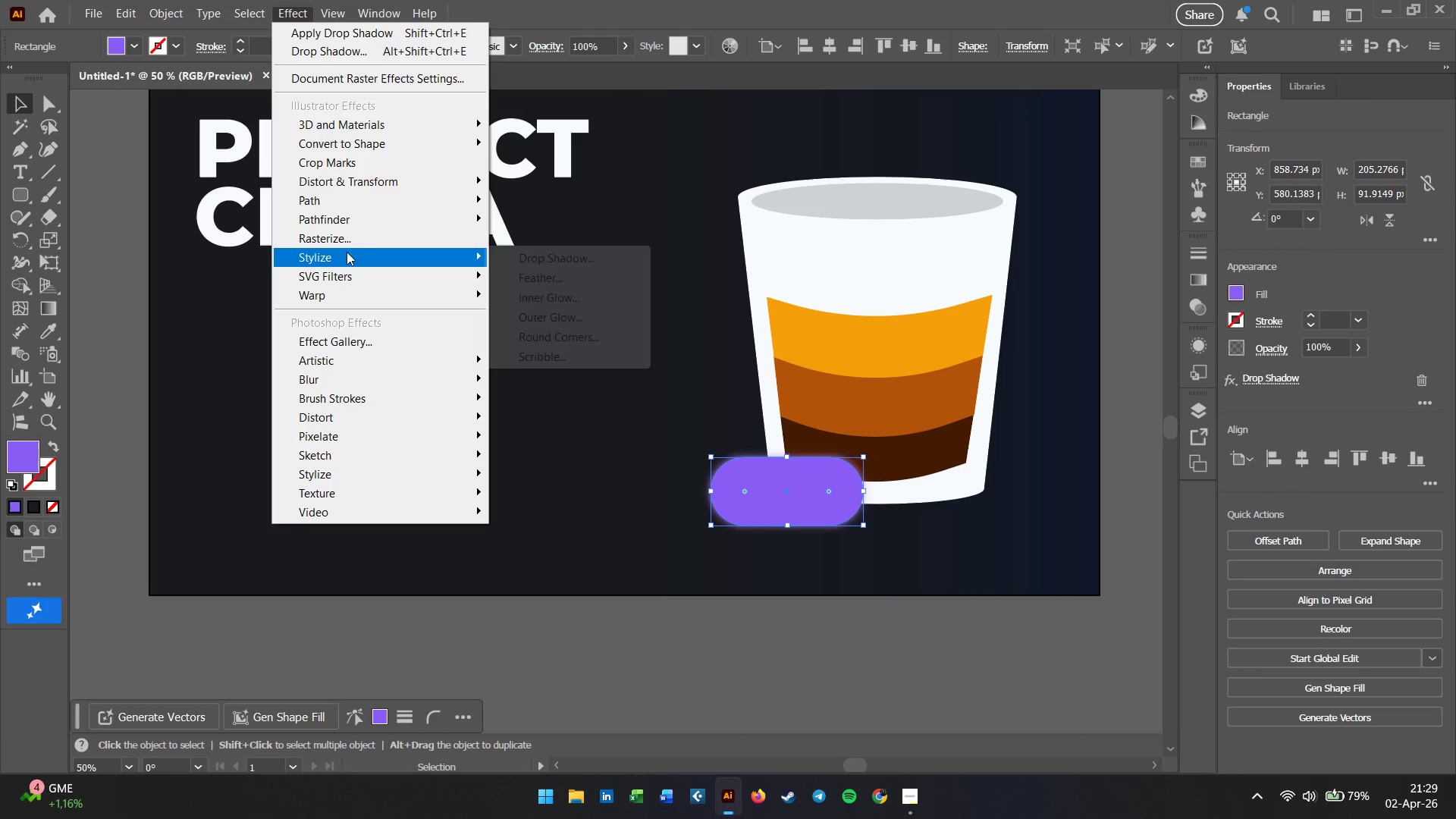 
left_click([581, 256])
 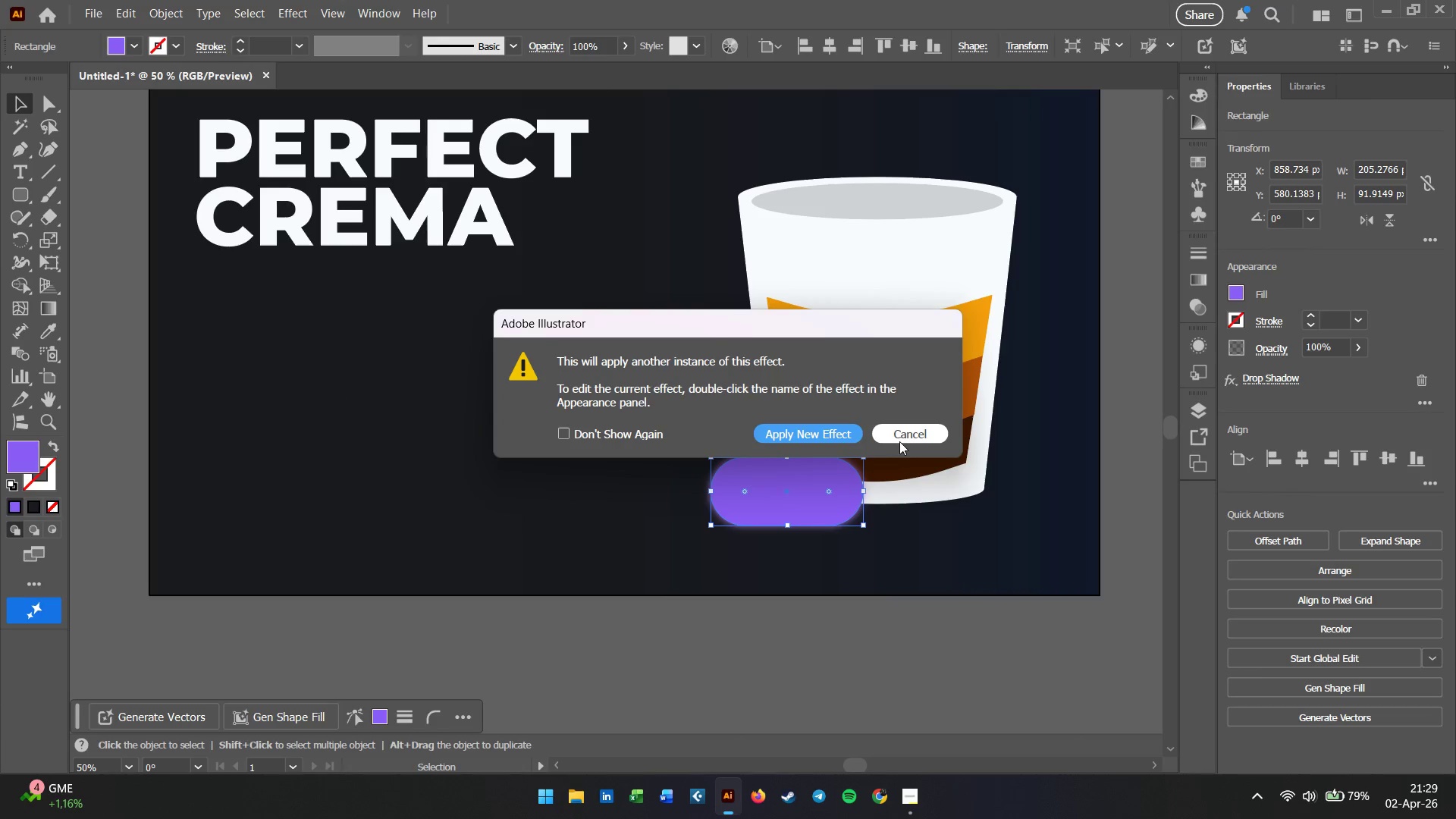 
left_click([901, 437])
 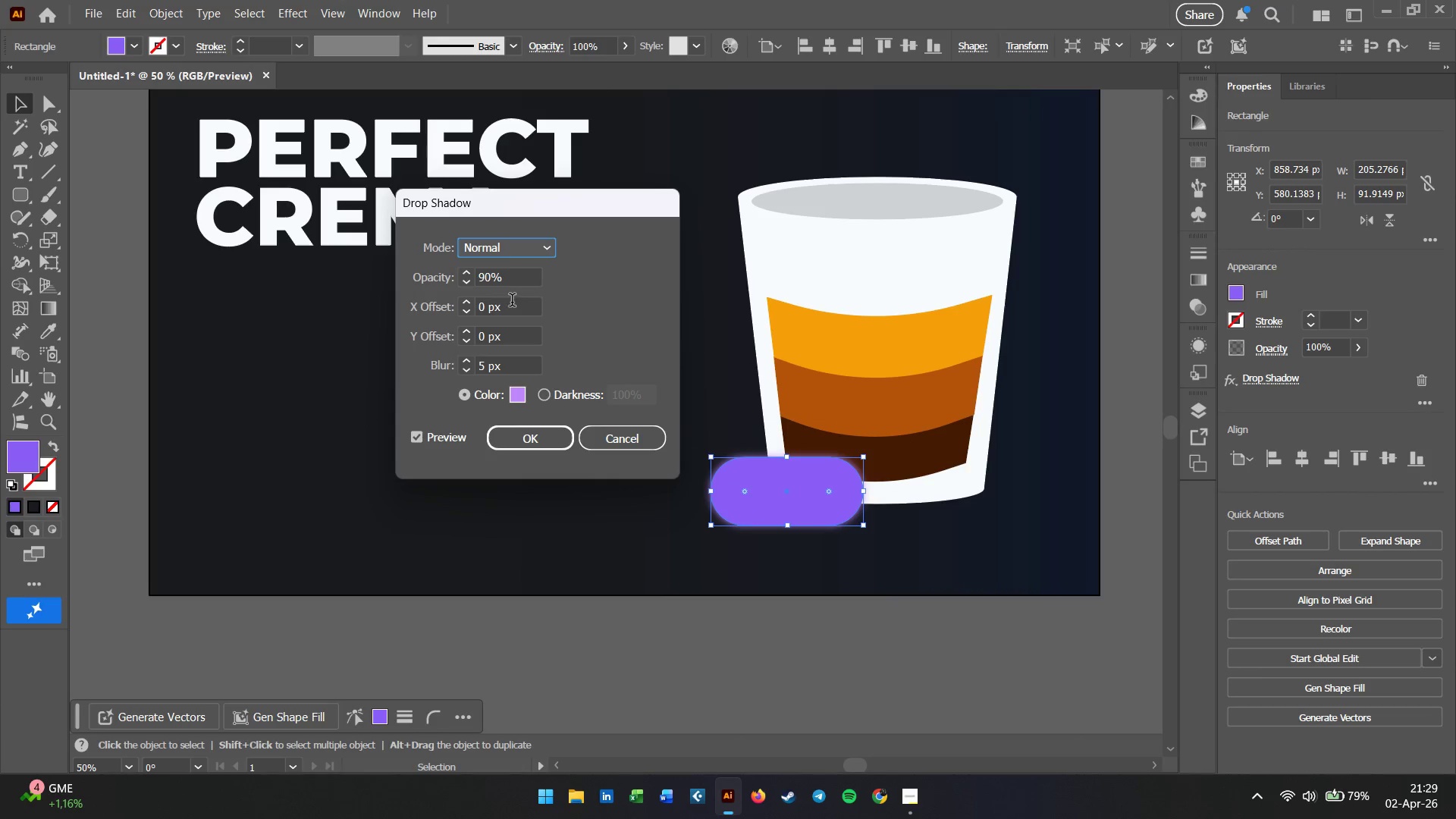 
wait(6.78)
 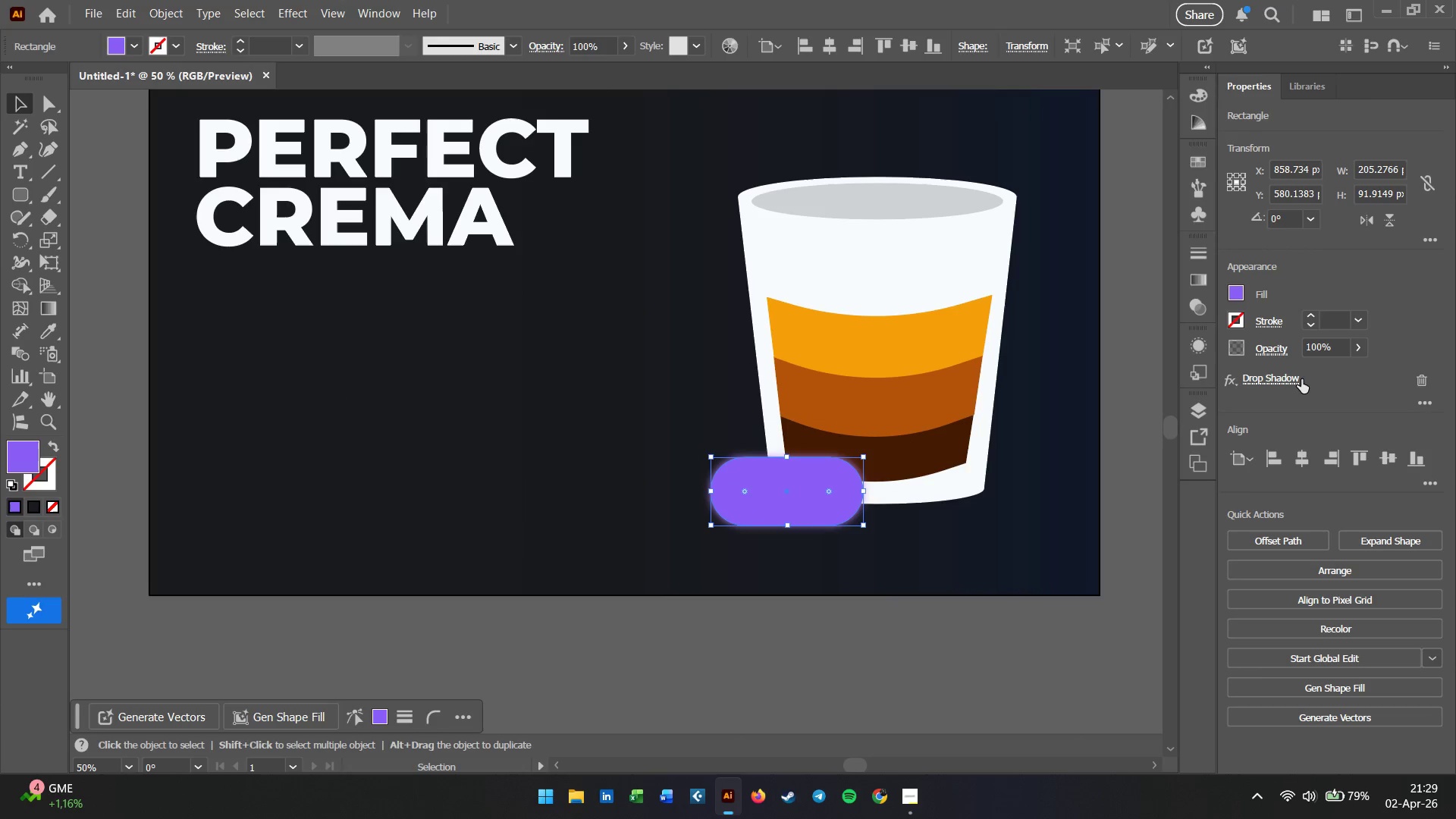 
double_click([489, 274])
 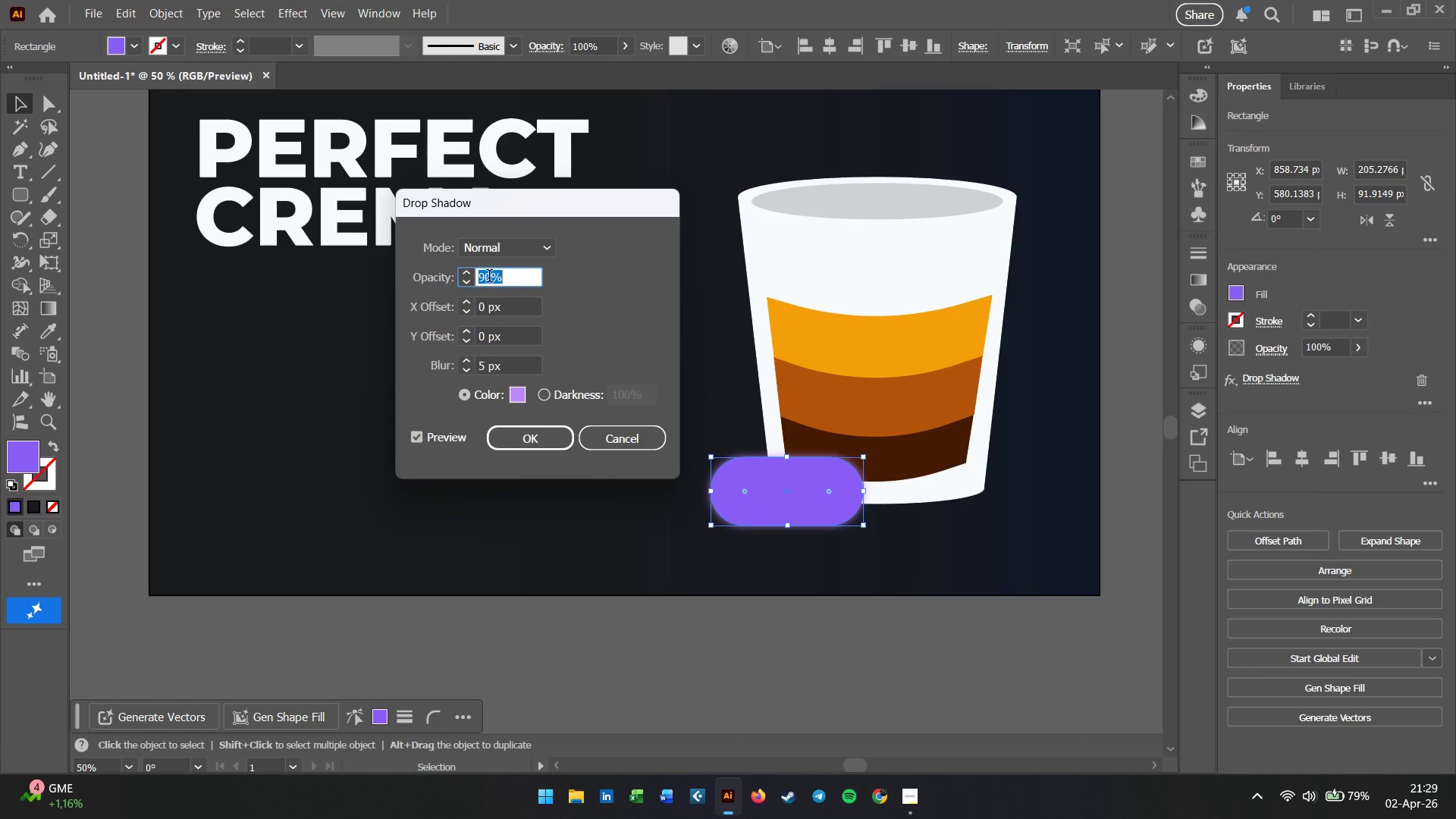 
key(Numpad9)
 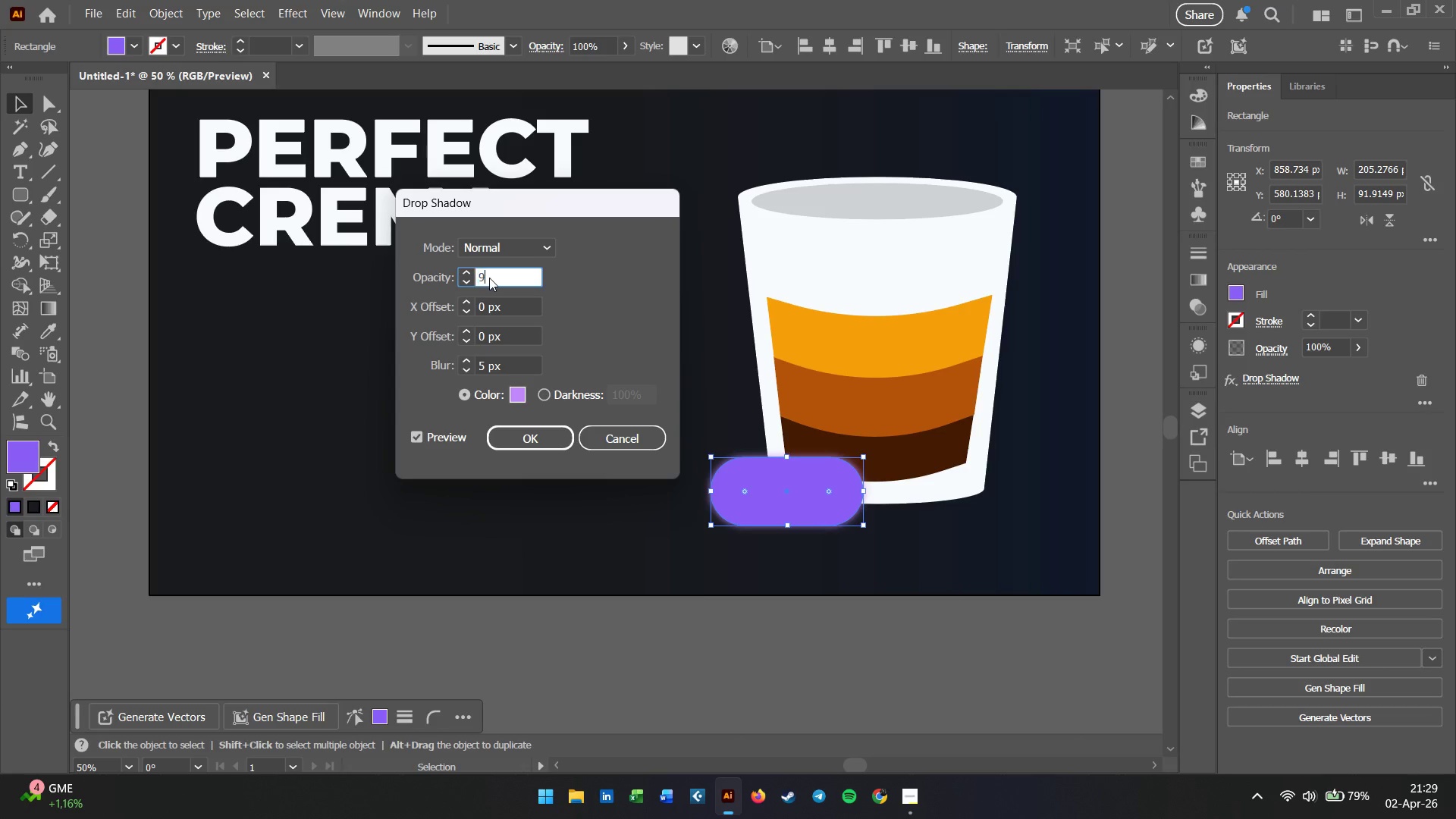 
key(Numpad5)
 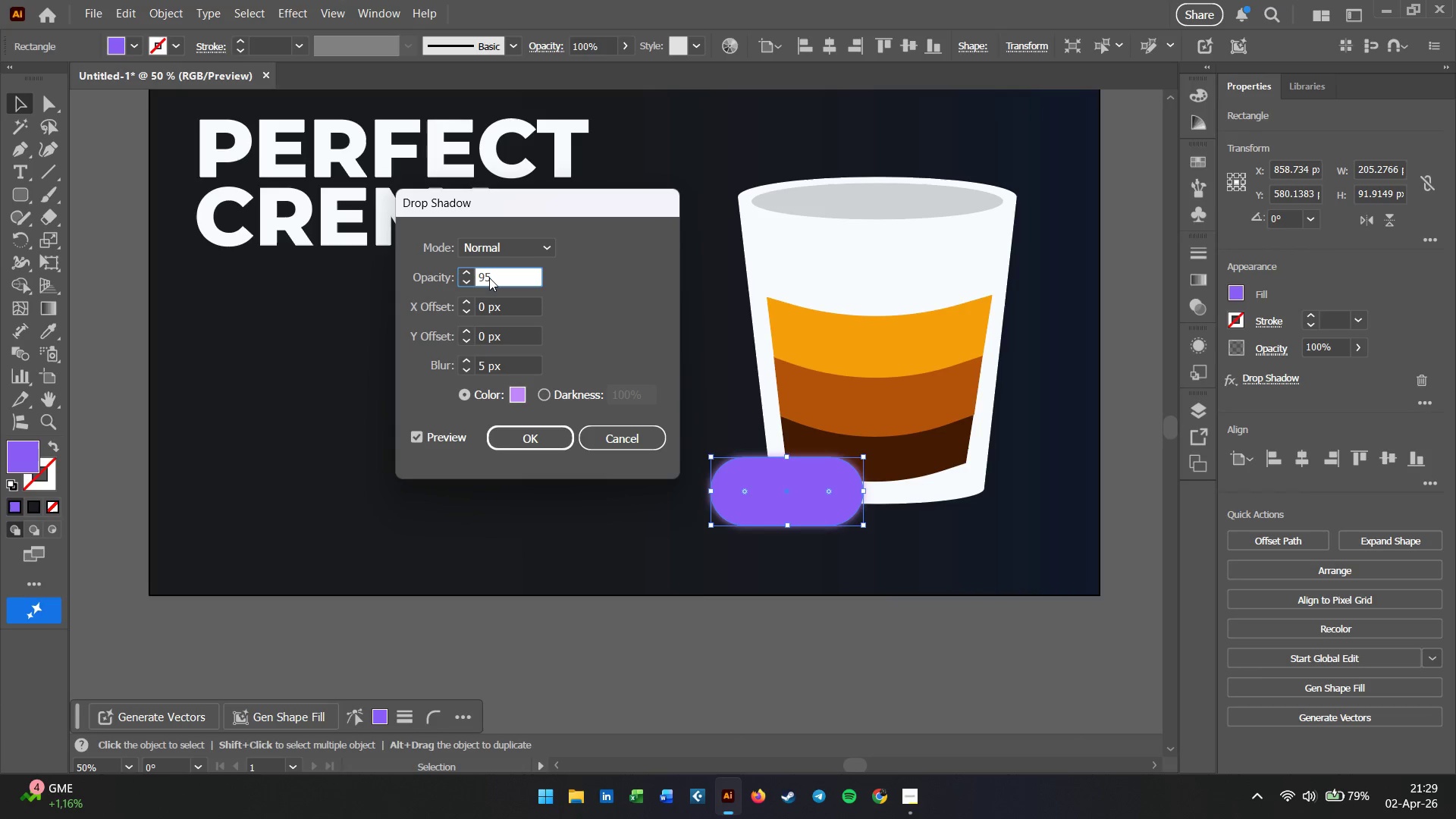 
key(Enter)
 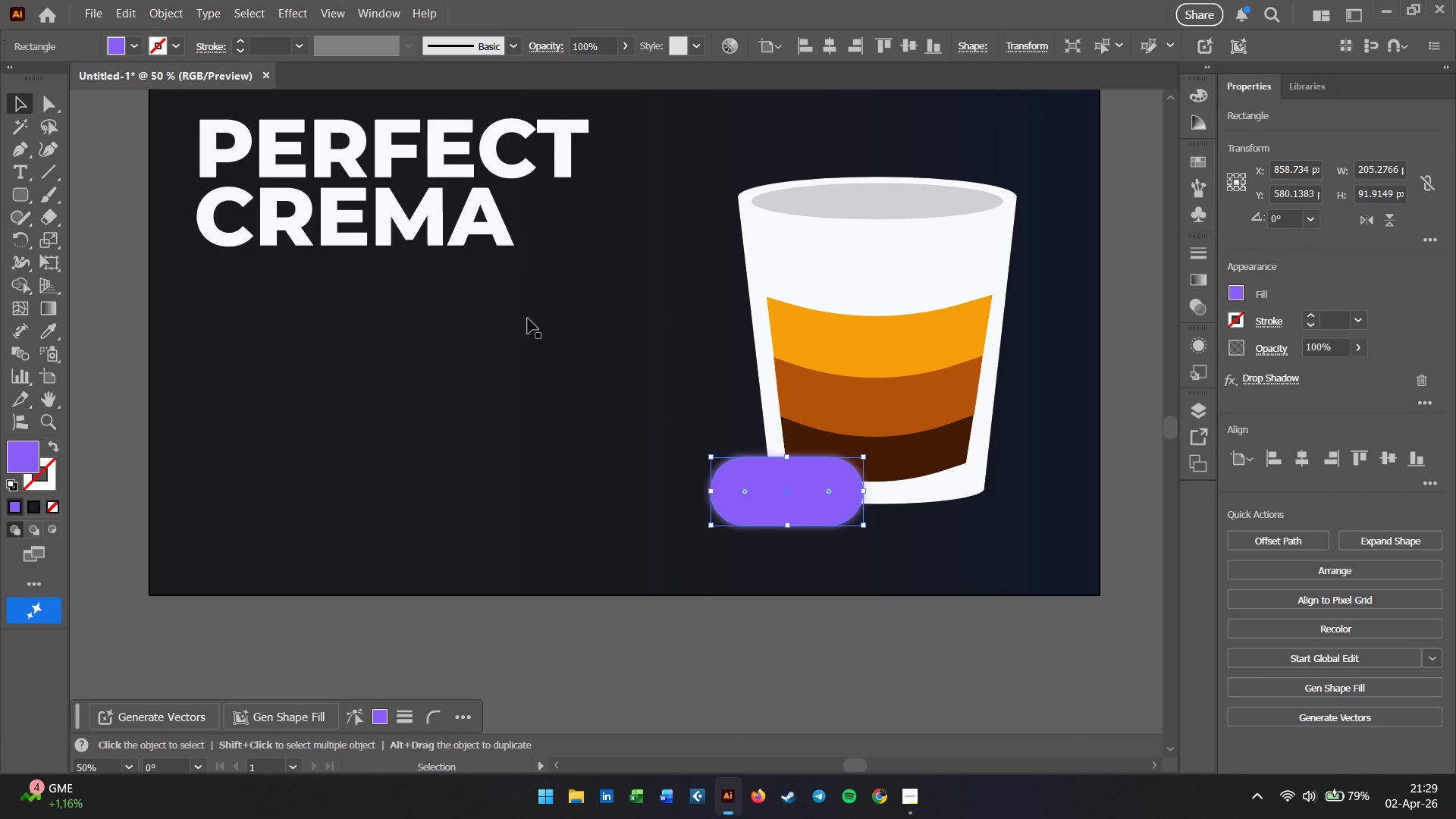 
left_click([809, 639])
 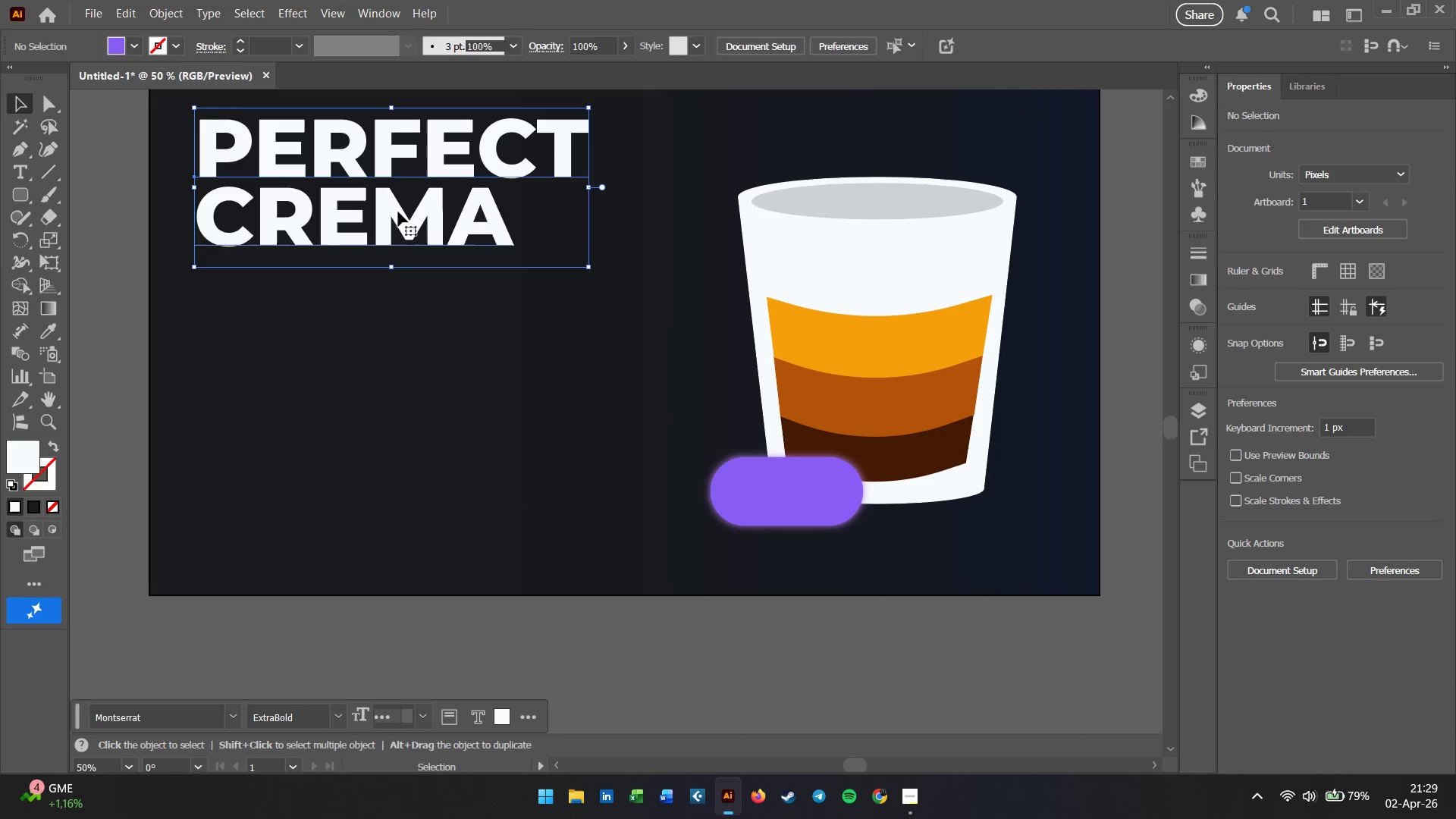 
hold_key(key=AltLeft, duration=1.12)
left_click_drag(start_coordinate=[398, 218], to_coordinate=[428, 443])
 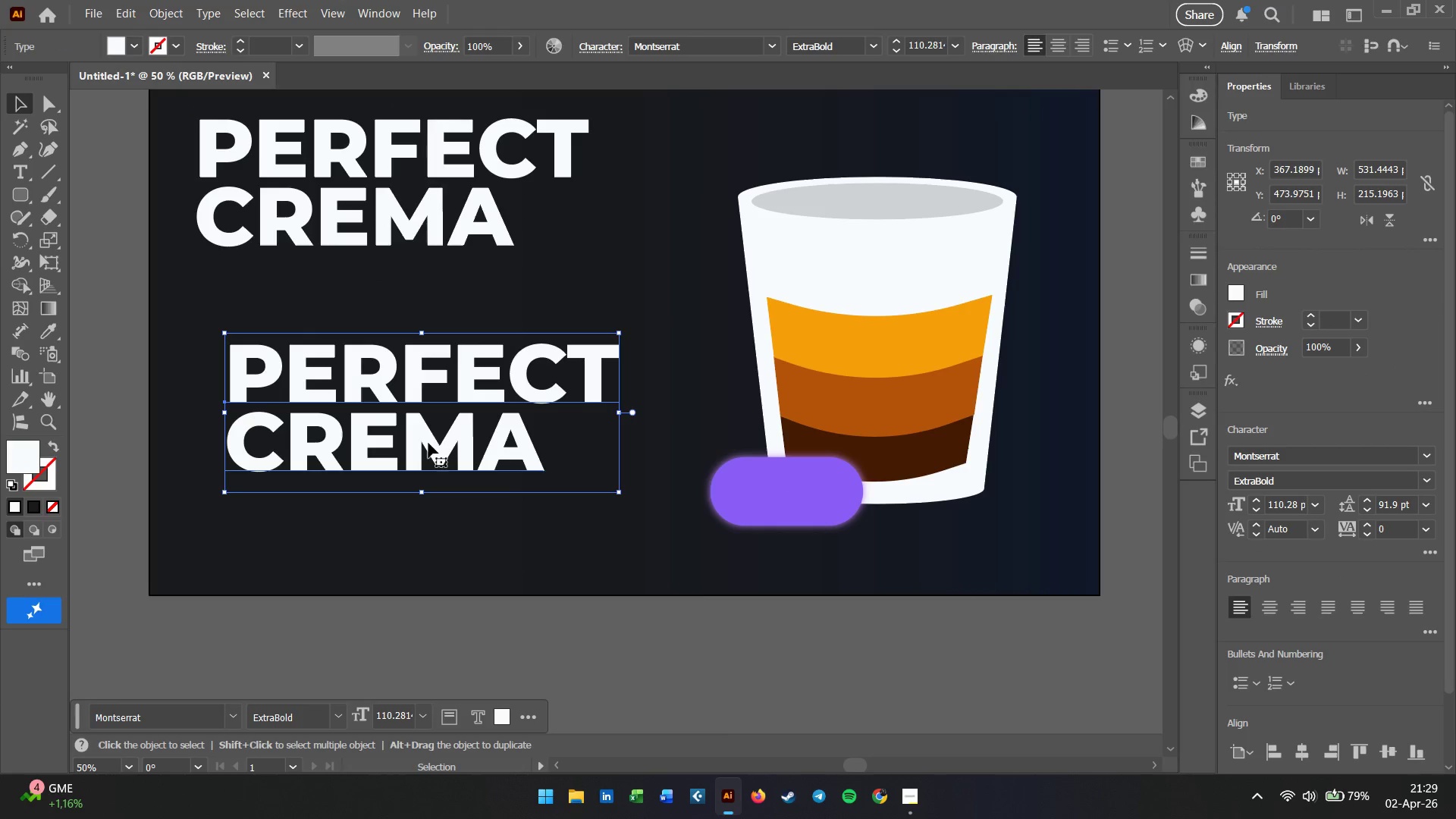 
double_click([428, 443])
 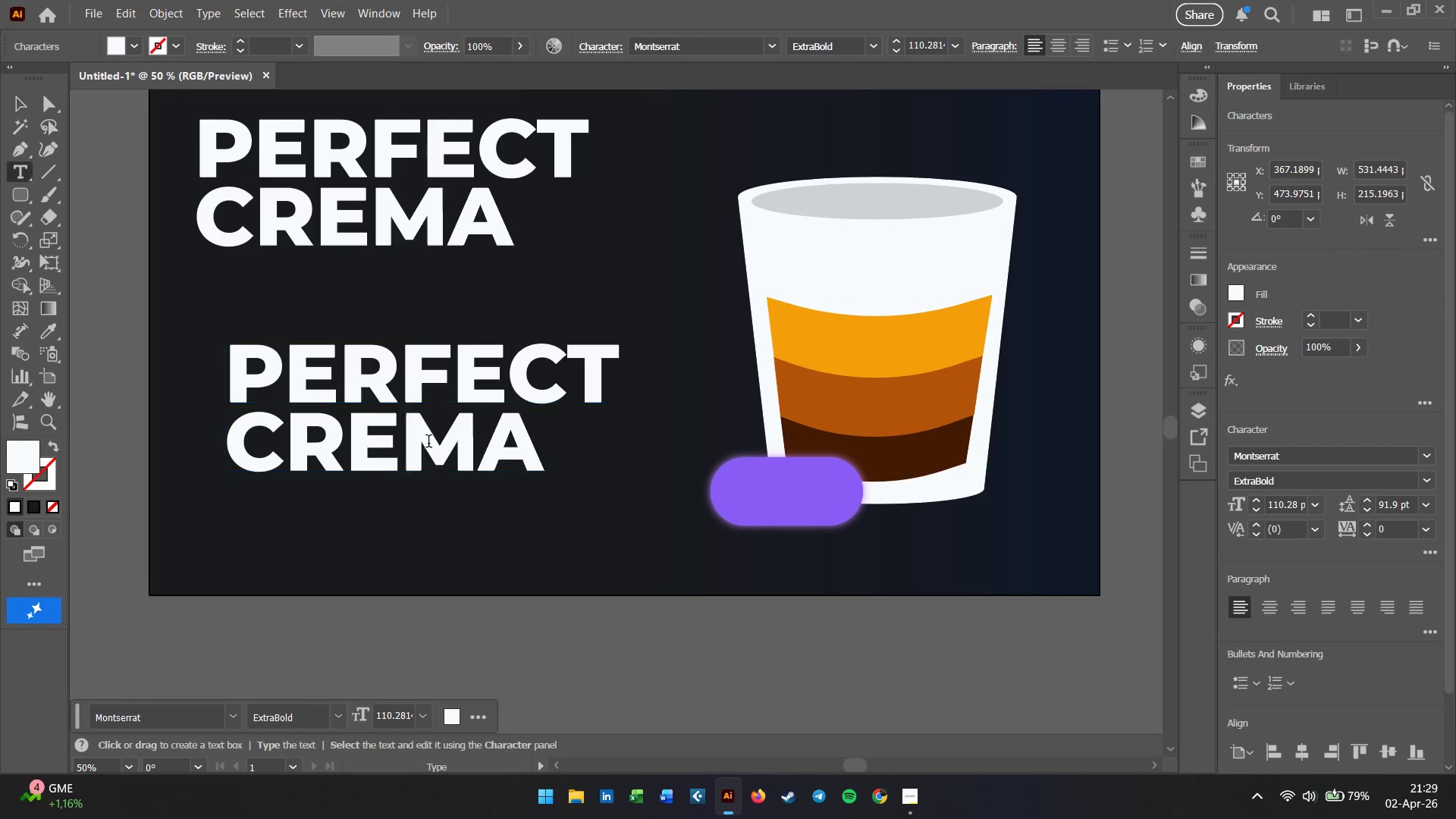 
triple_click([428, 443])
 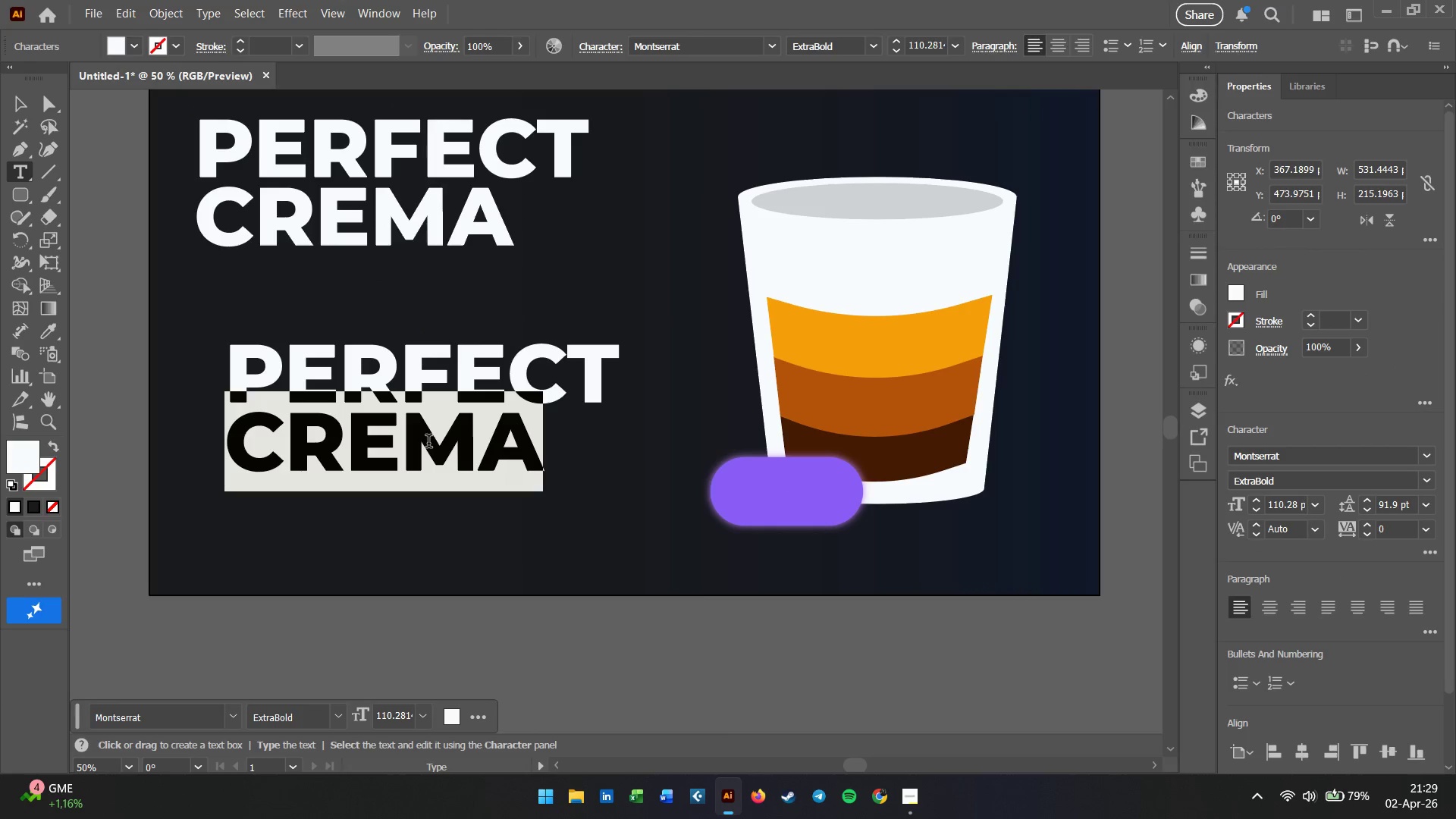 
triple_click([428, 443])
 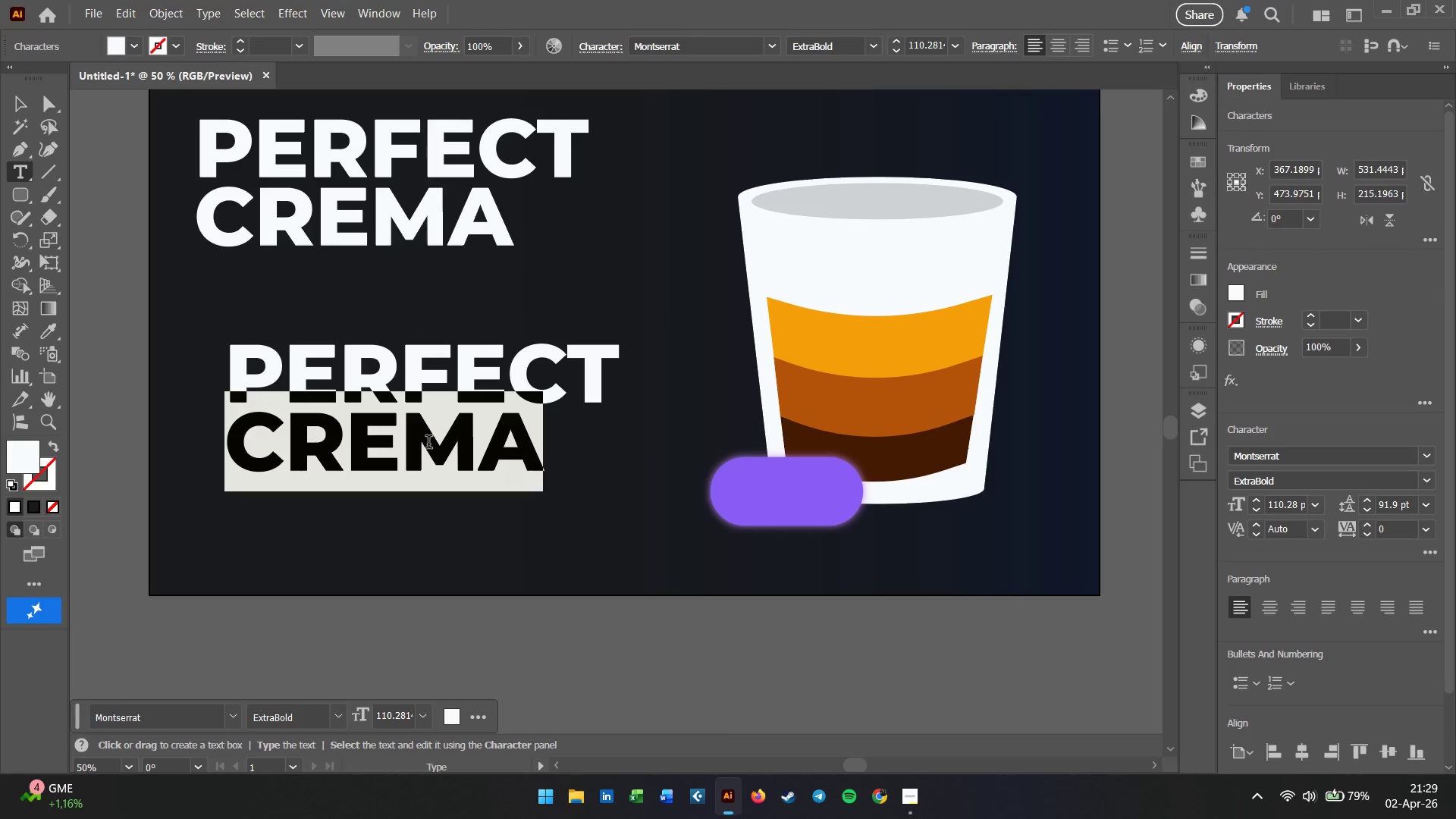 
key(Control+A)
 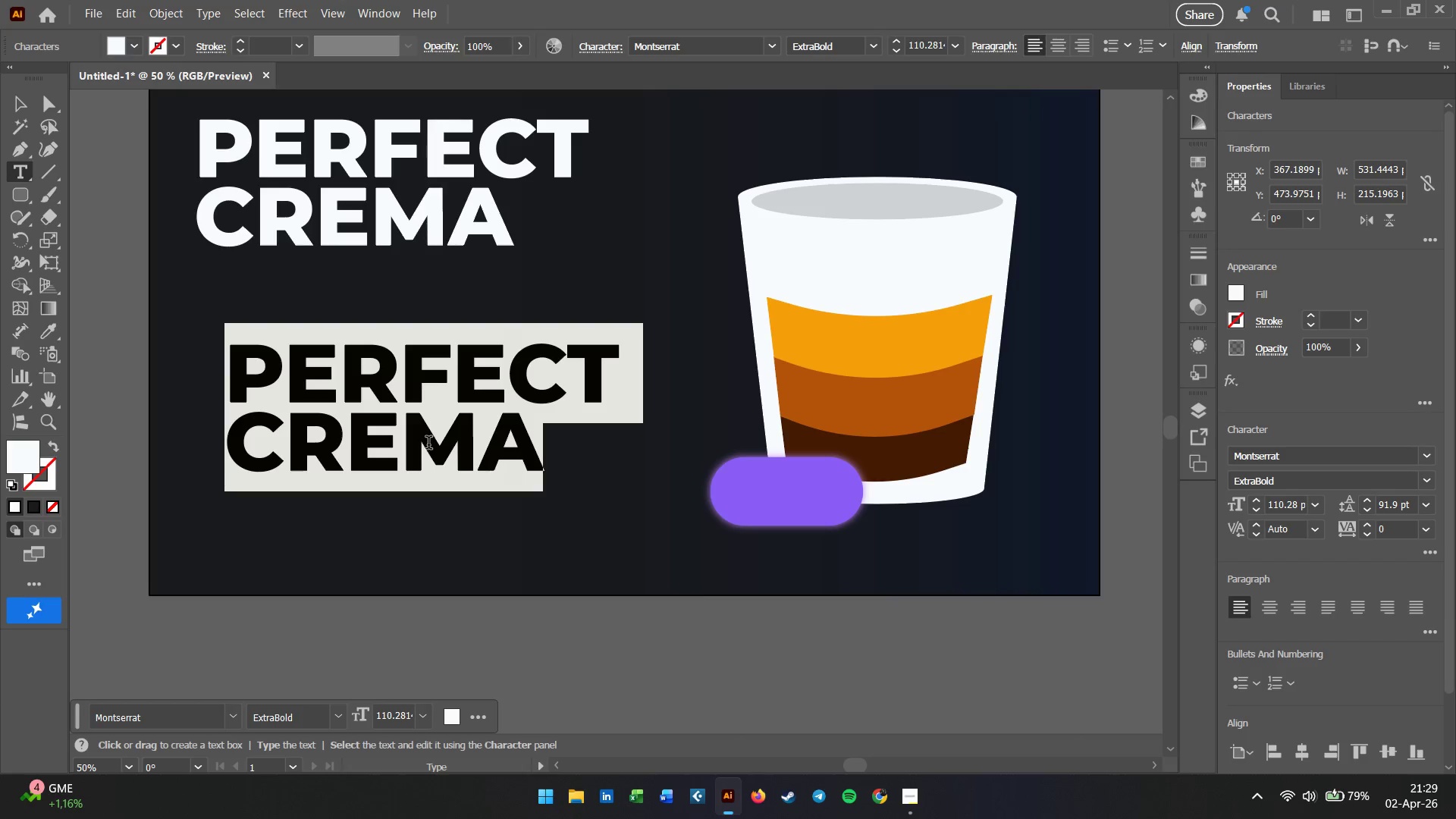 
type(LATE Night)
 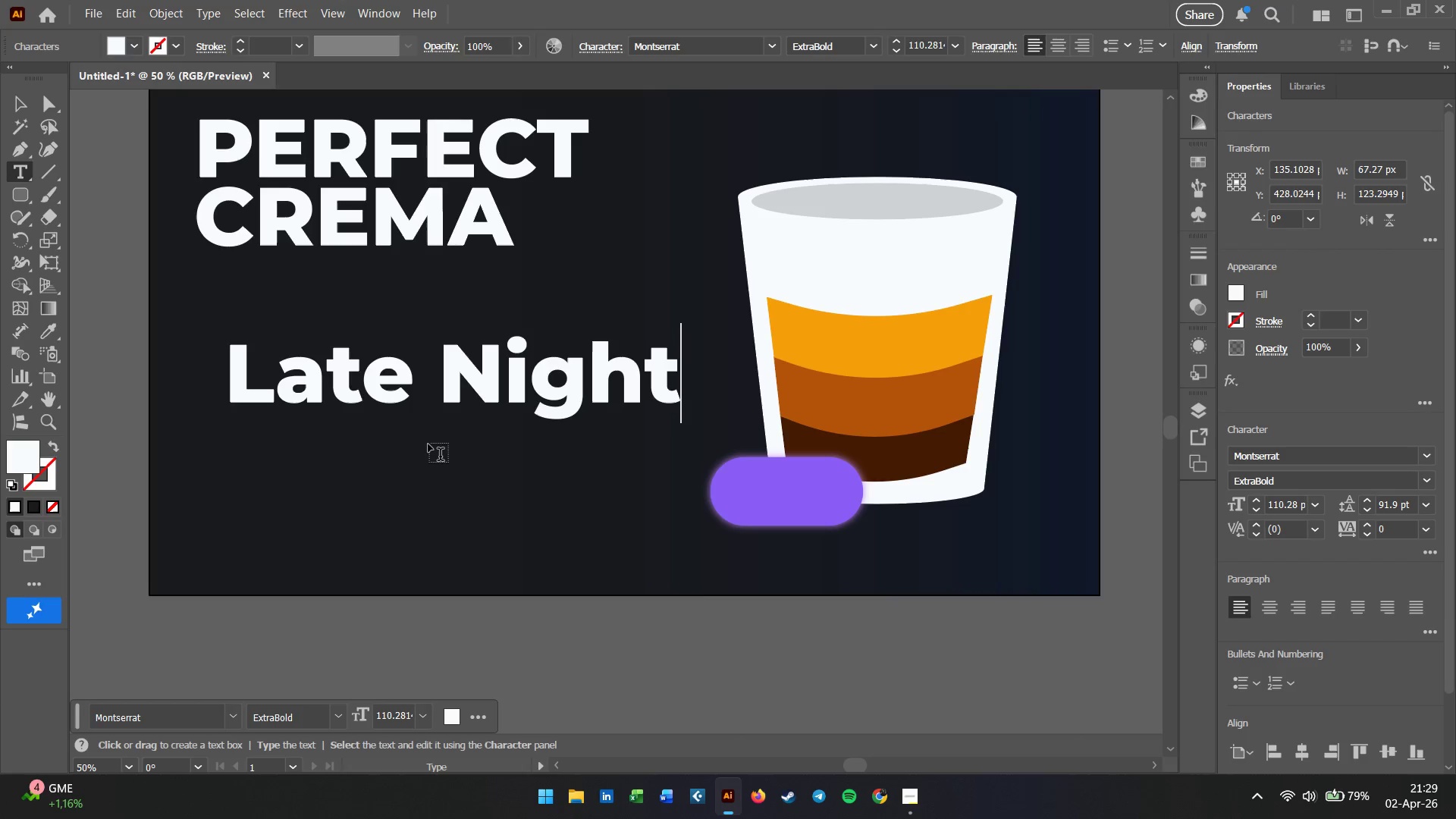 
key(Enter)
 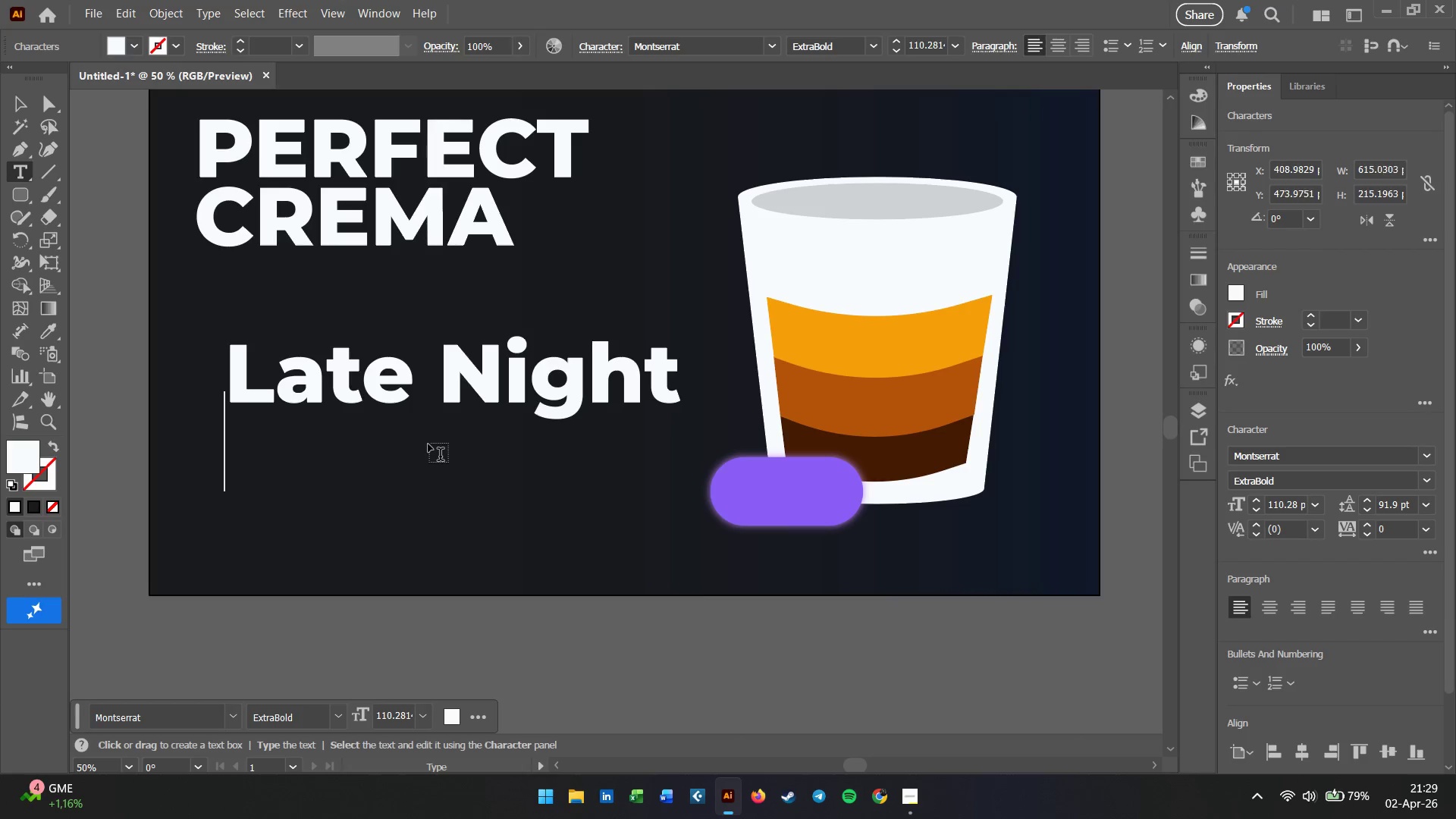 
type(Science)
 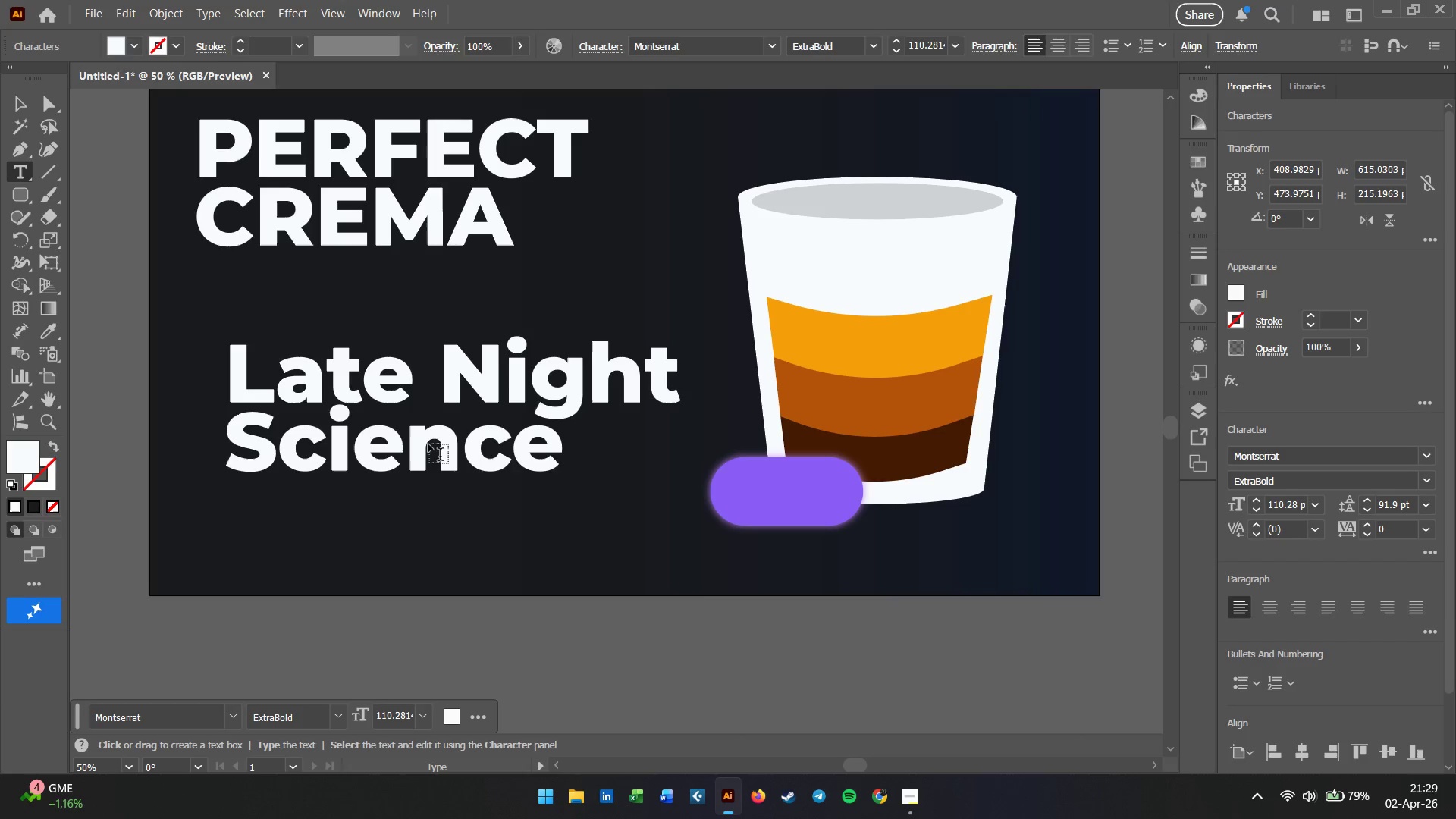 
scroll: coordinate [428, 444], scroll_direction: up, amount: 1.0
 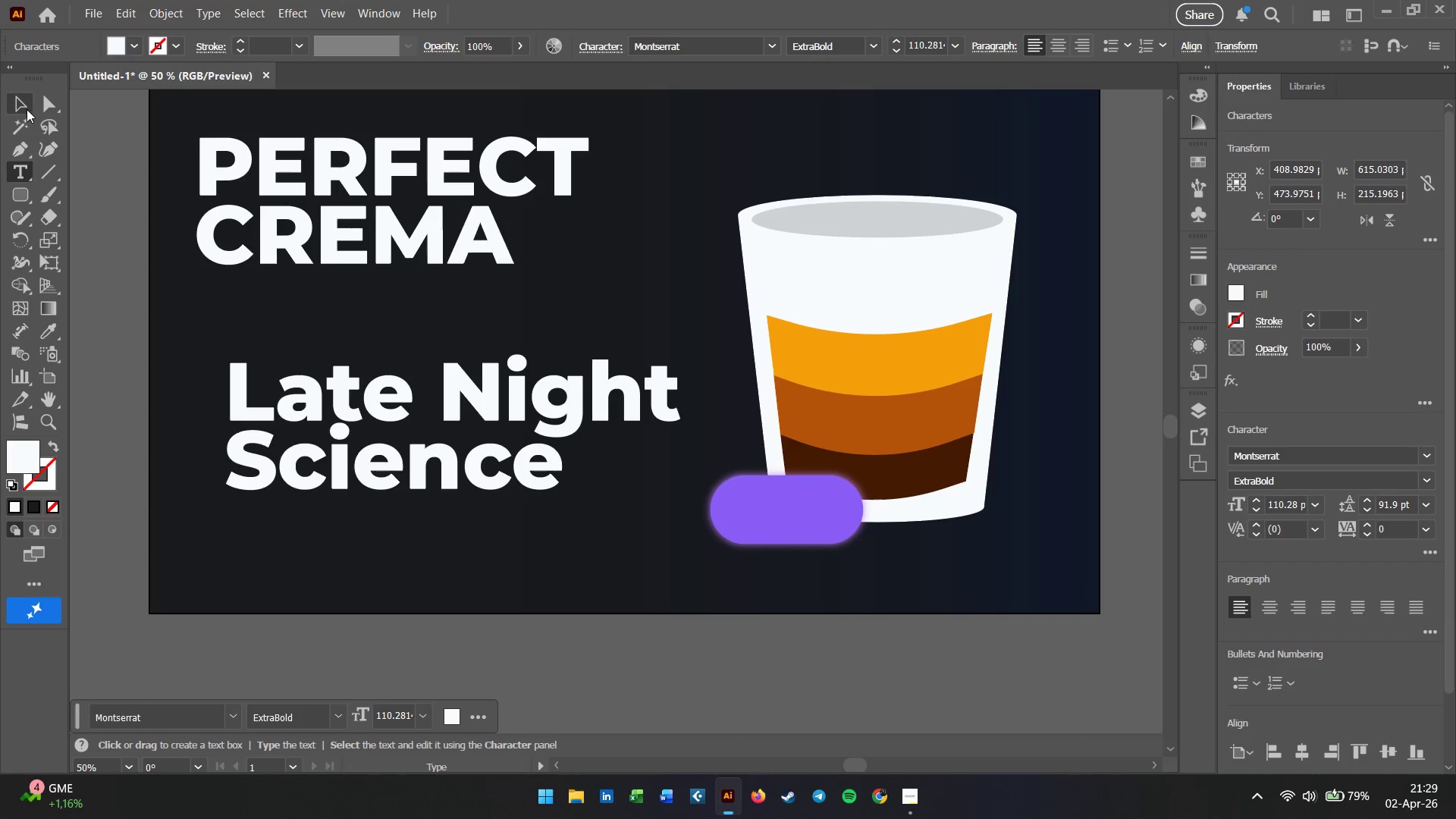 
left_click([26, 109])
 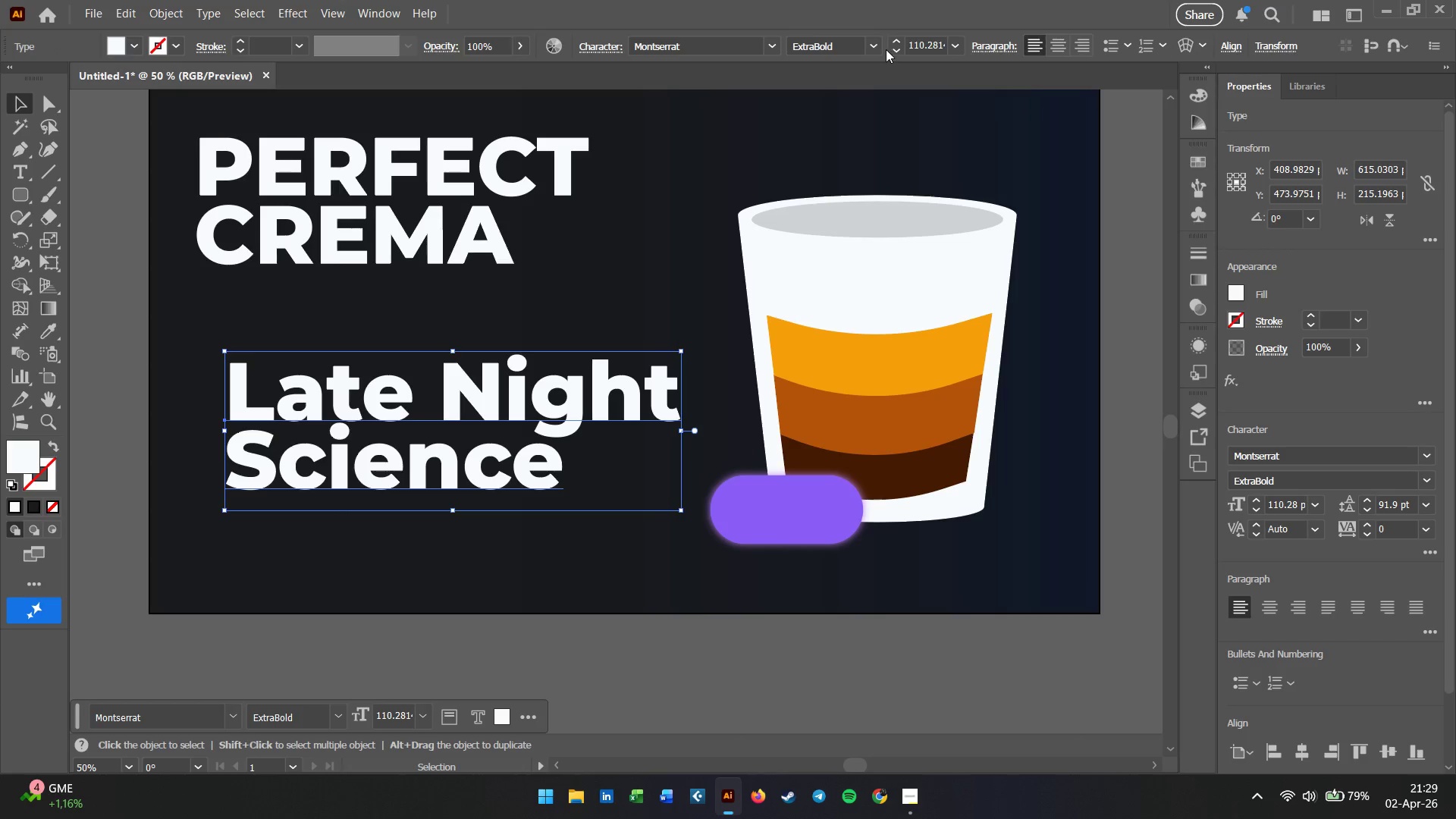 
left_click([873, 46])
 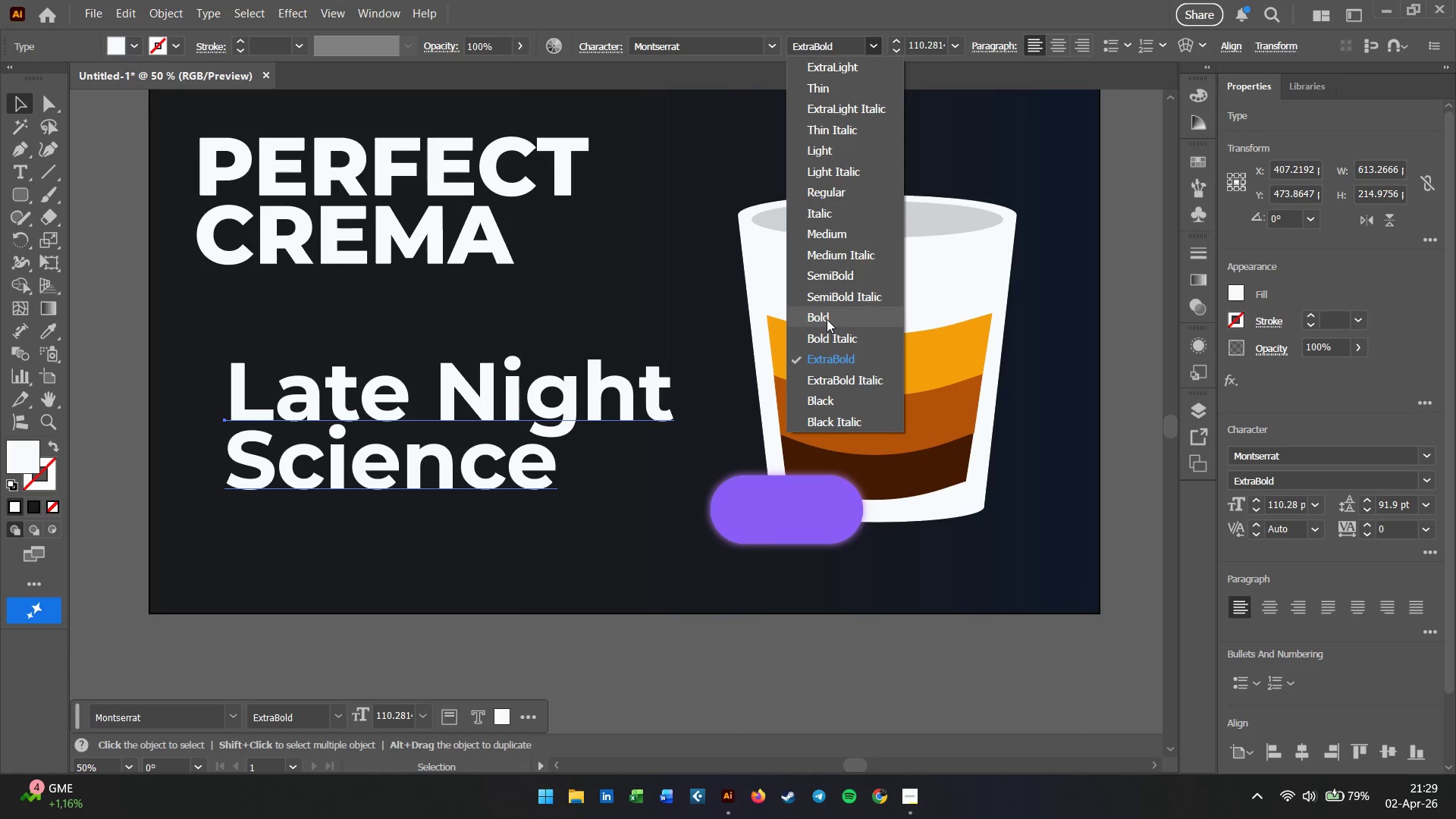 
left_click([827, 319])
 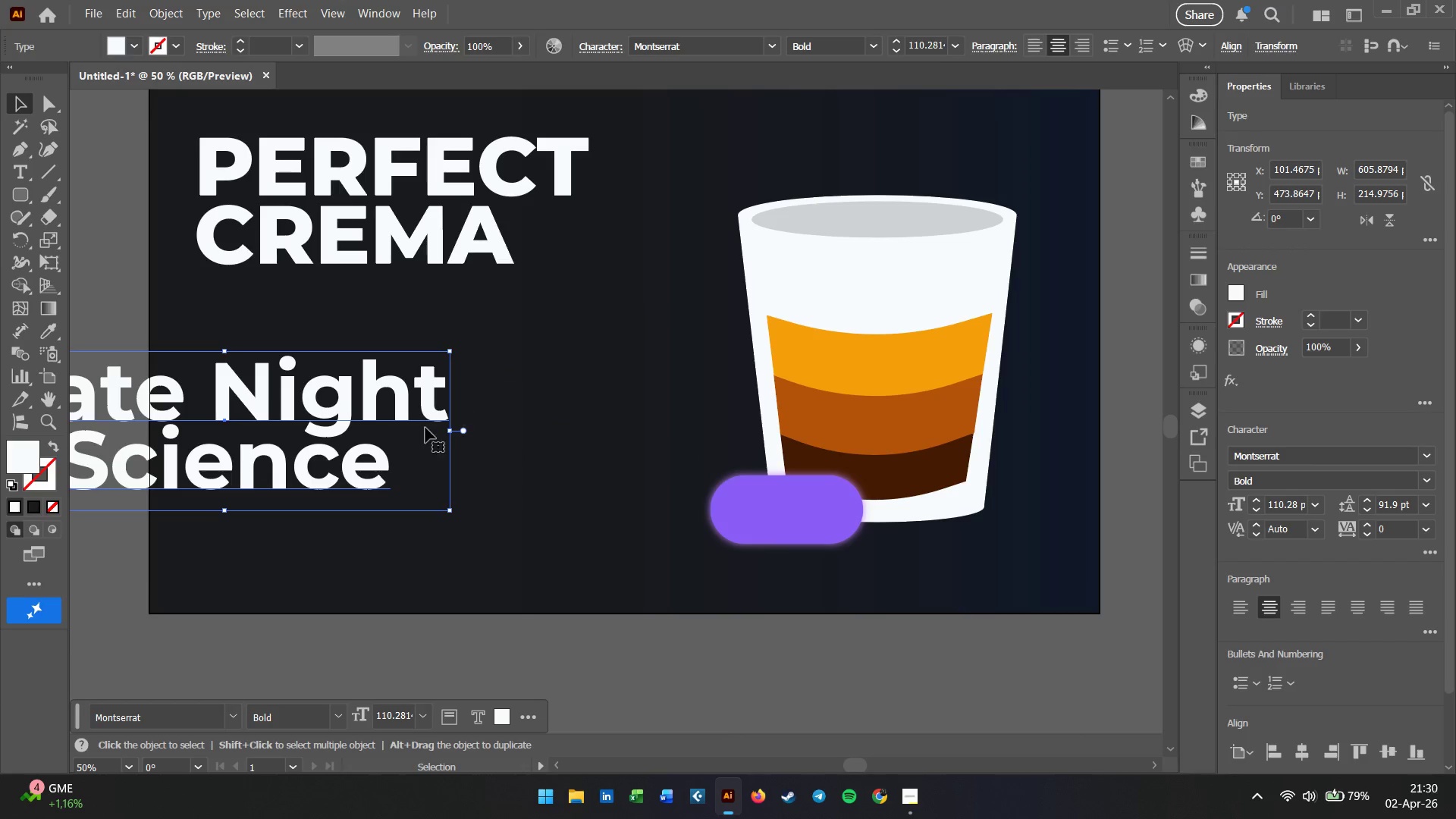 
left_click_drag(start_coordinate=[362, 403], to_coordinate=[786, 429])
 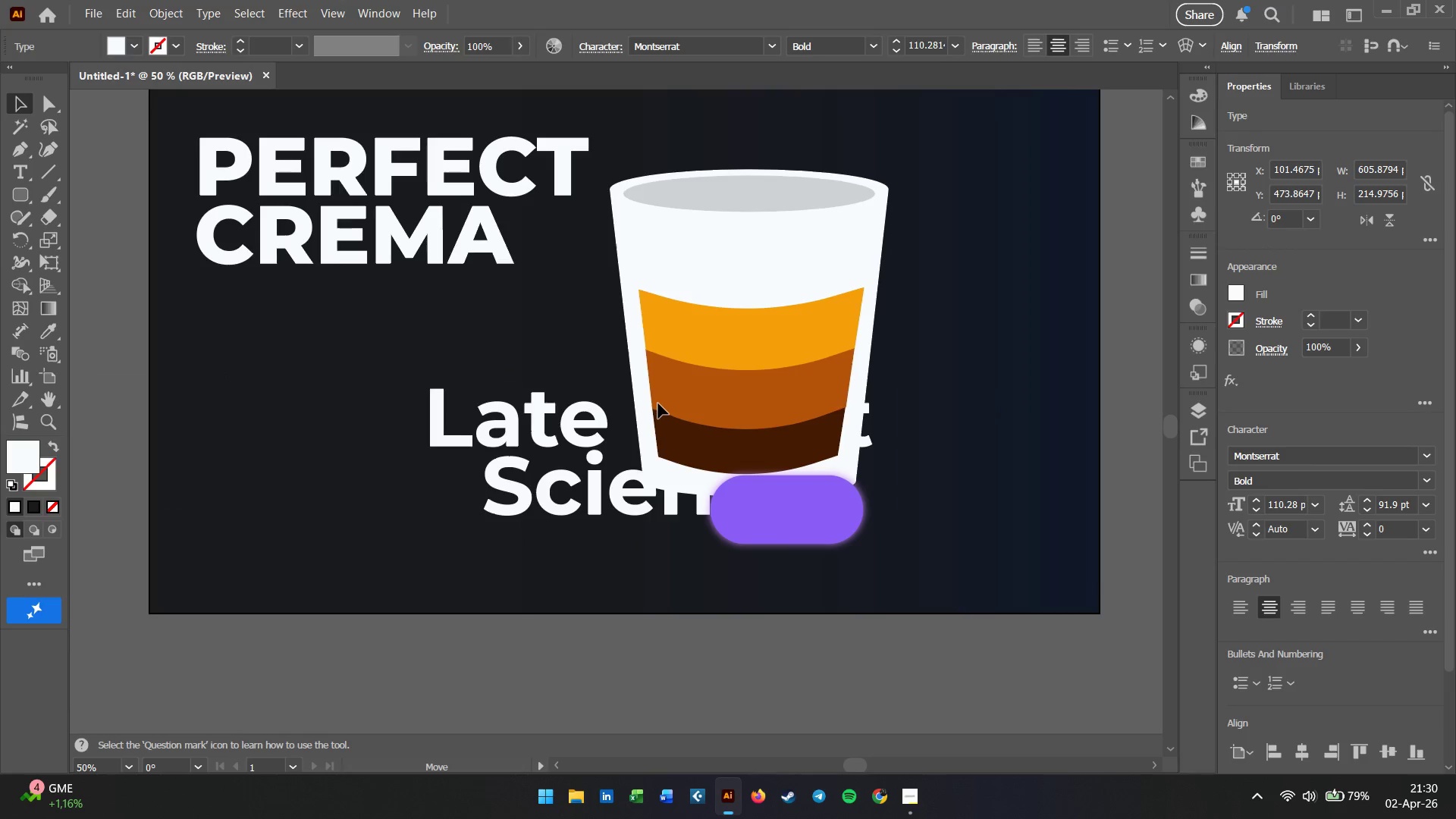 
key(Control+Z)
 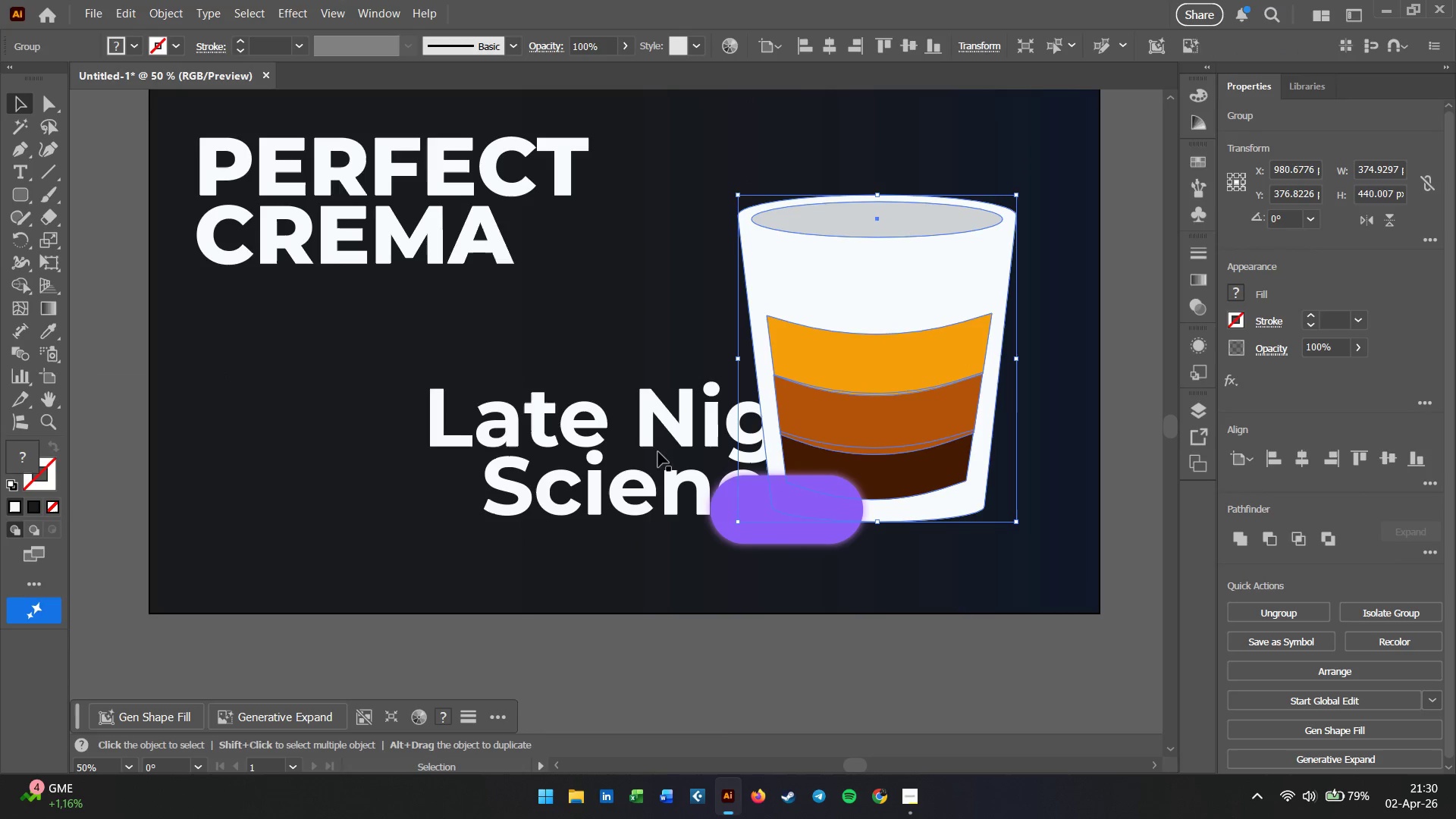 
left_click([643, 424])
 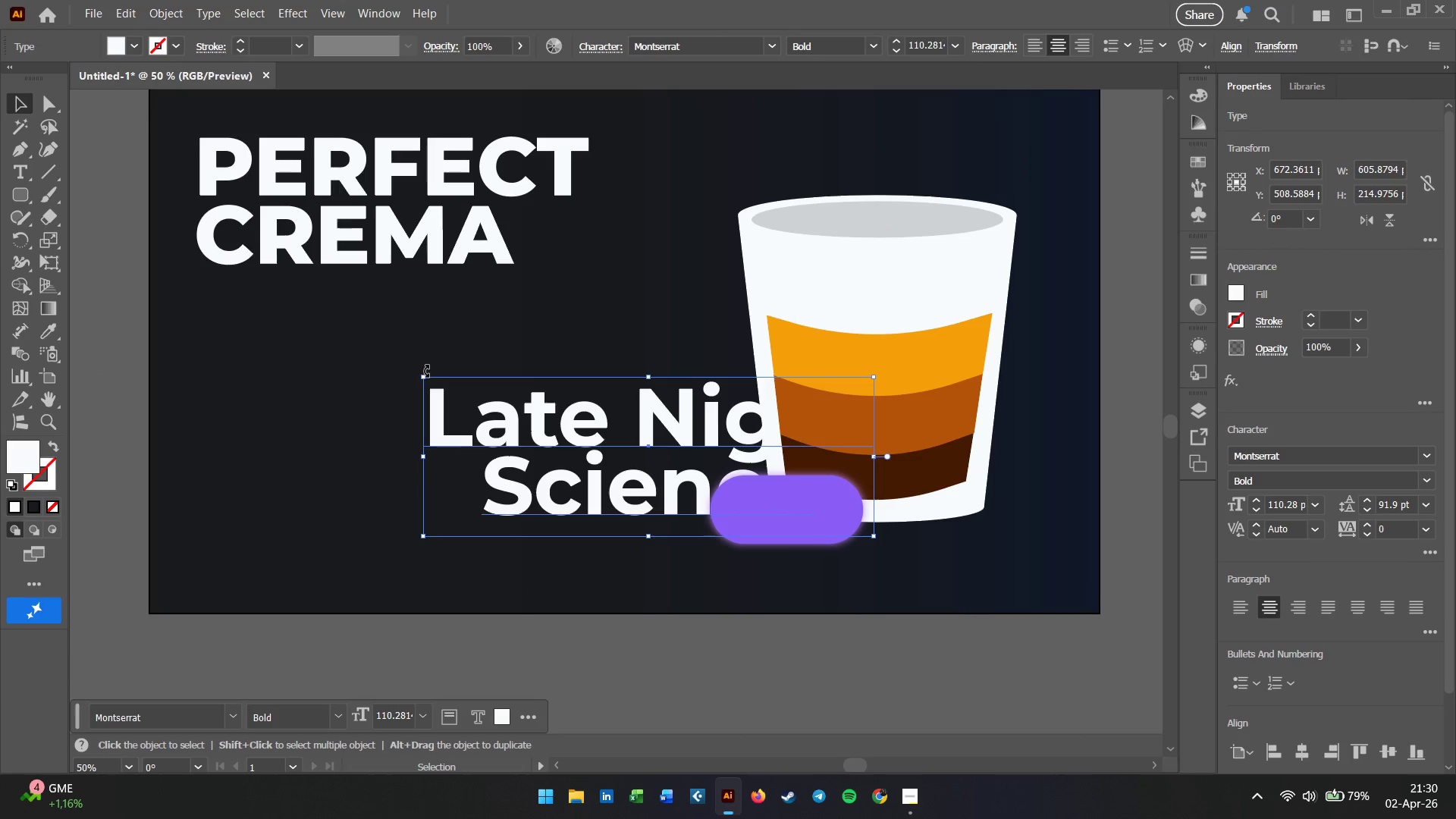 
hold_key(key=ShiftLeft, duration=2.45)
left_click_drag(start_coordinate=[425, 373], to_coordinate=[654, 483])
 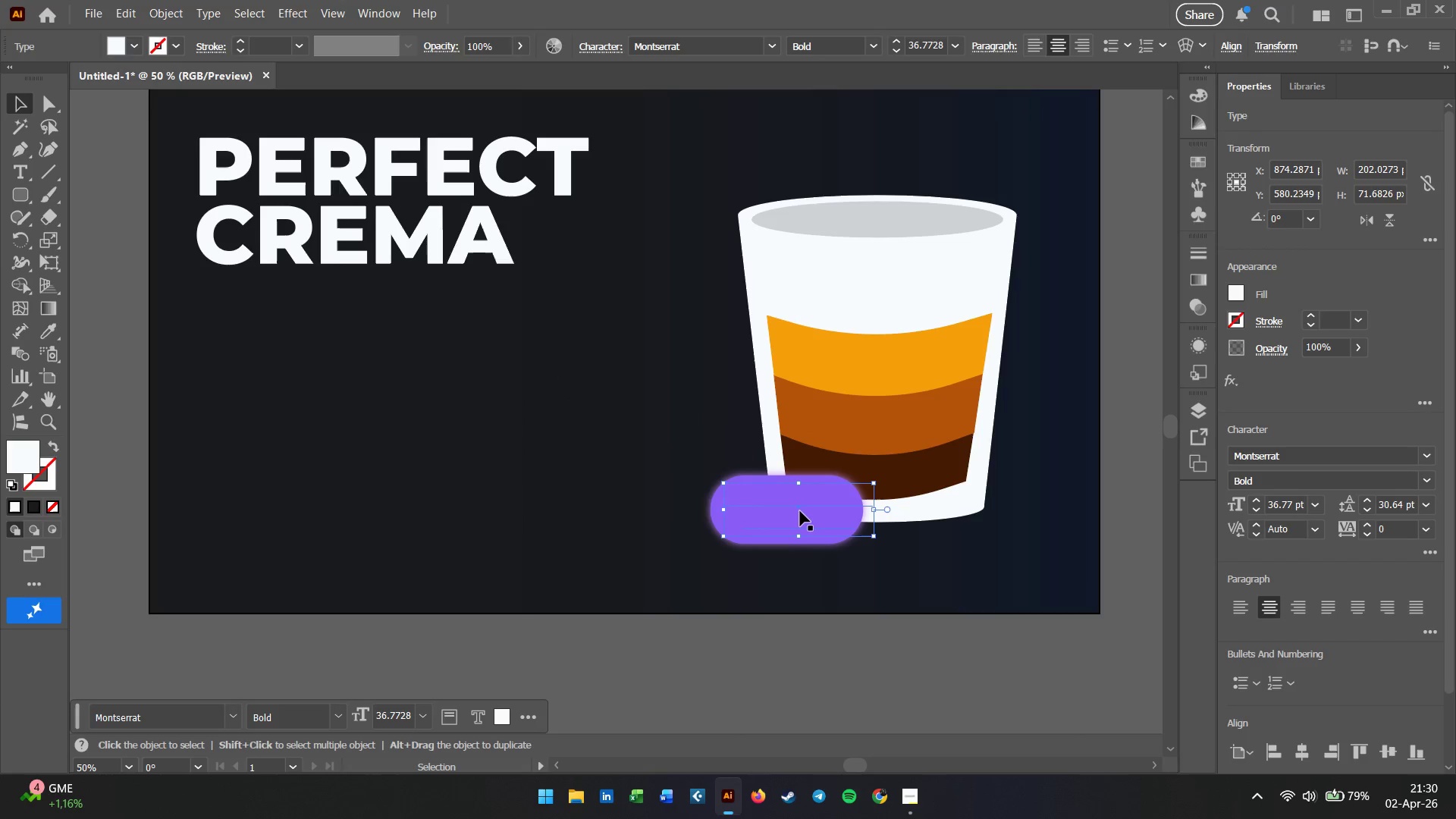 
left_click_drag(start_coordinate=[800, 511], to_coordinate=[722, 521])
 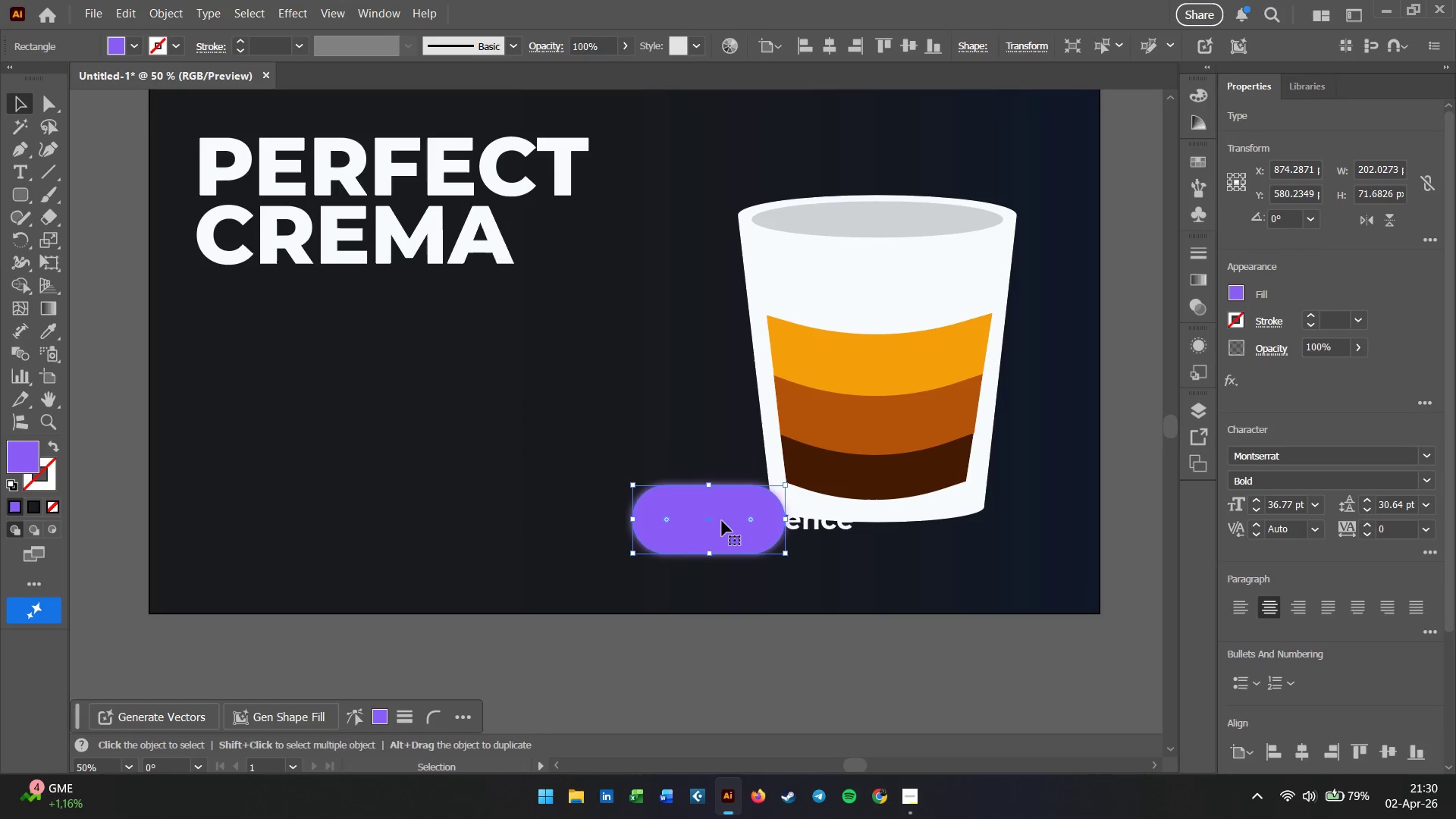 
key(Control+Z)
 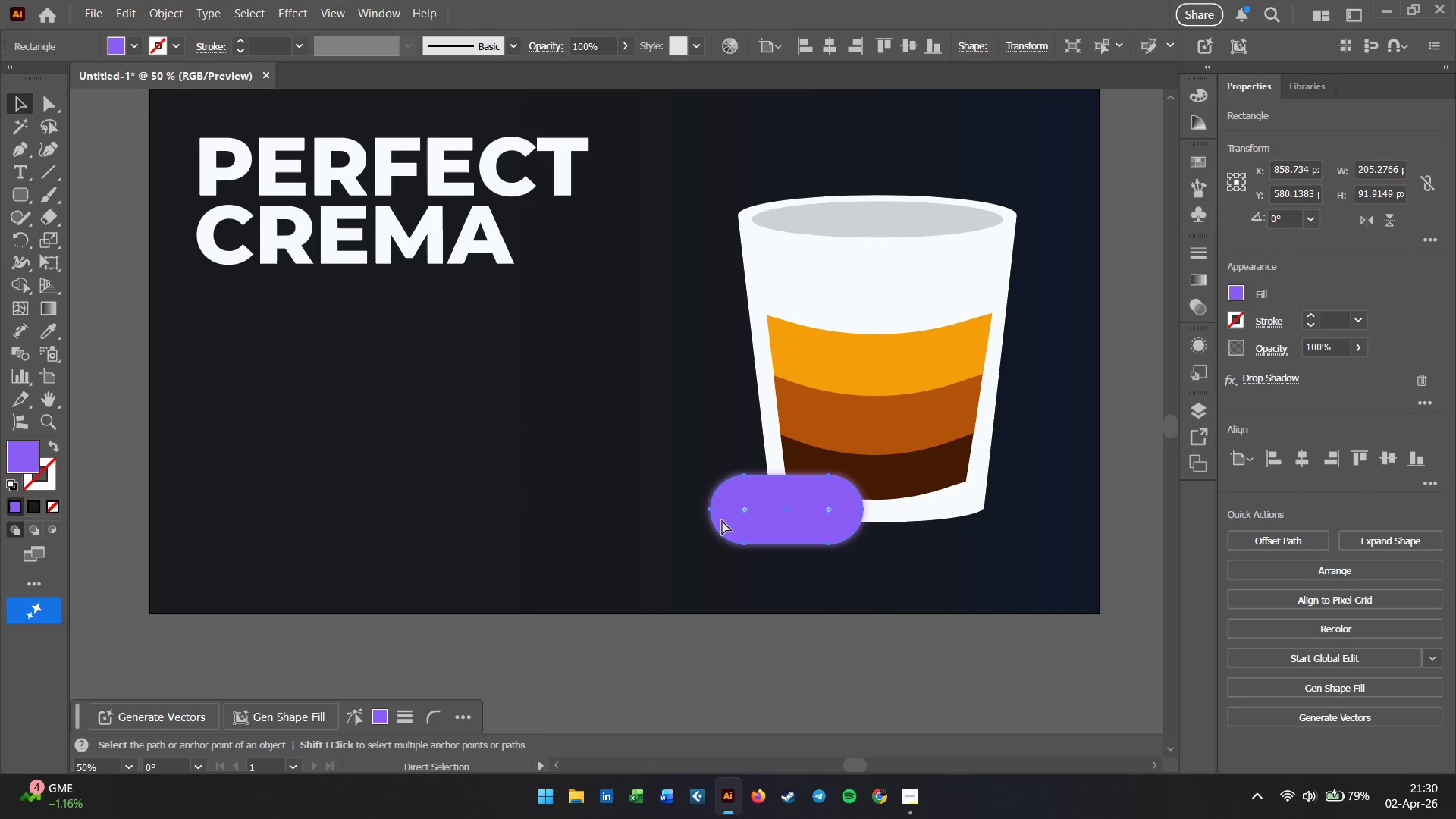 
key(Control+Z)
 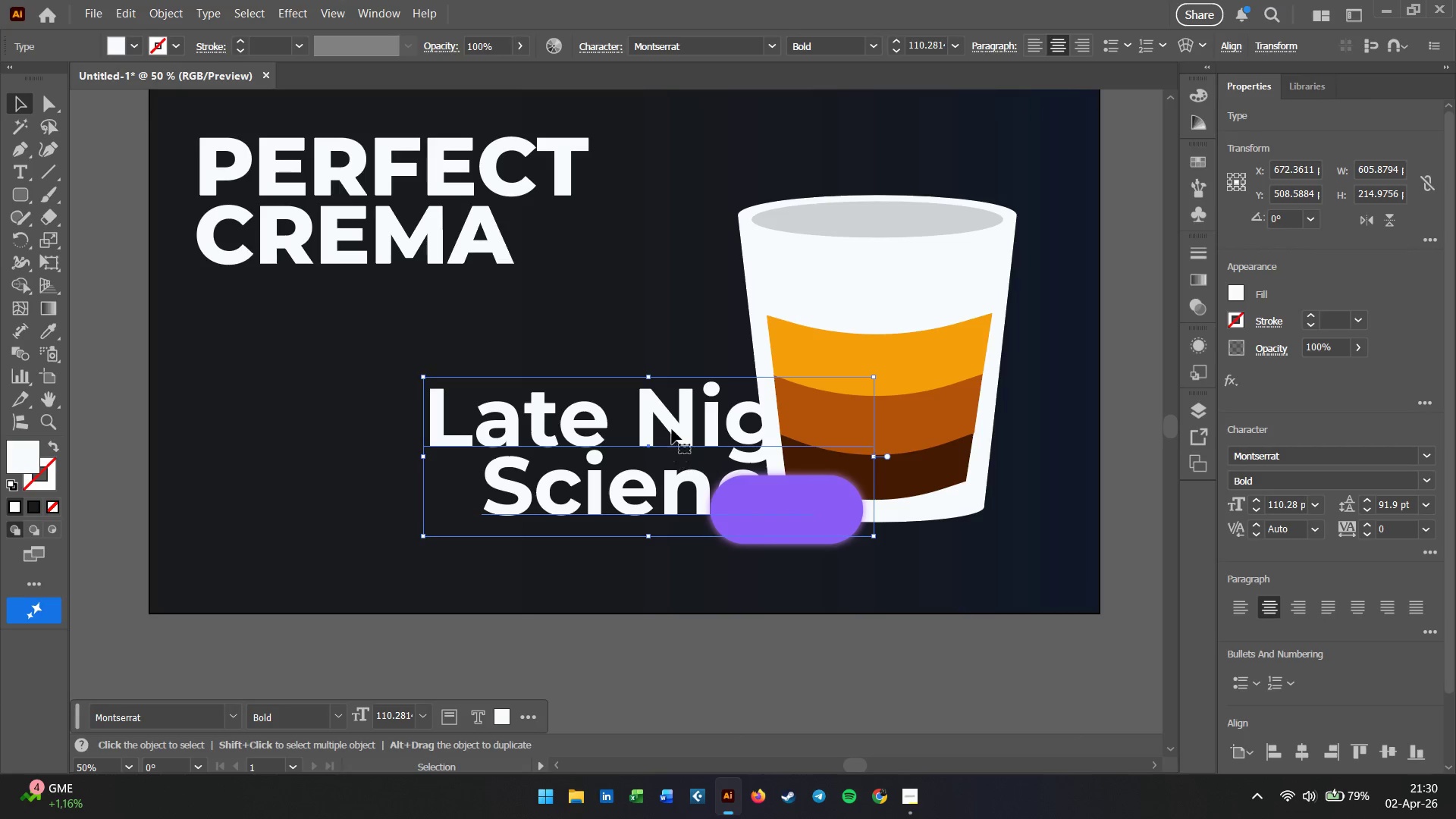 
left_click_drag(start_coordinate=[670, 418], to_coordinate=[488, 448])
 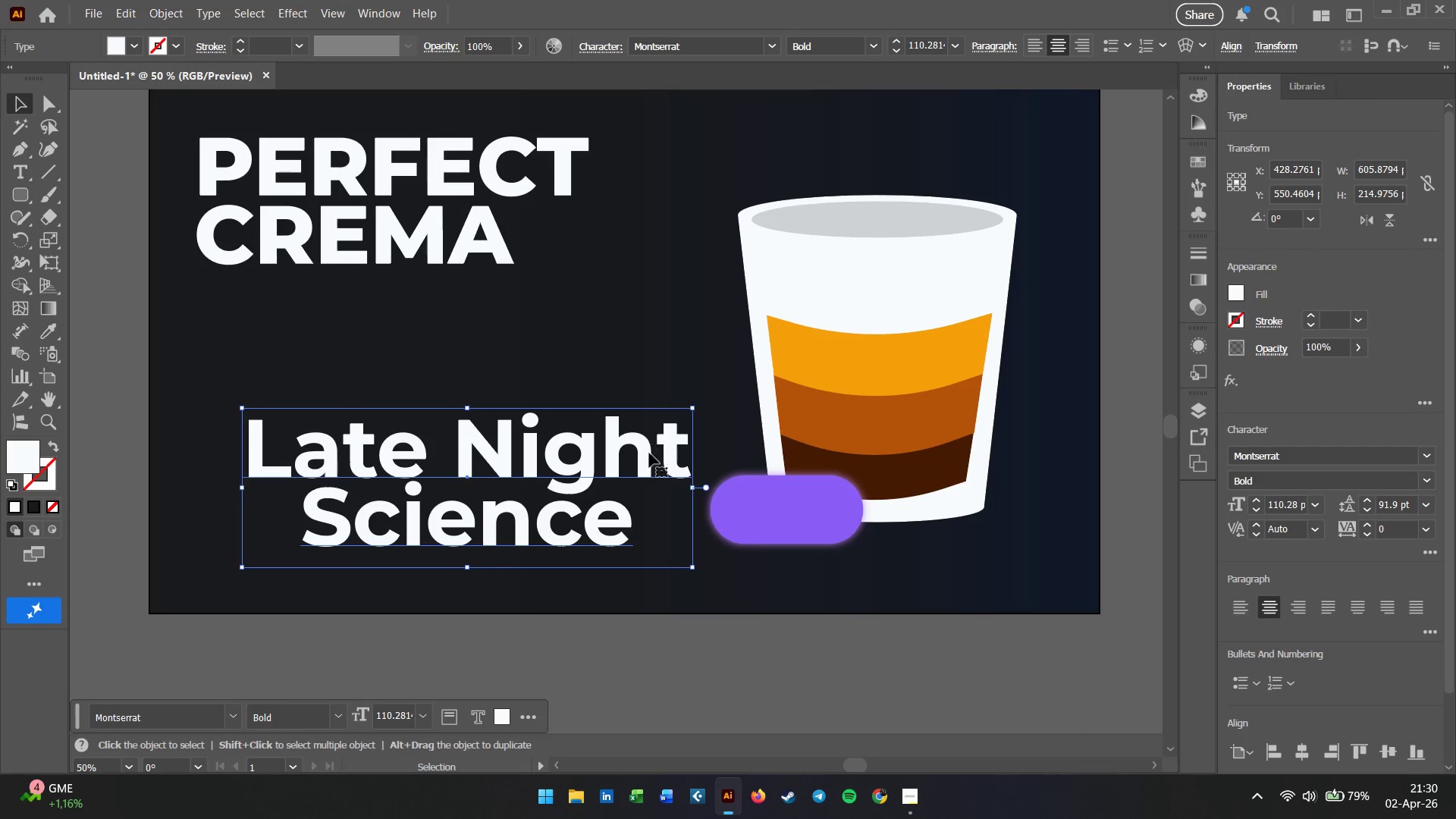 
left_click([646, 453])
 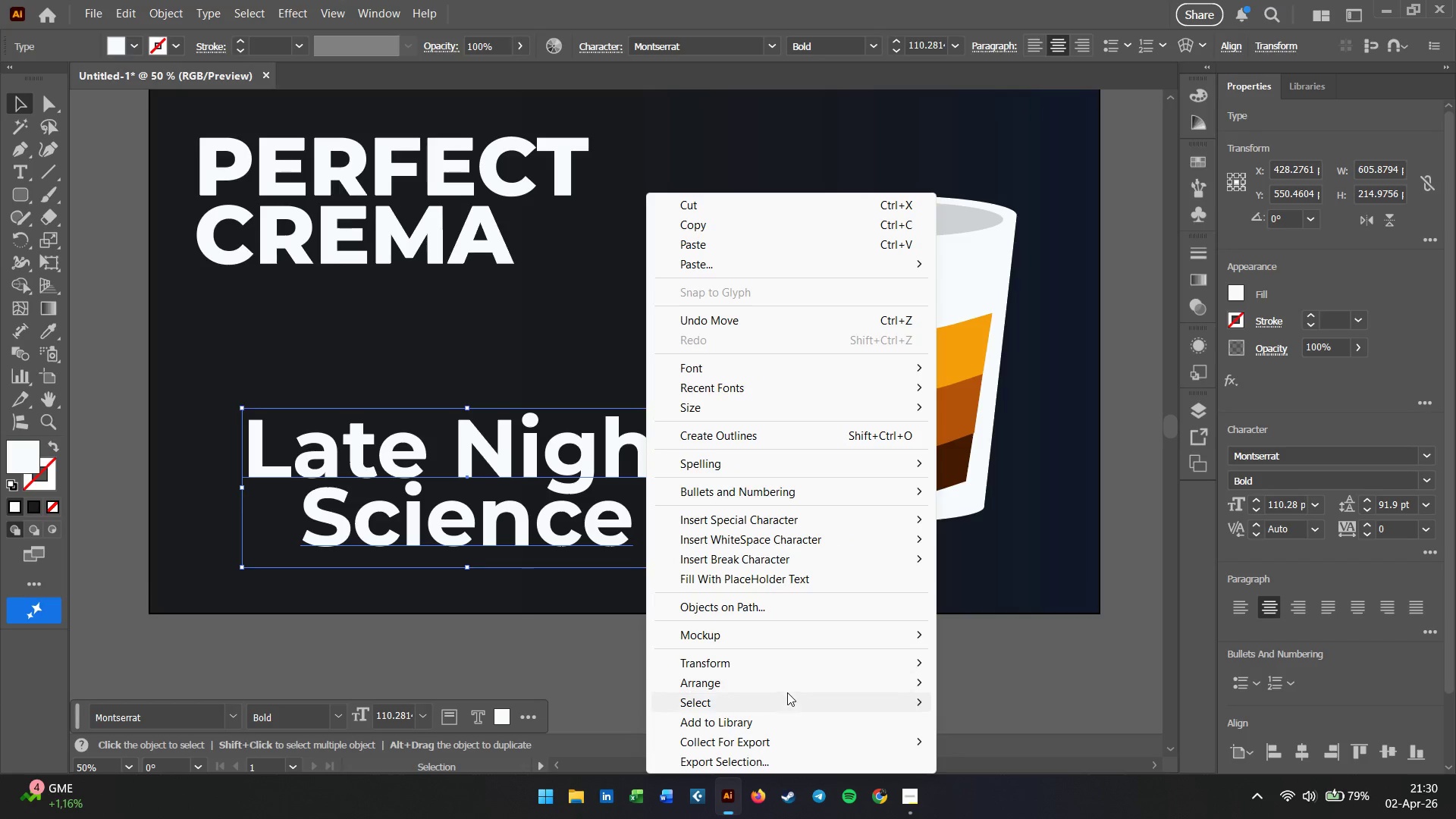 
left_click([787, 686])
 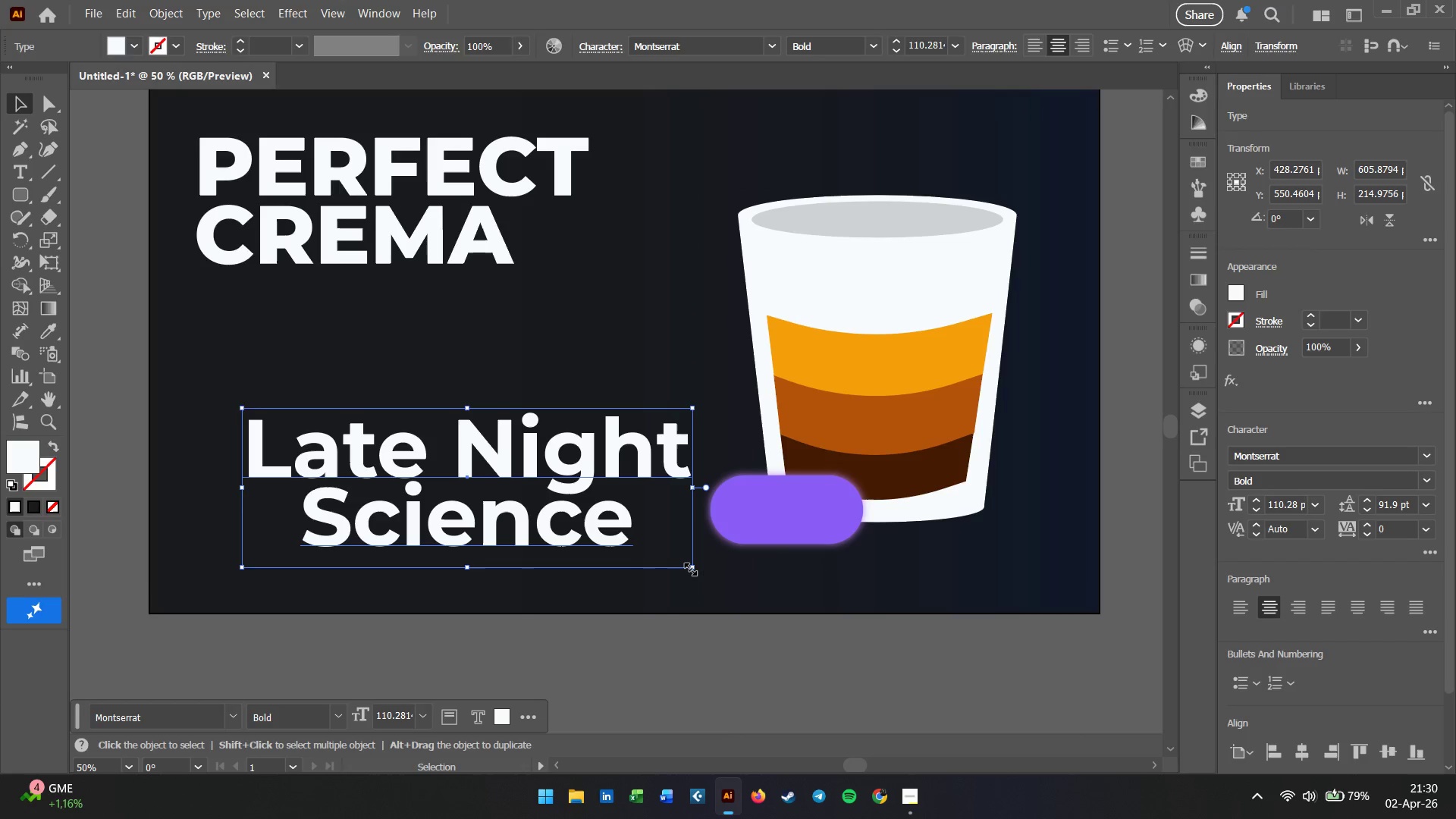 
hold_key(key=ShiftLeft, duration=0.88)
left_click_drag(start_coordinate=[689, 567], to_coordinate=[601, 476])
 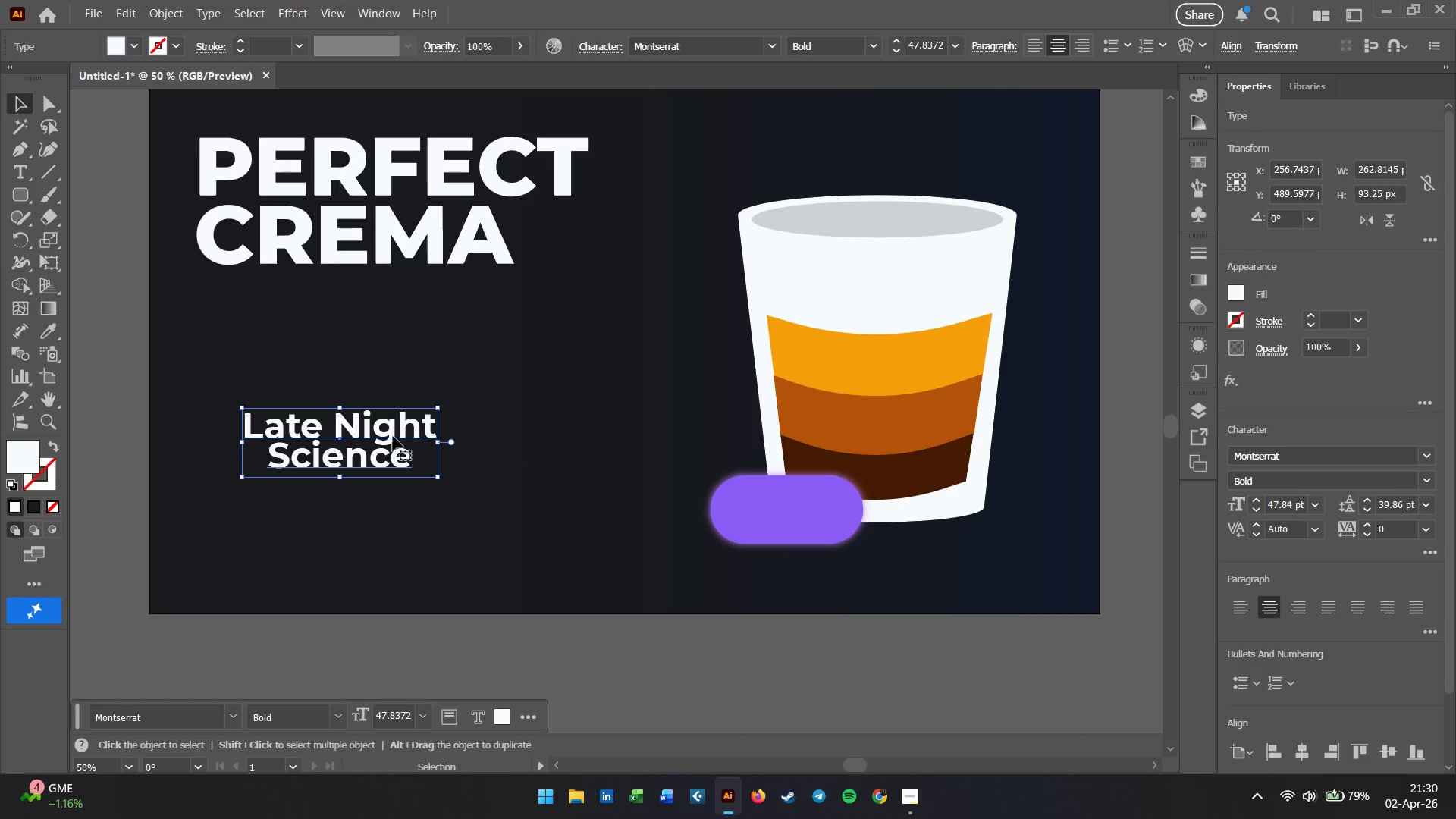 
left_click_drag(start_coordinate=[391, 431], to_coordinate=[870, 497])
 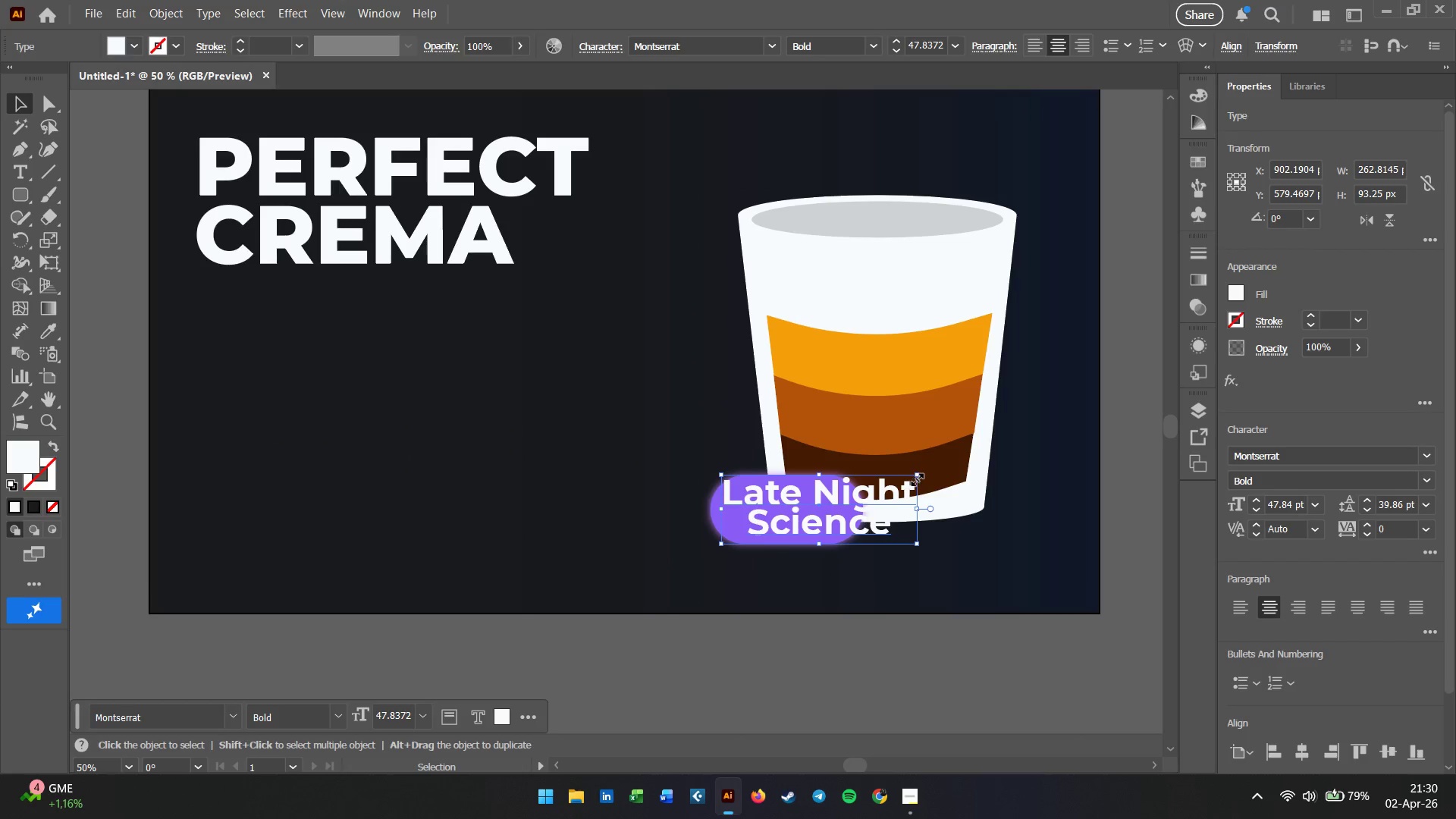 
left_click_drag(start_coordinate=[916, 478], to_coordinate=[832, 490])
 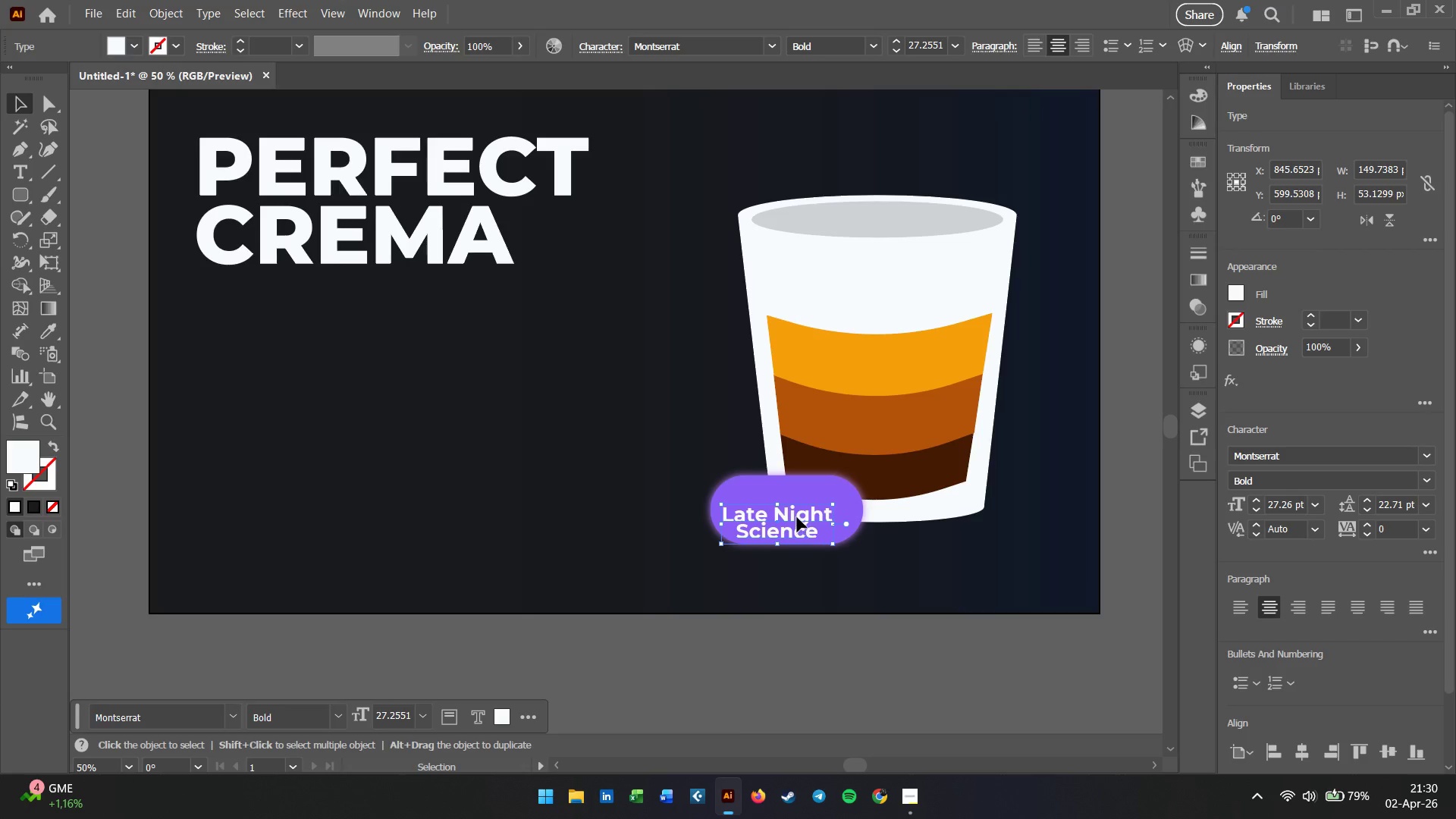 
hold_key(key=ShiftLeft, duration=0.72)
 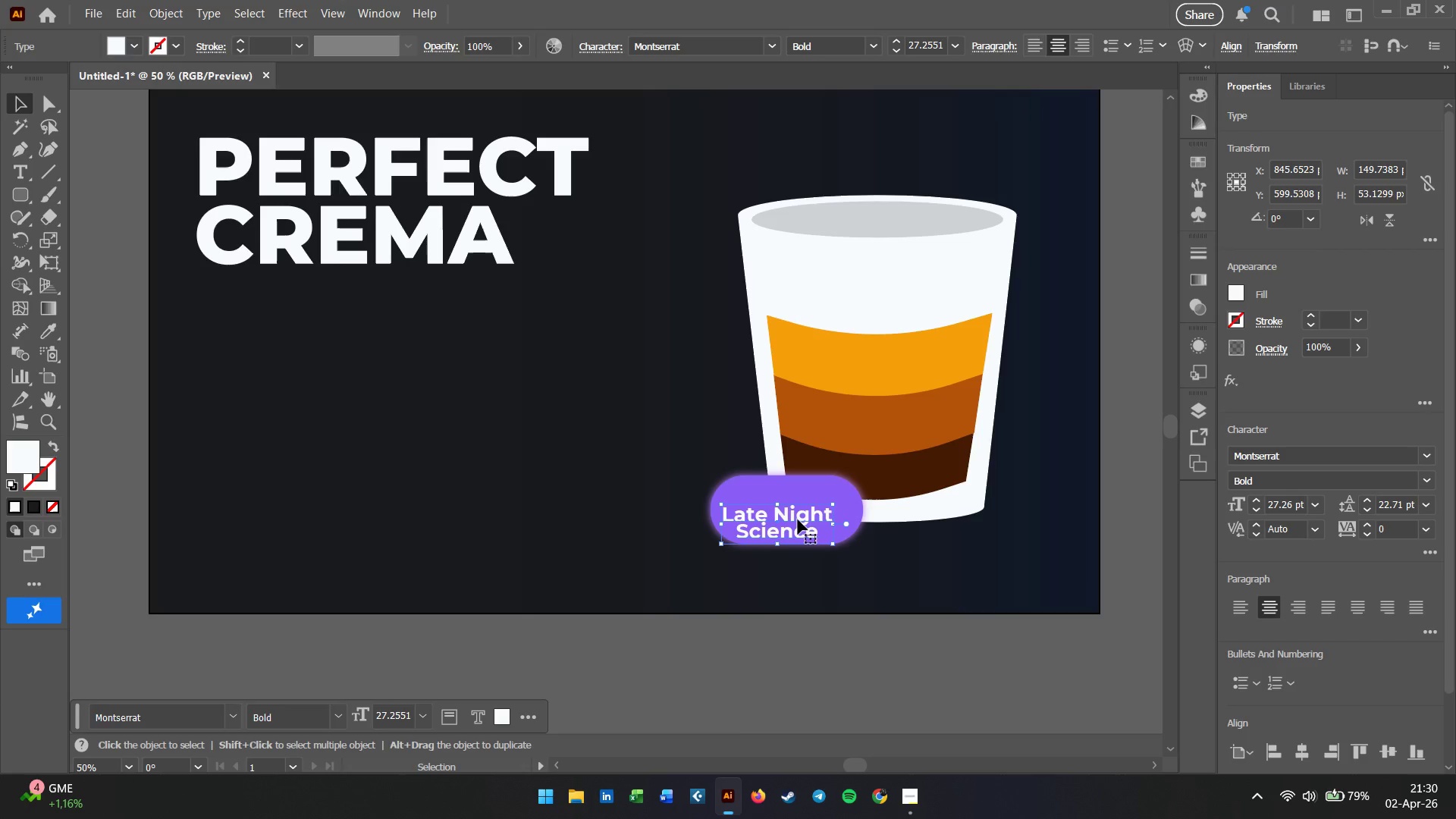 
left_click_drag(start_coordinate=[797, 518], to_coordinate=[808, 504])
 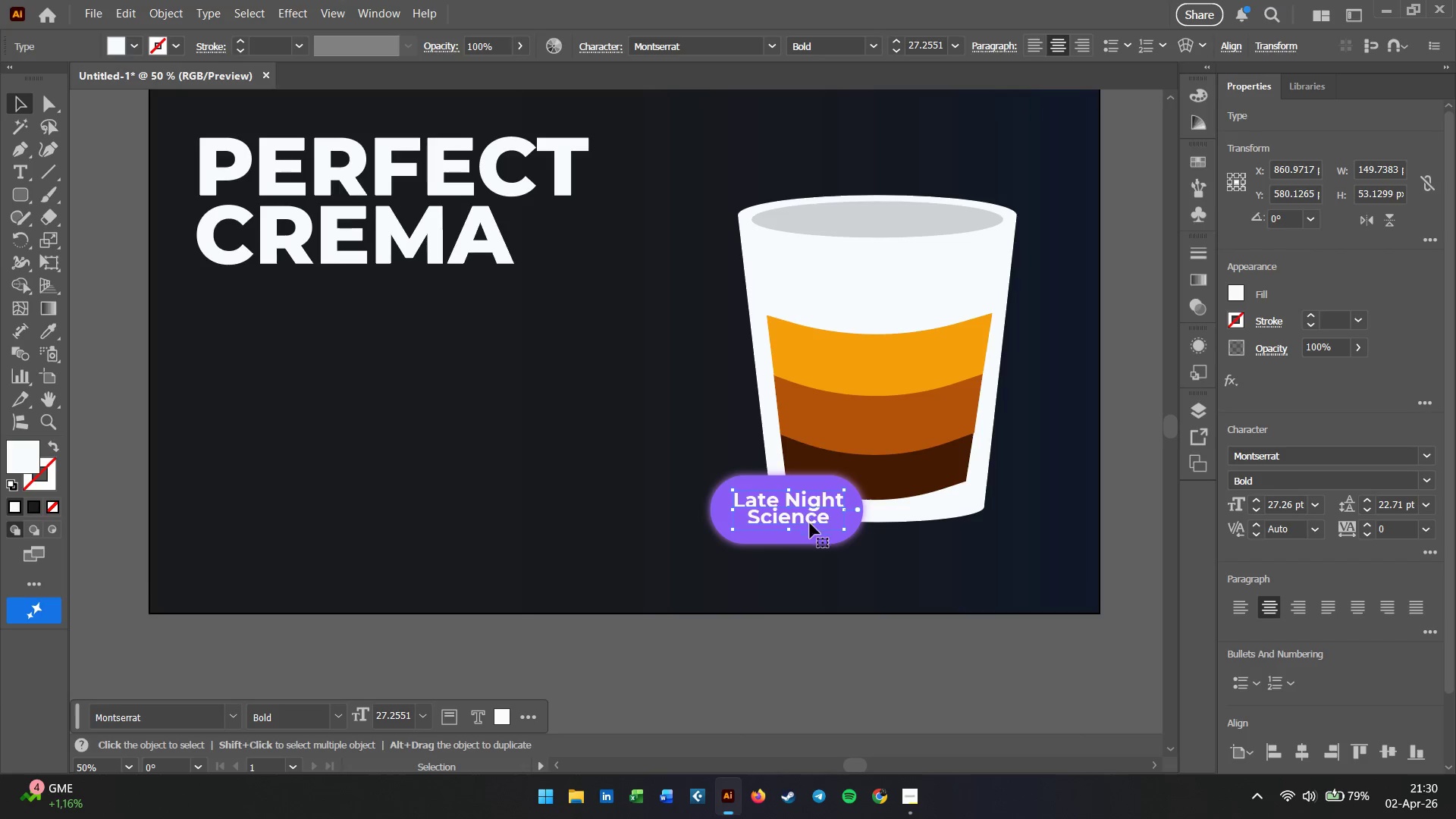 
hold_key(key=ShiftLeft, duration=0.88)
 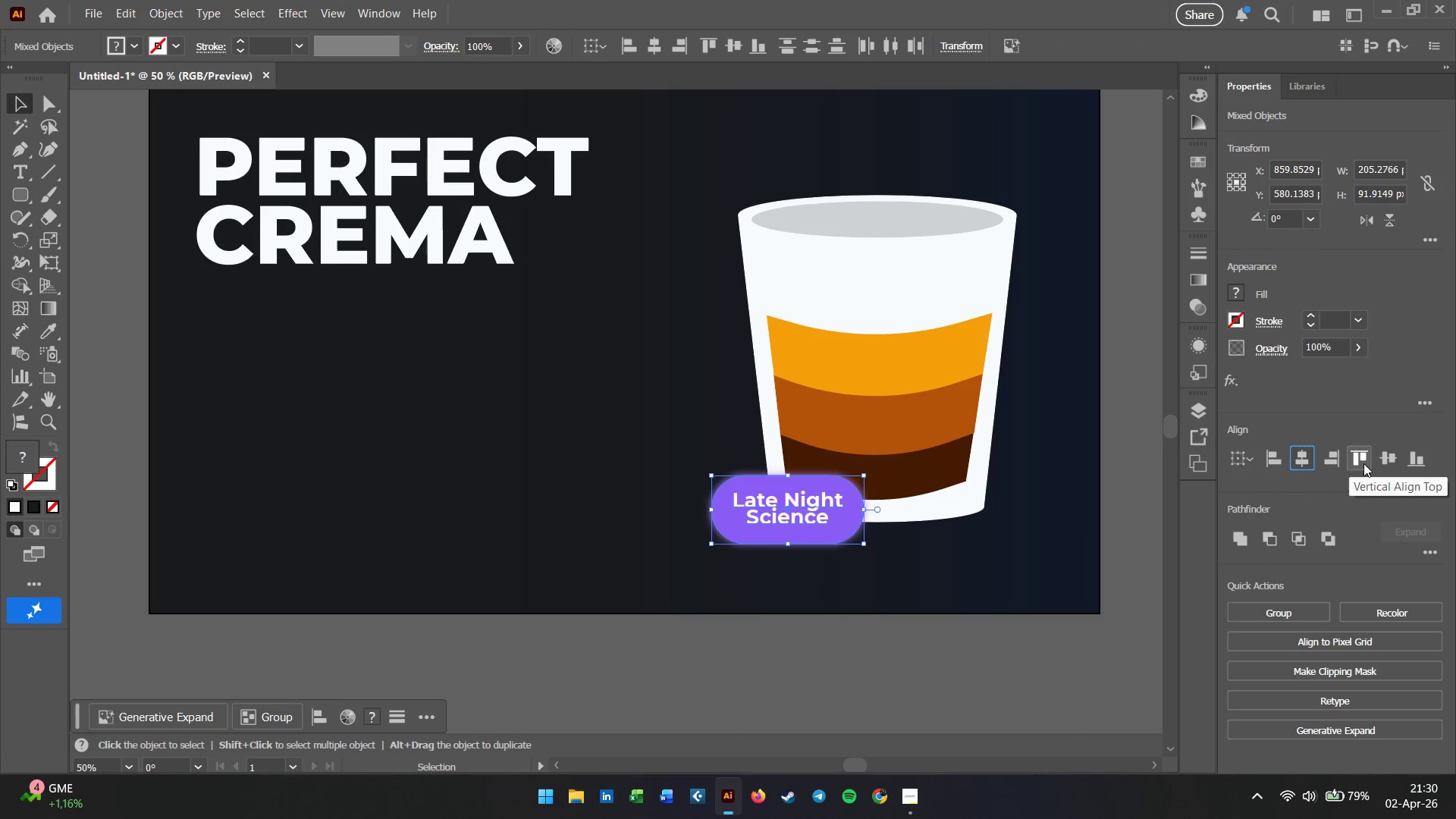 
left_click([1379, 463])
 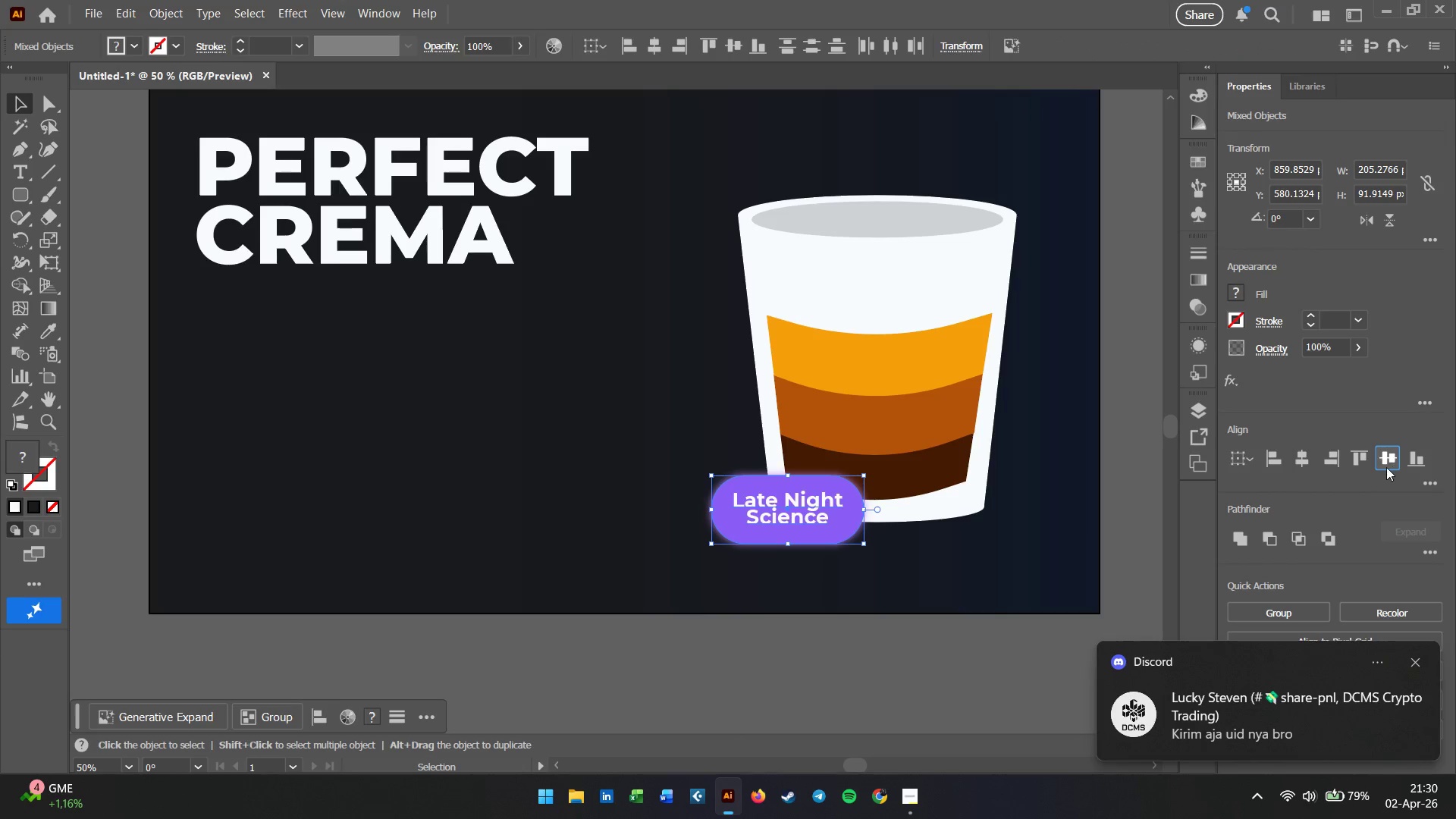 
left_click([1387, 466])
 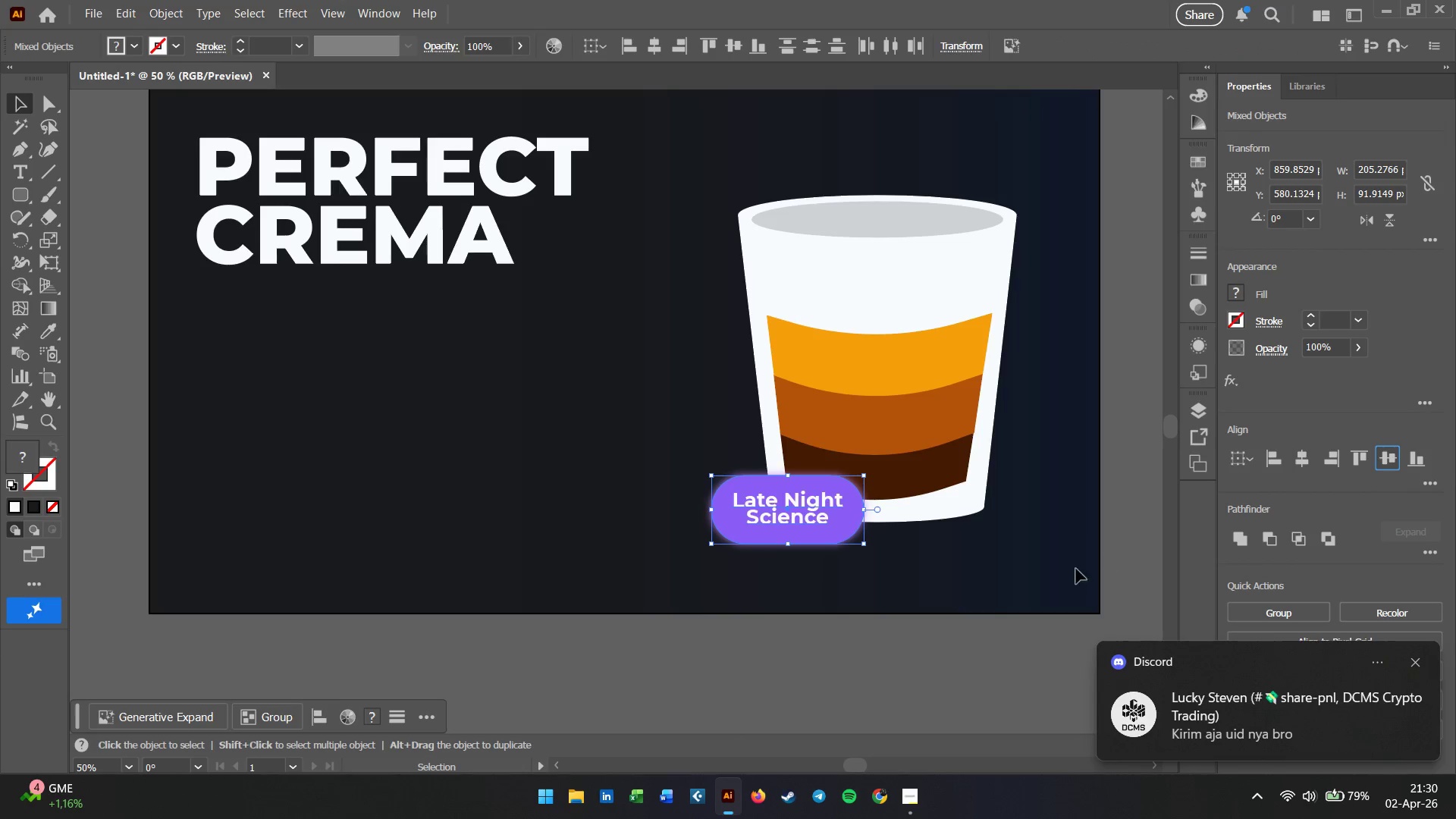 
left_click([861, 659])
 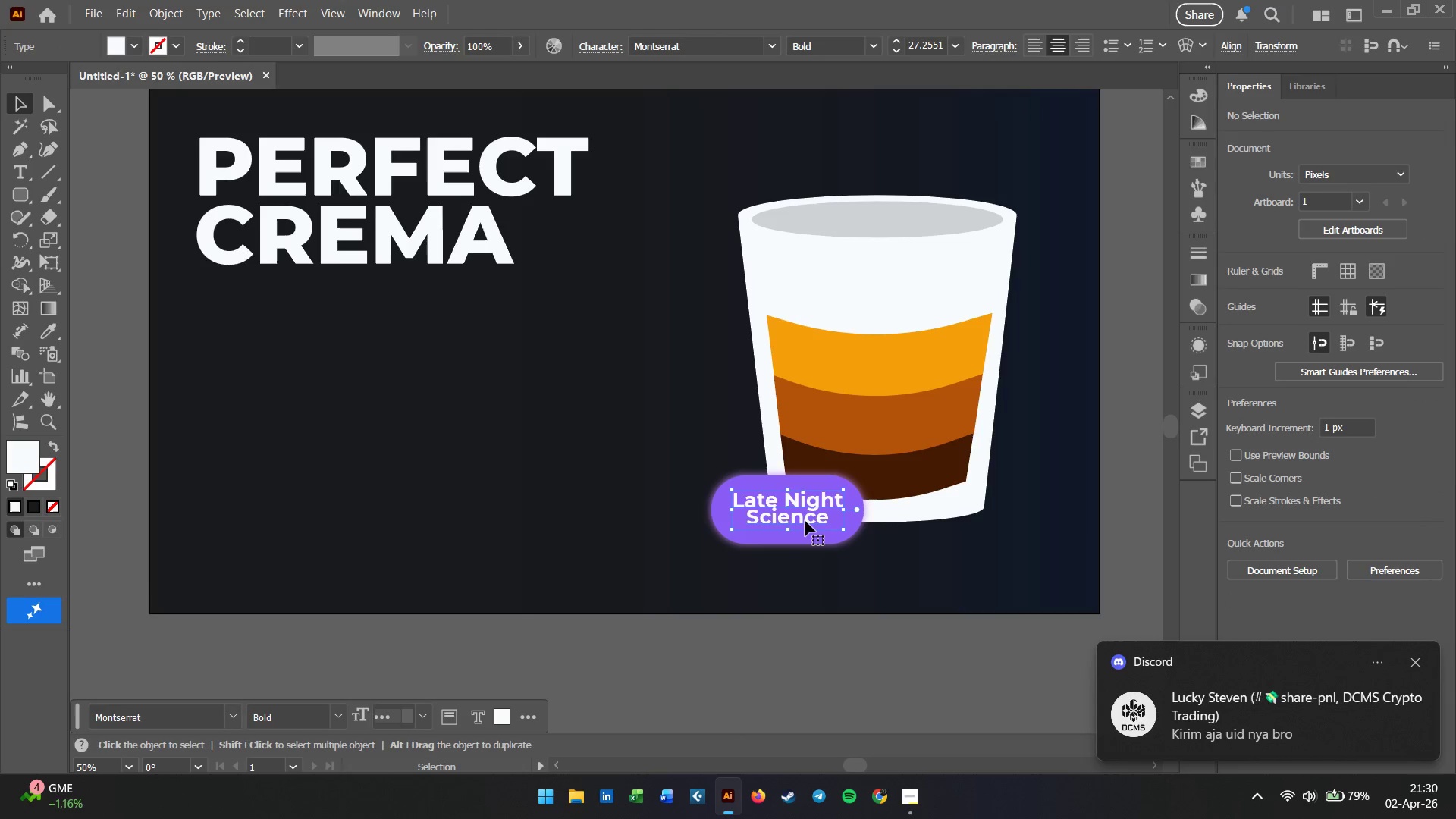 
hold_key(key=ShiftLeft, duration=0.73)
left_click([807, 524])
 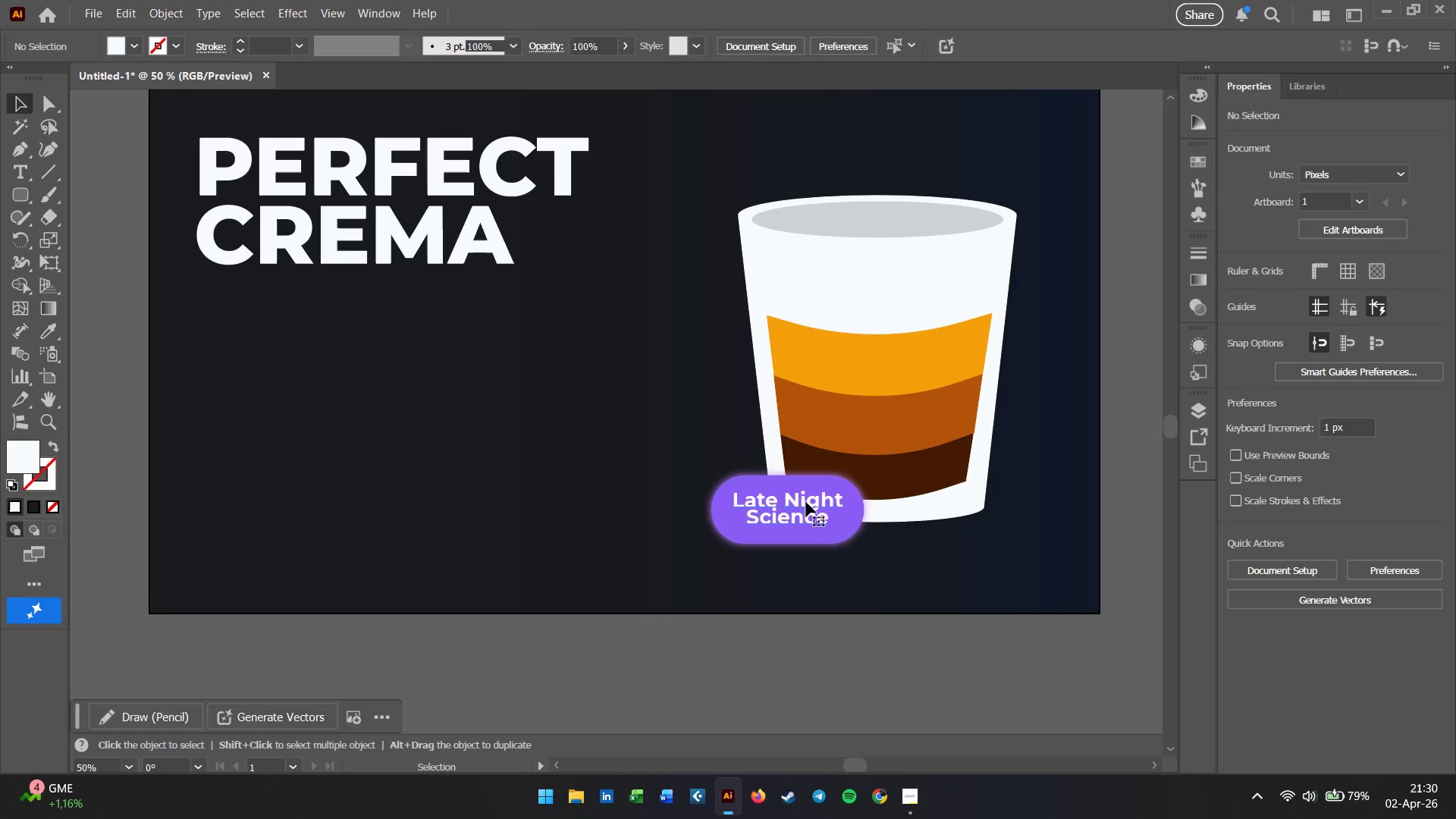 
hold_key(key=ShiftLeft, duration=1.28)
 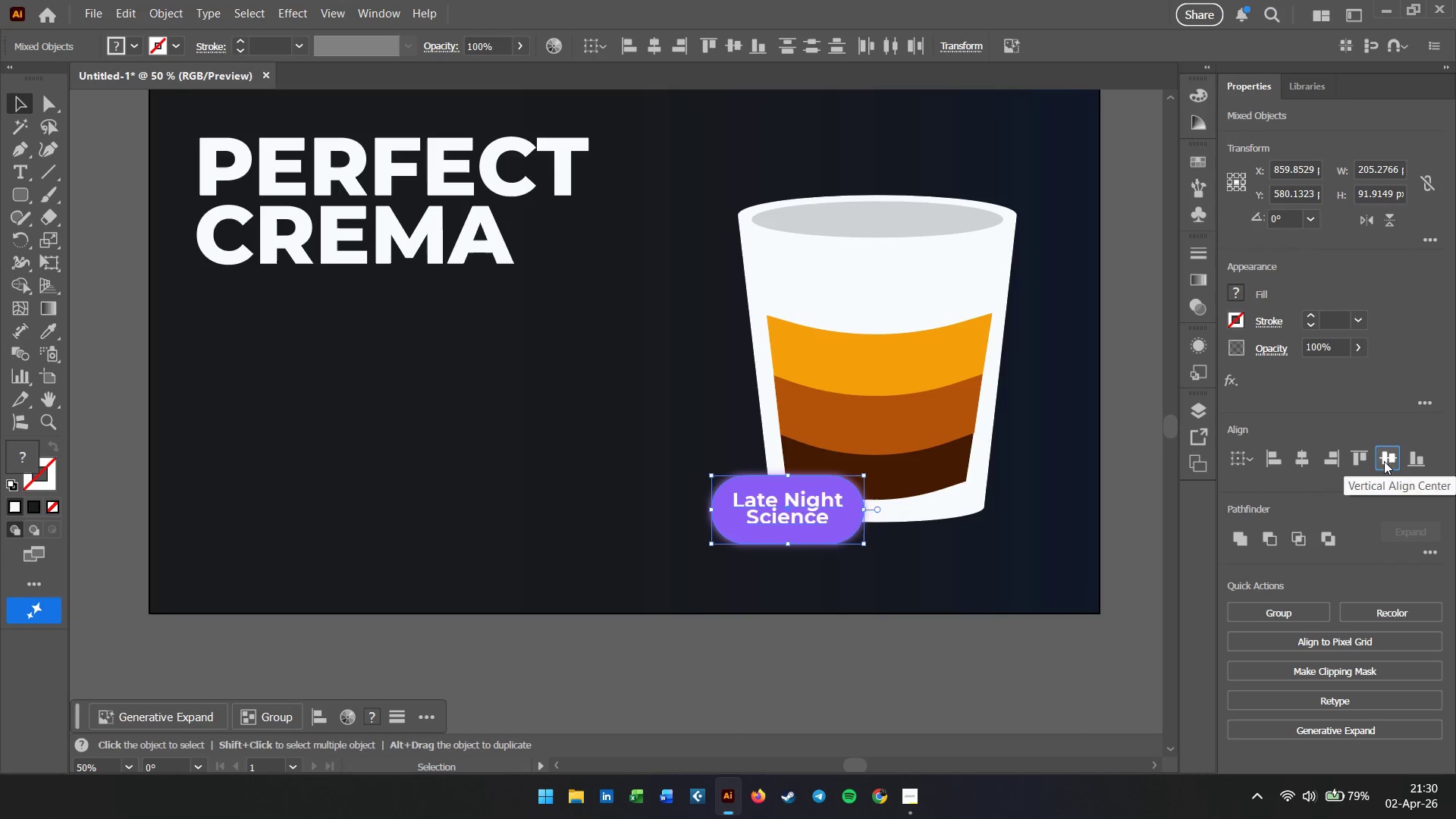 
left_click([817, 703])
 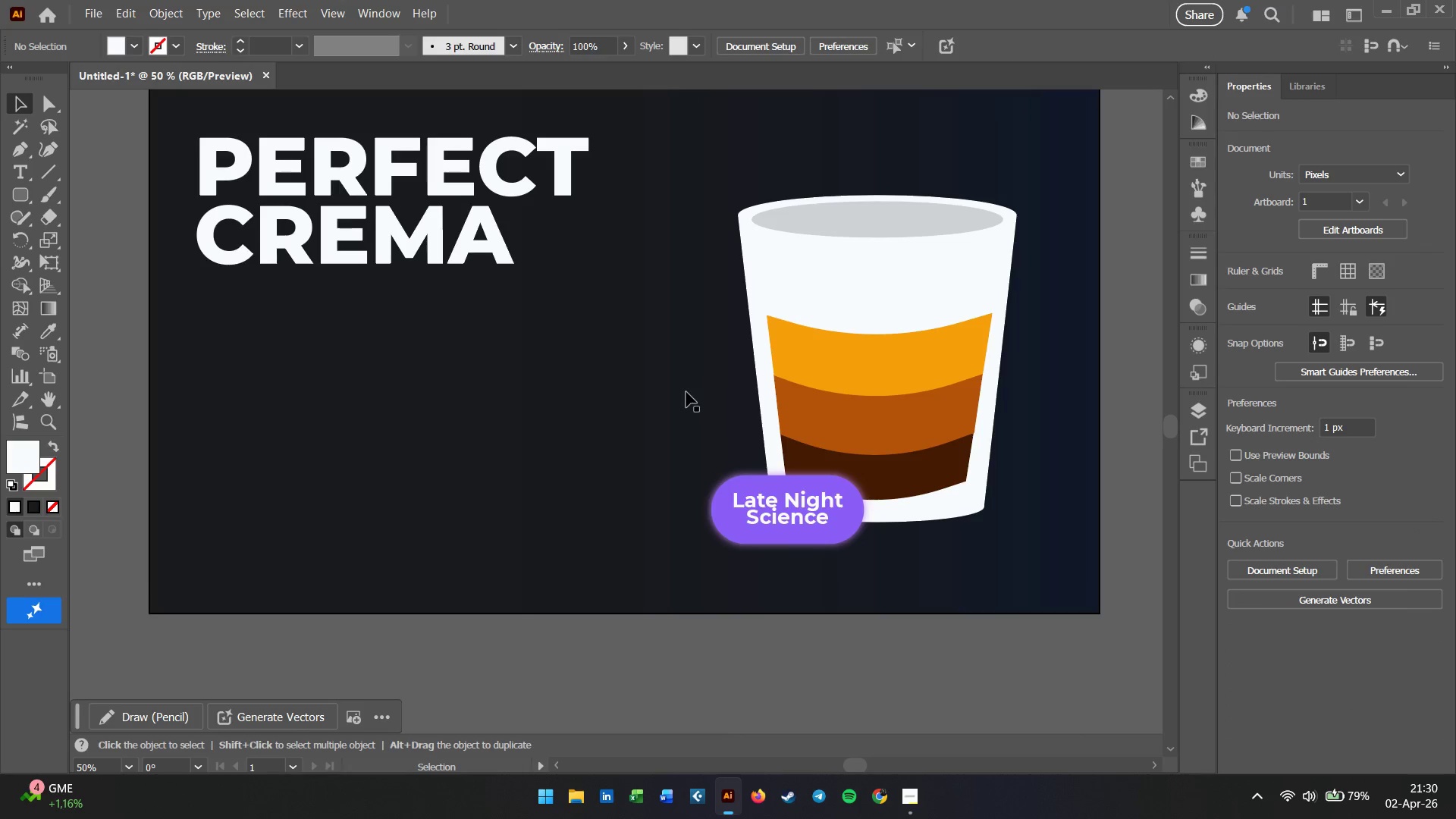 
left_click([460, 248])
 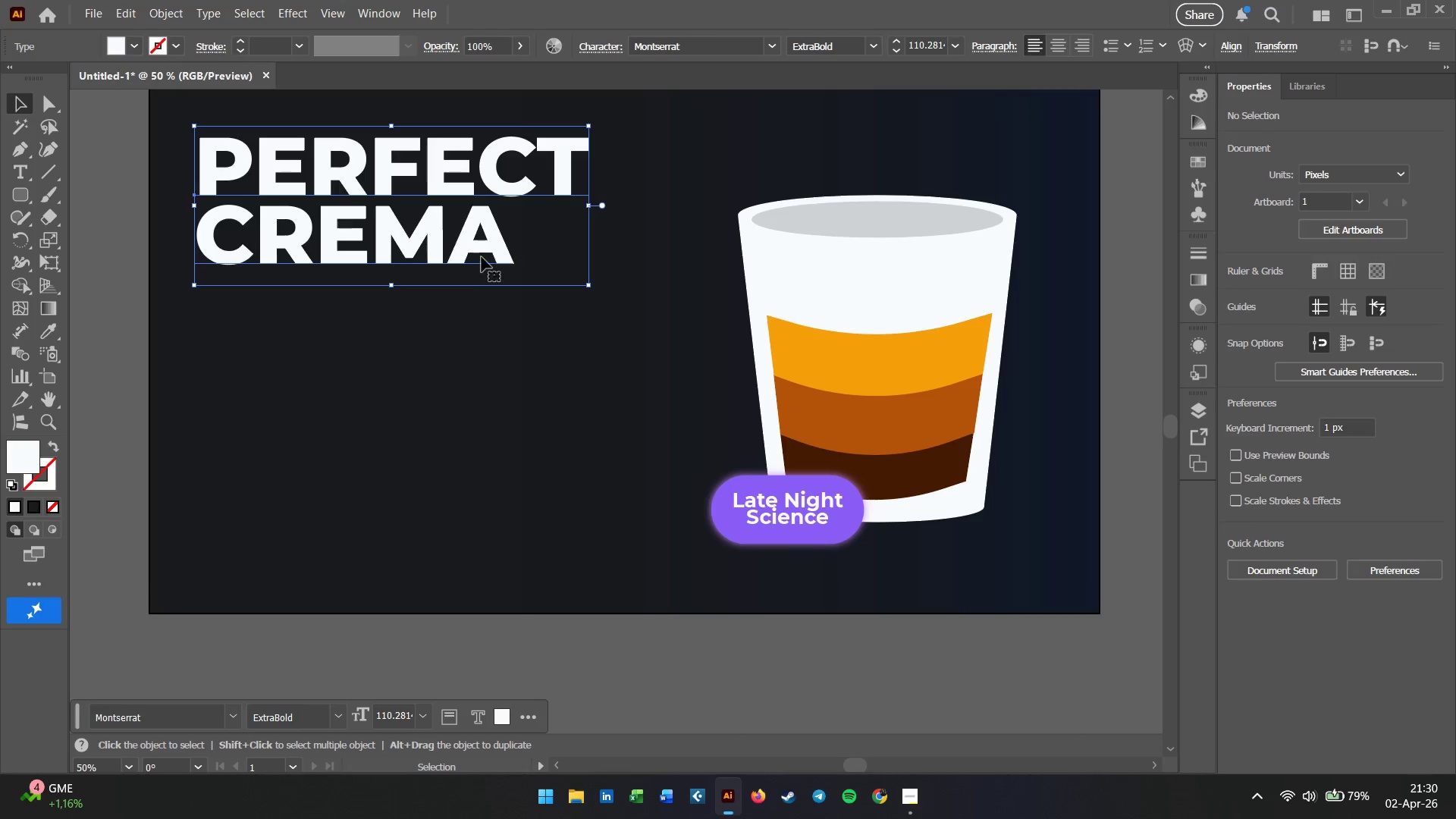 
hold_key(key=ShiftLeft, duration=1.64)
left_click_drag(start_coordinate=[587, 285], to_coordinate=[645, 355])
 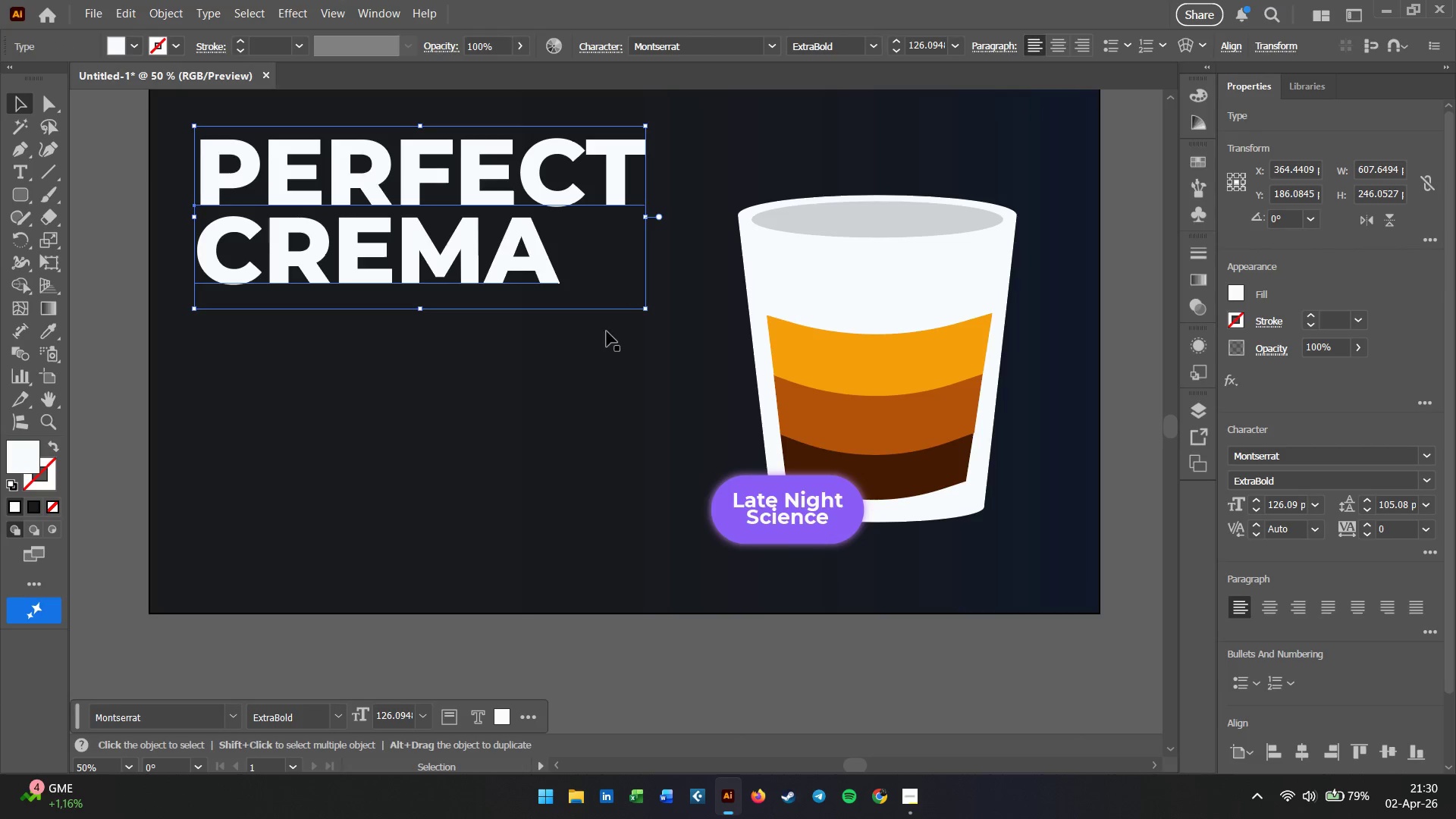 
hold_key(key=AltLeft, duration=0.44)
scroll: coordinate [607, 331], scroll_direction: down, amount: 2.0
 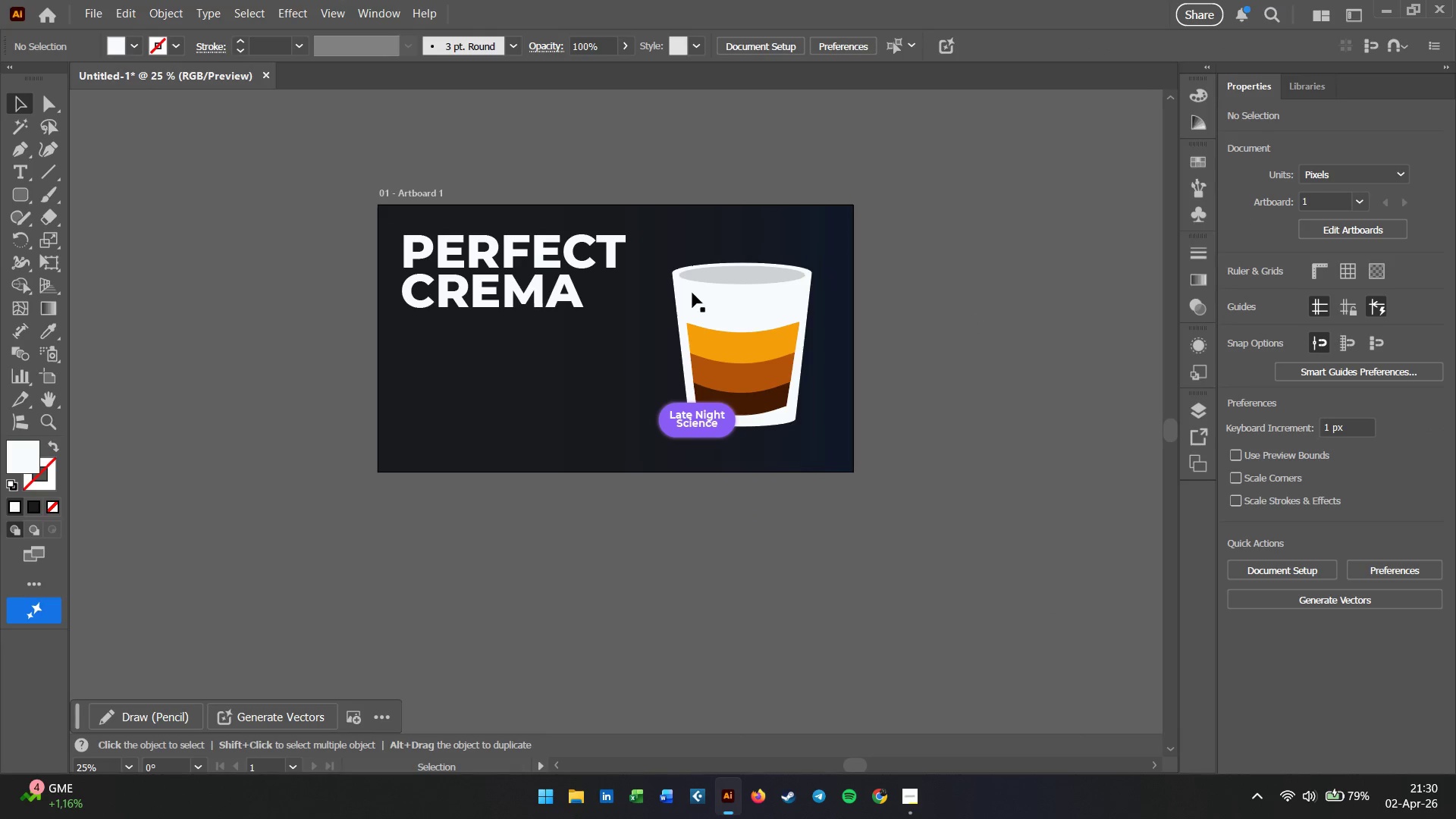 
left_click_drag(start_coordinate=[814, 260], to_coordinate=[780, 268])
 